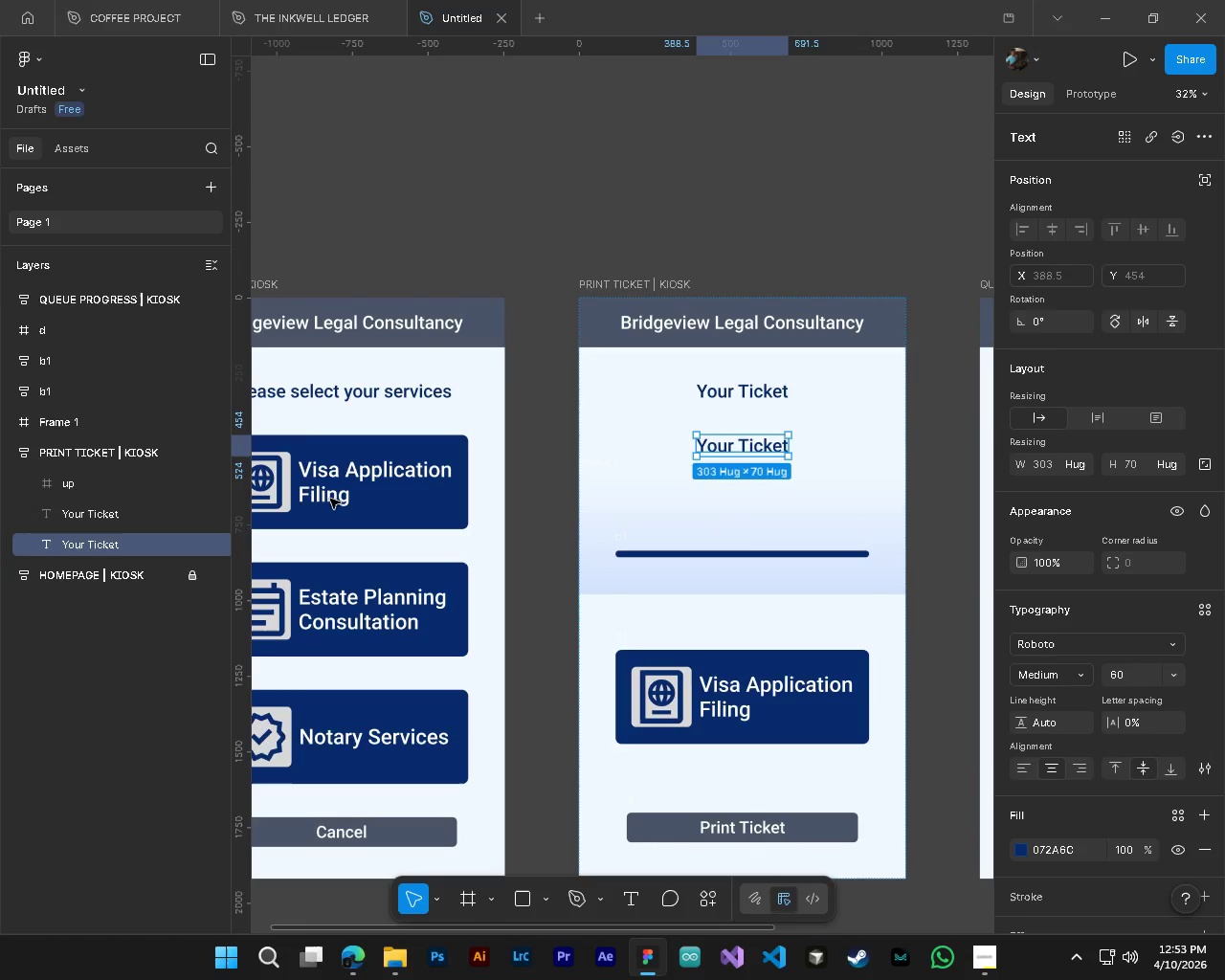 
key(Alt+AltLeft)
 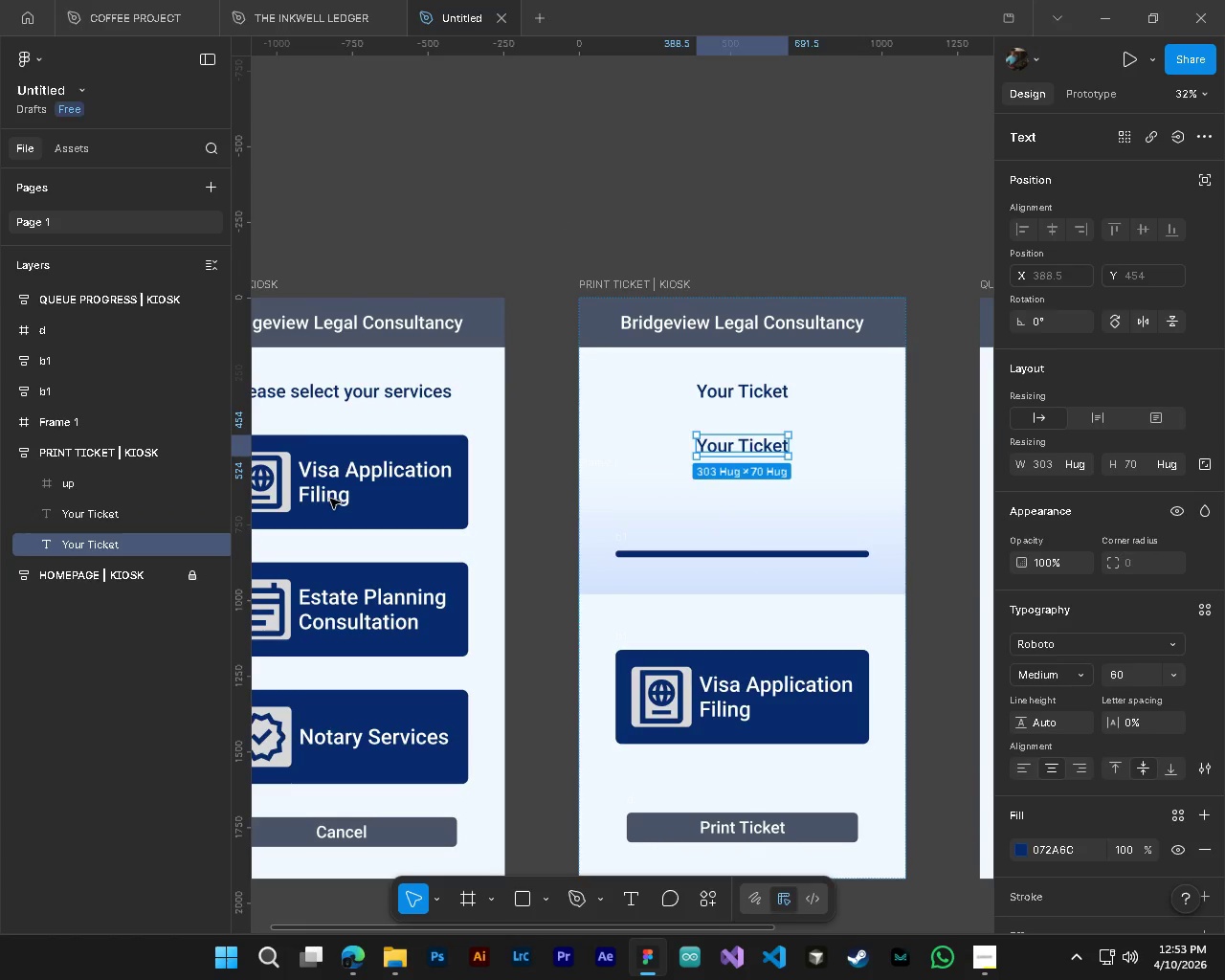 
key(Alt+AltLeft)
 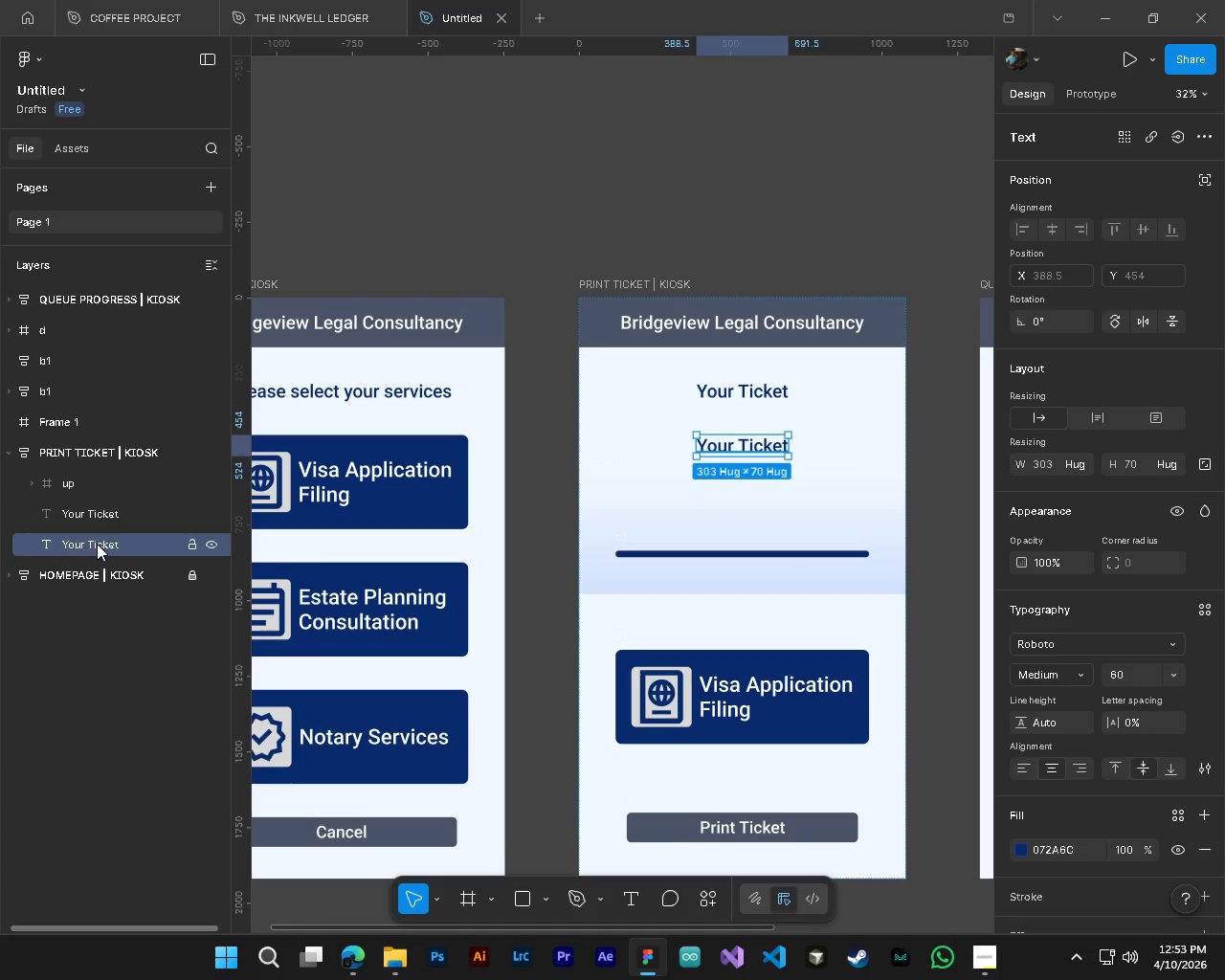 
left_click_drag(start_coordinate=[97, 544], to_coordinate=[98, 403])
 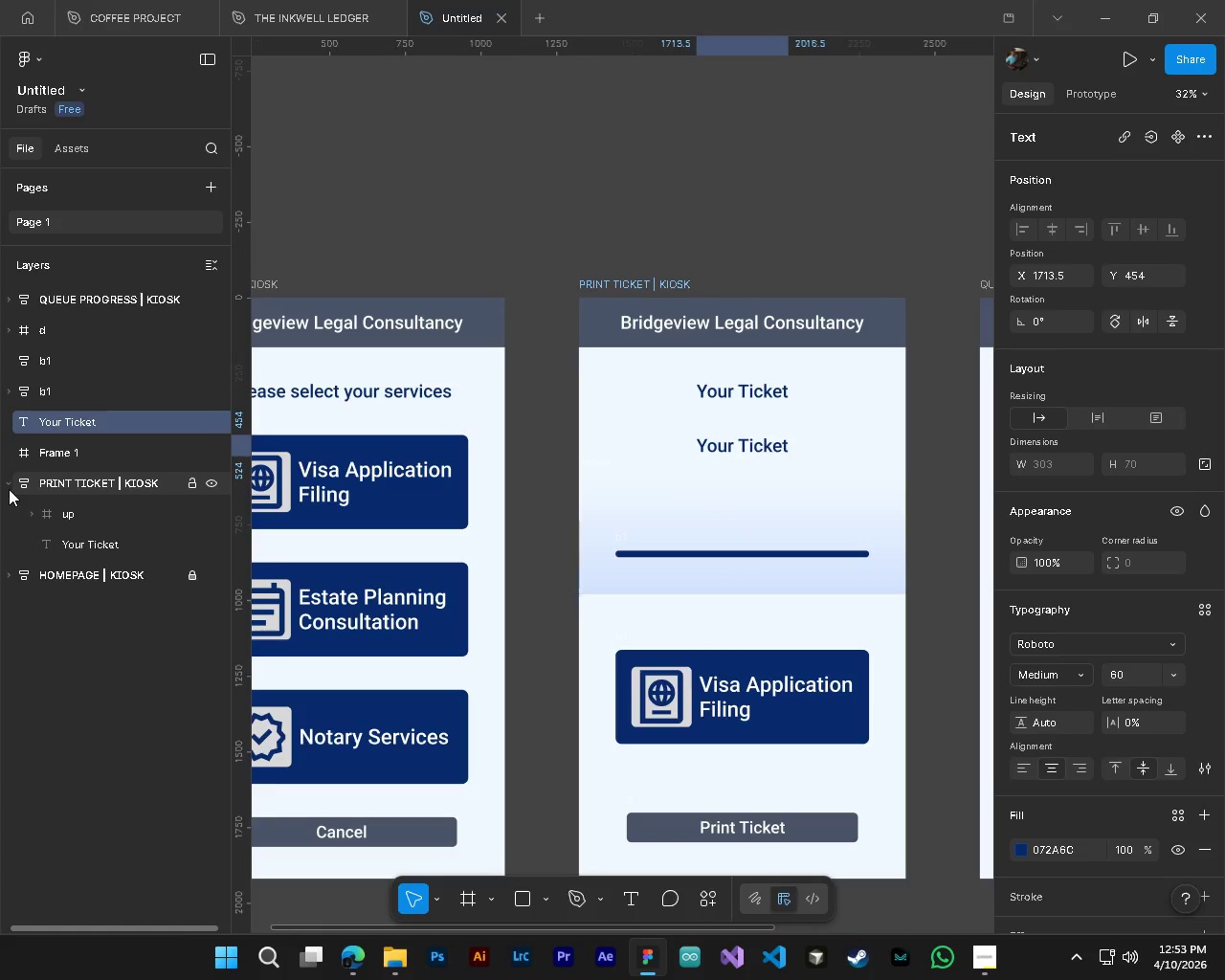 
left_click([9, 489])
 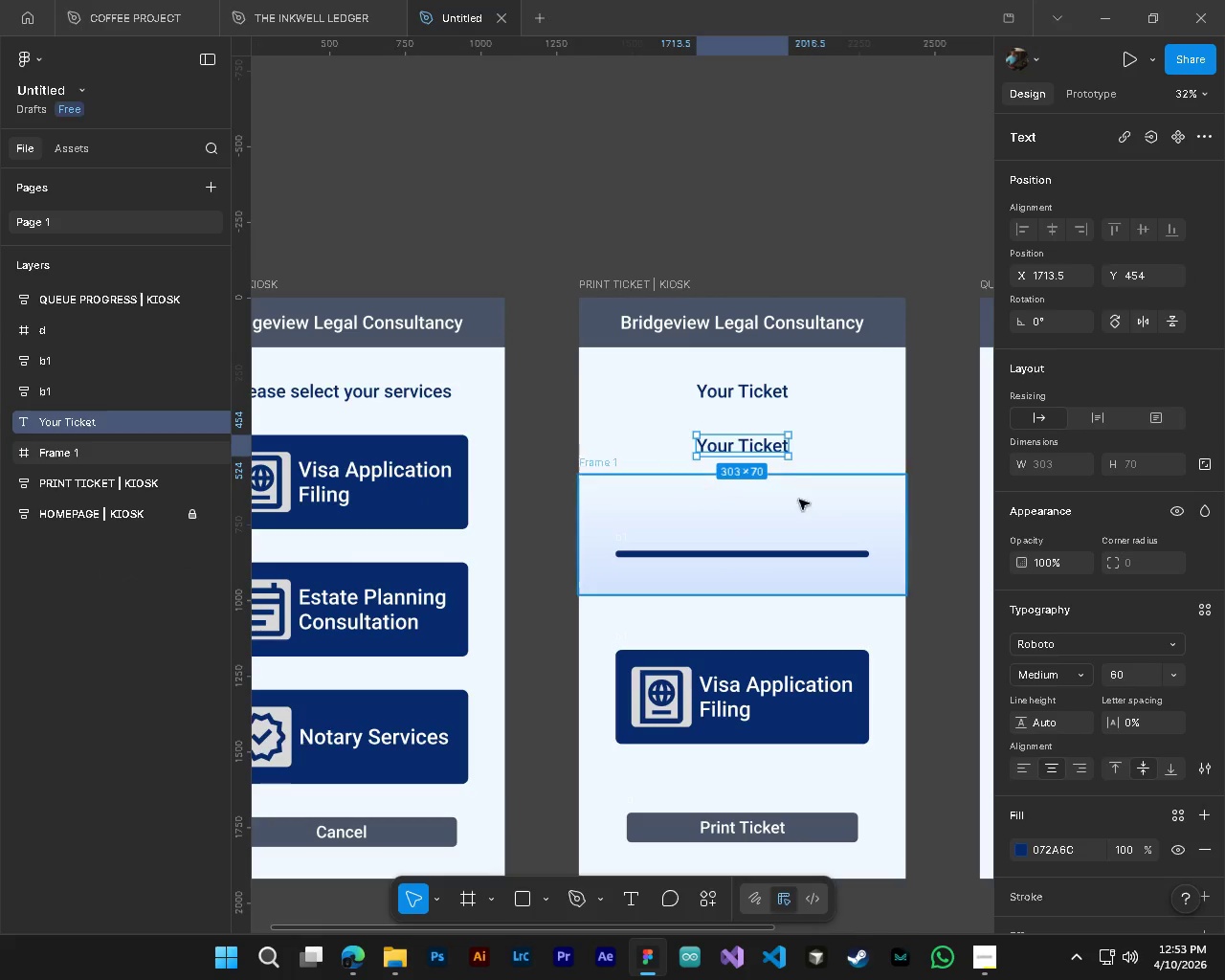 
hold_key(key=ControlLeft, duration=0.59)
hold_key(key=AltLeft, duration=0.55)
scroll: coordinate [821, 502], scroll_direction: up, amount: 2.0
 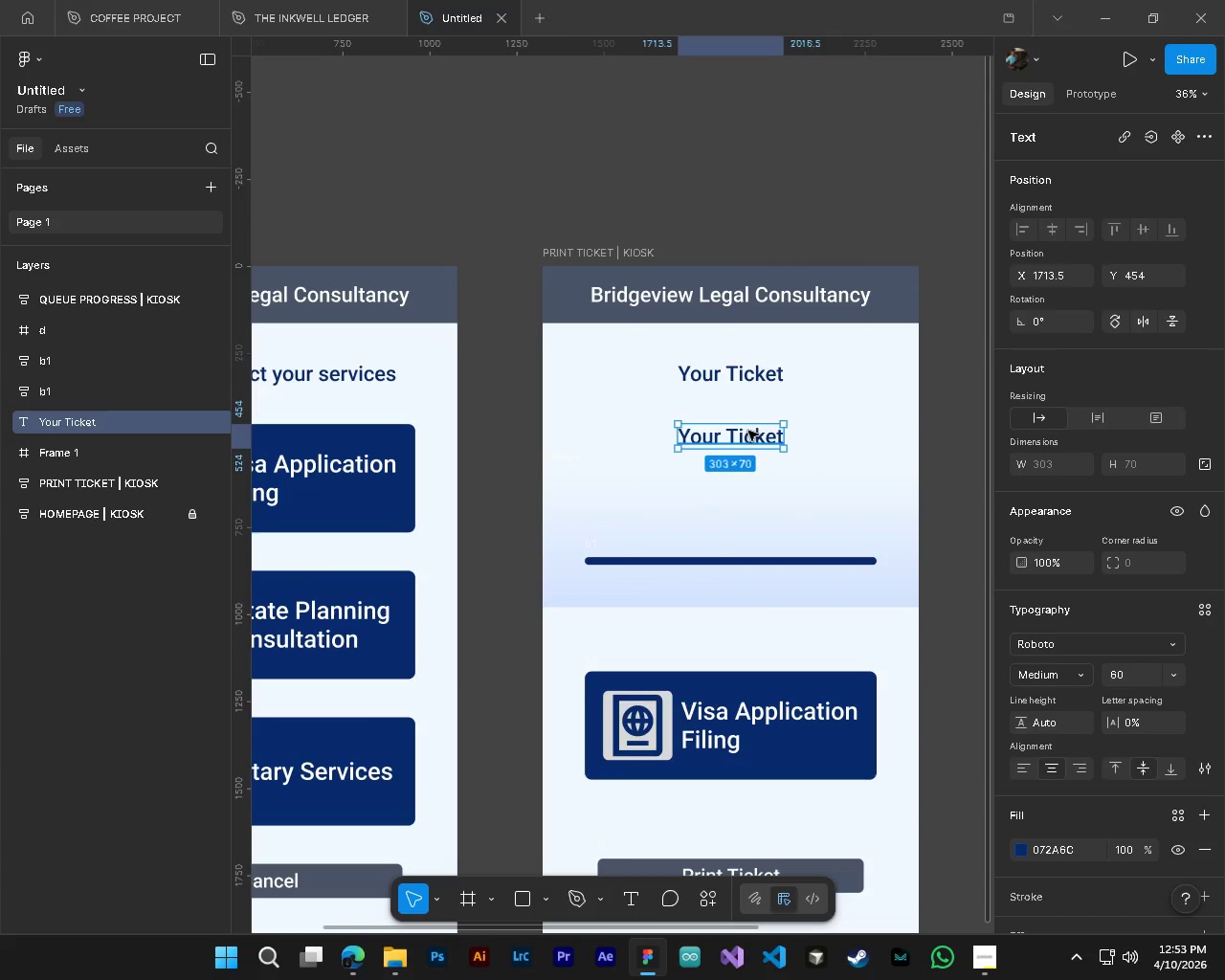 
left_click_drag(start_coordinate=[748, 431], to_coordinate=[746, 508])
 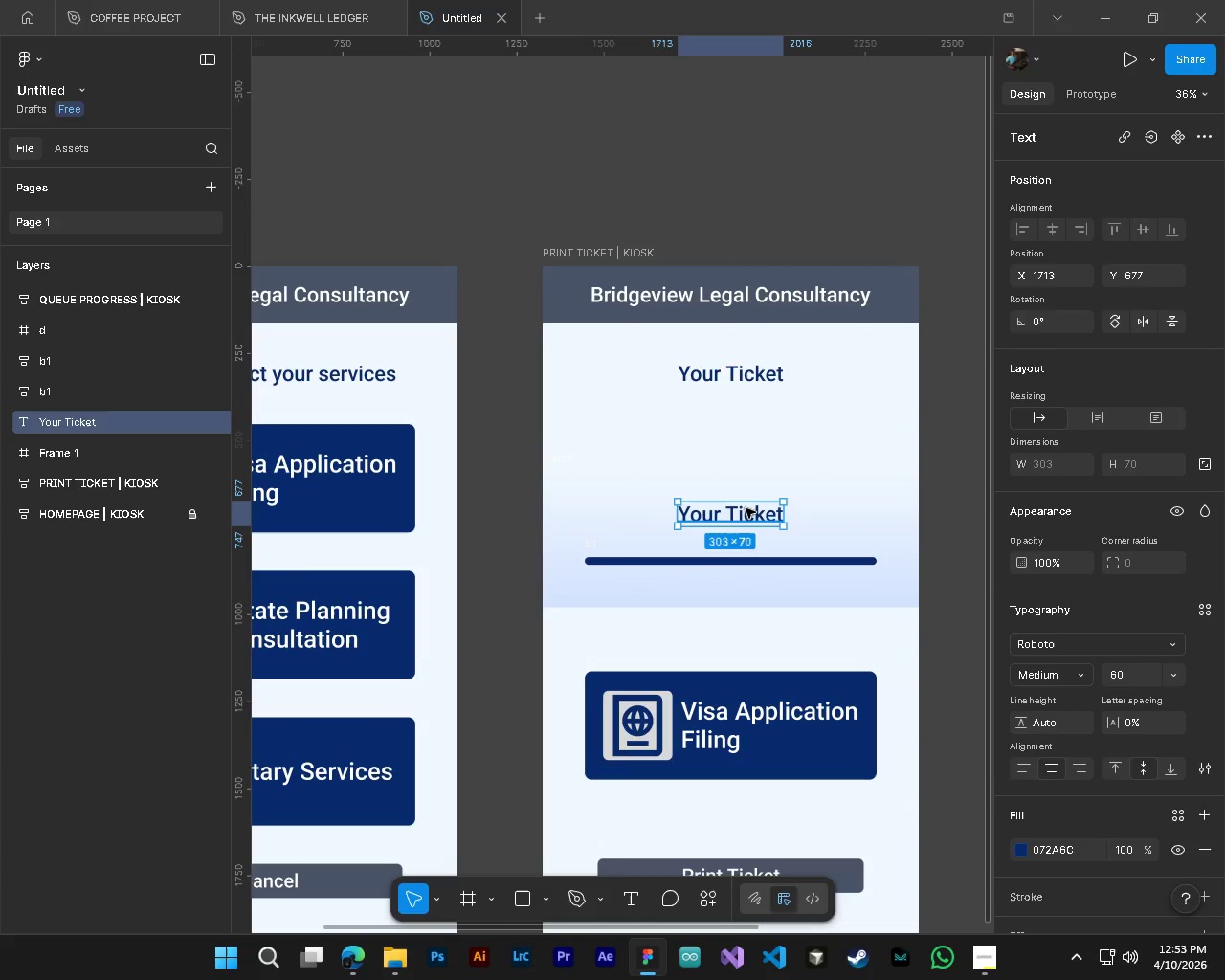 
hold_key(key=ControlLeft, duration=0.33)
 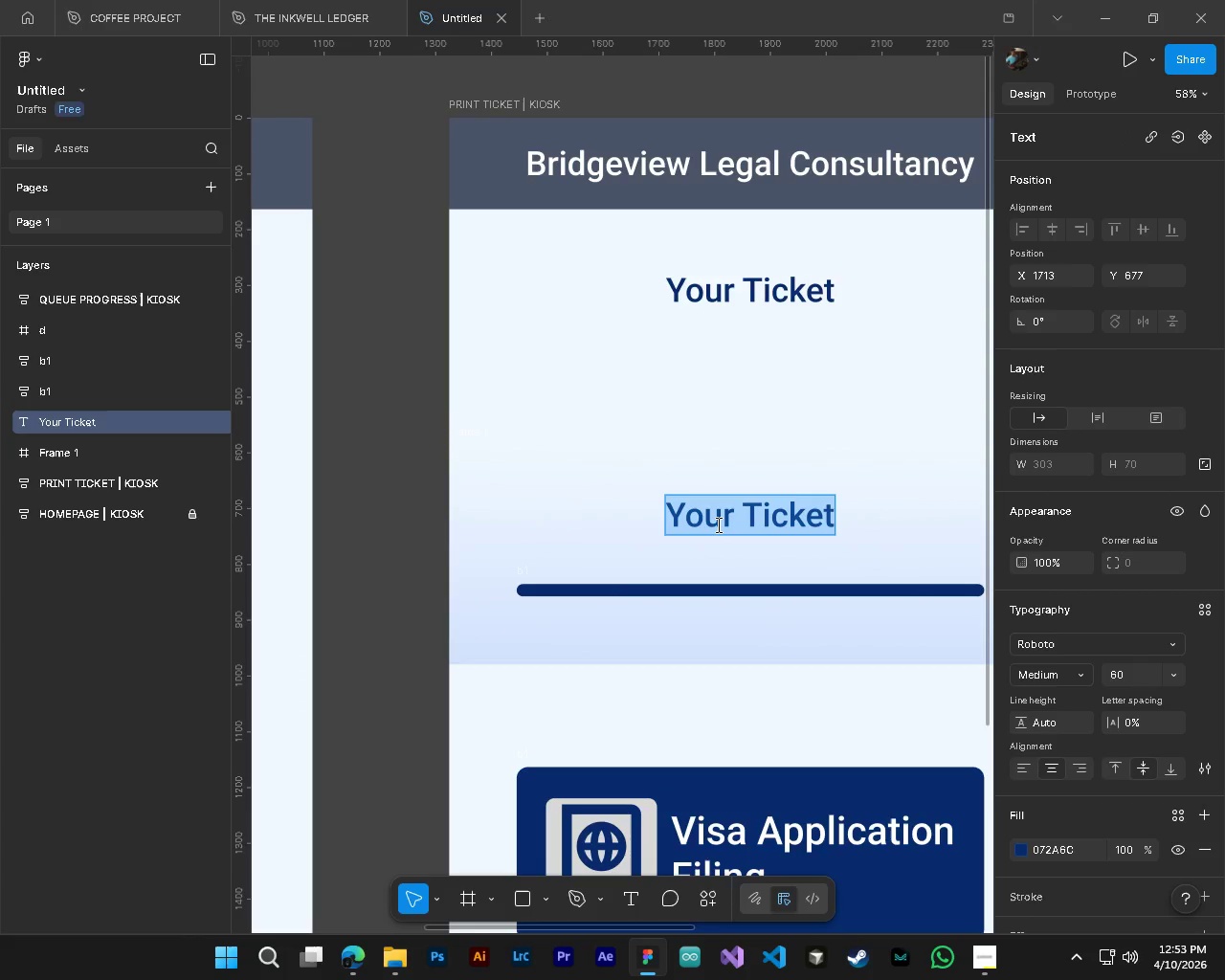 
hold_key(key=AltLeft, duration=0.33)
 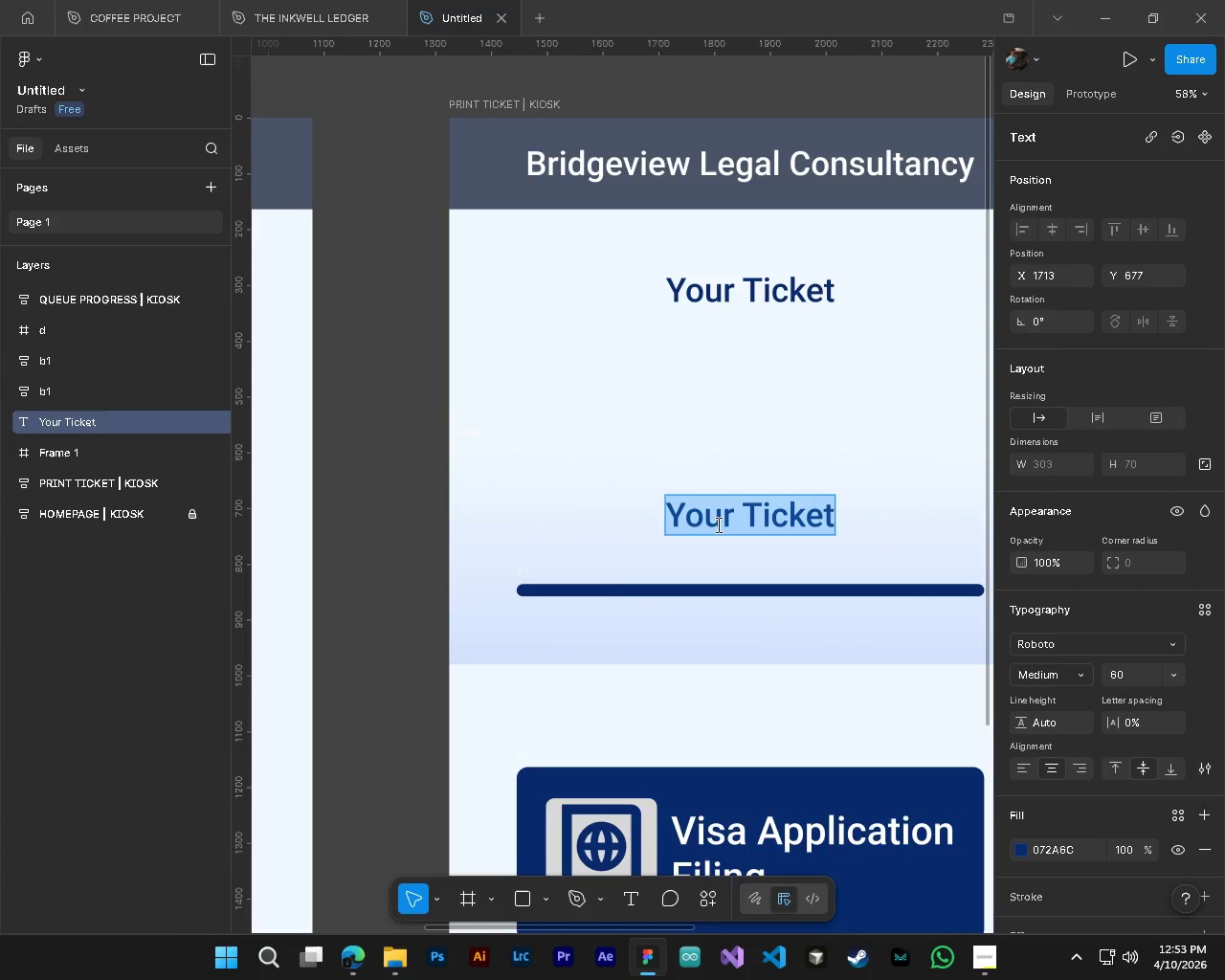 
key(T)
 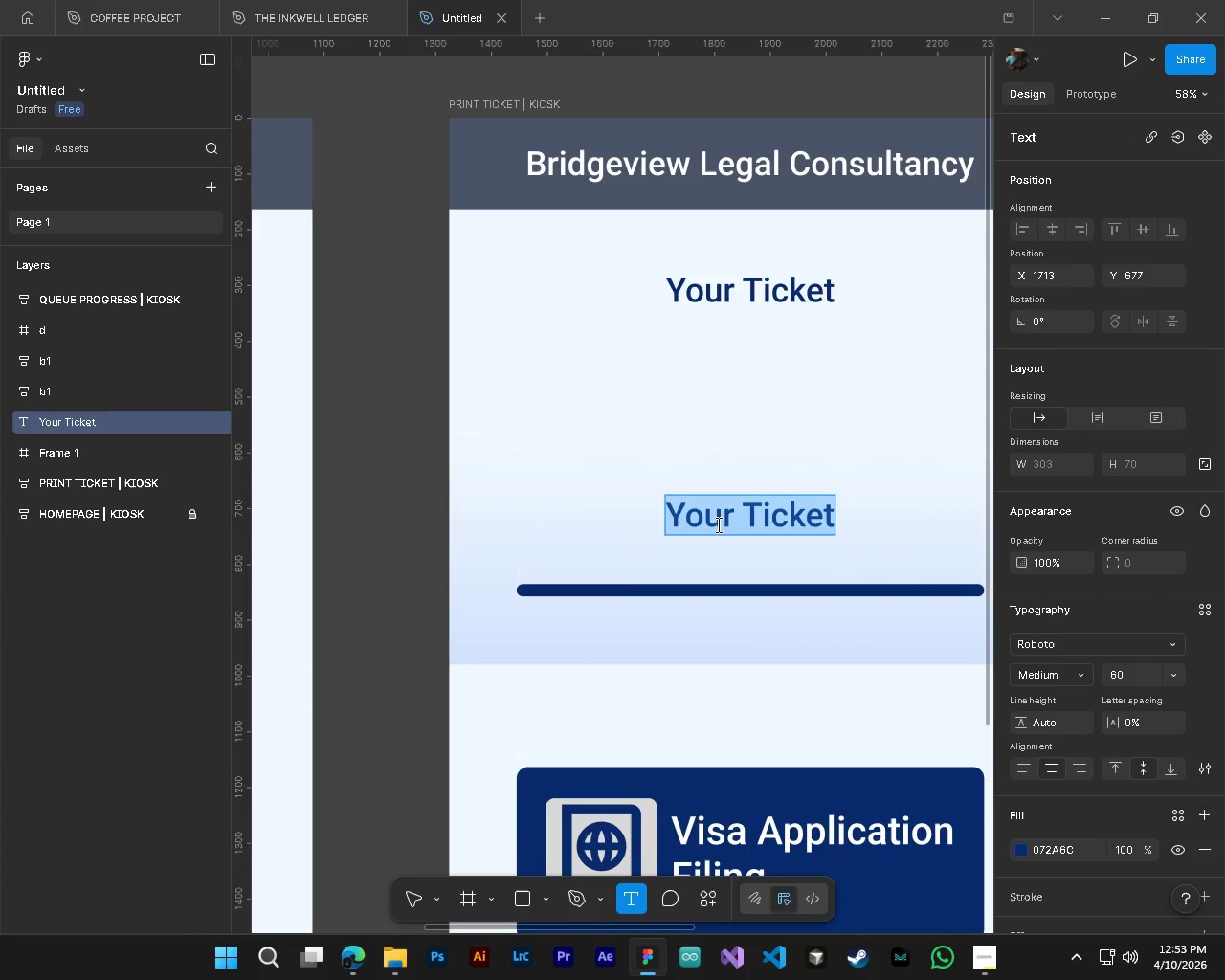 
scroll: coordinate [698, 513], scroll_direction: up, amount: 4.0
 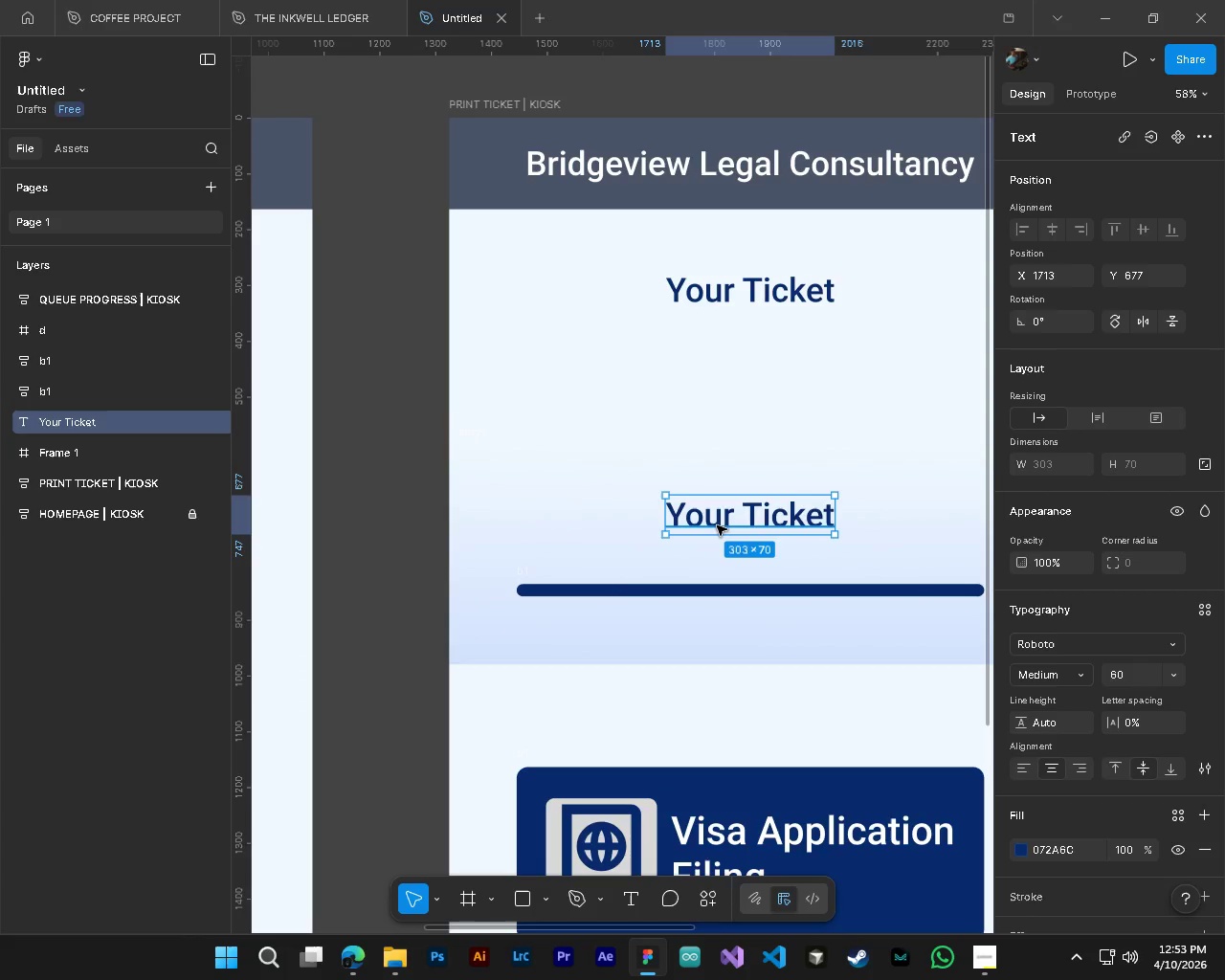 
left_click([717, 524])
 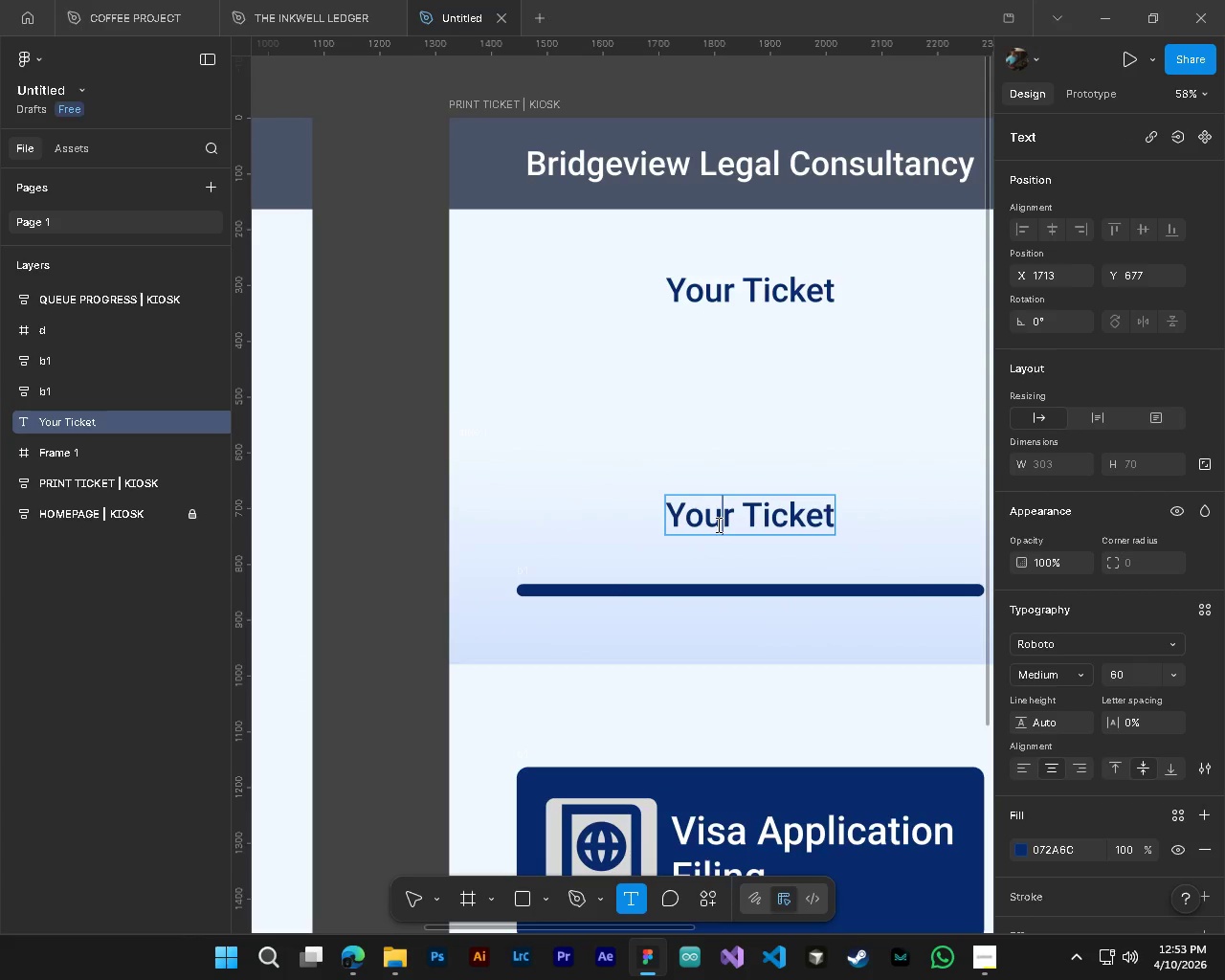 
key(Control+ControlLeft)
 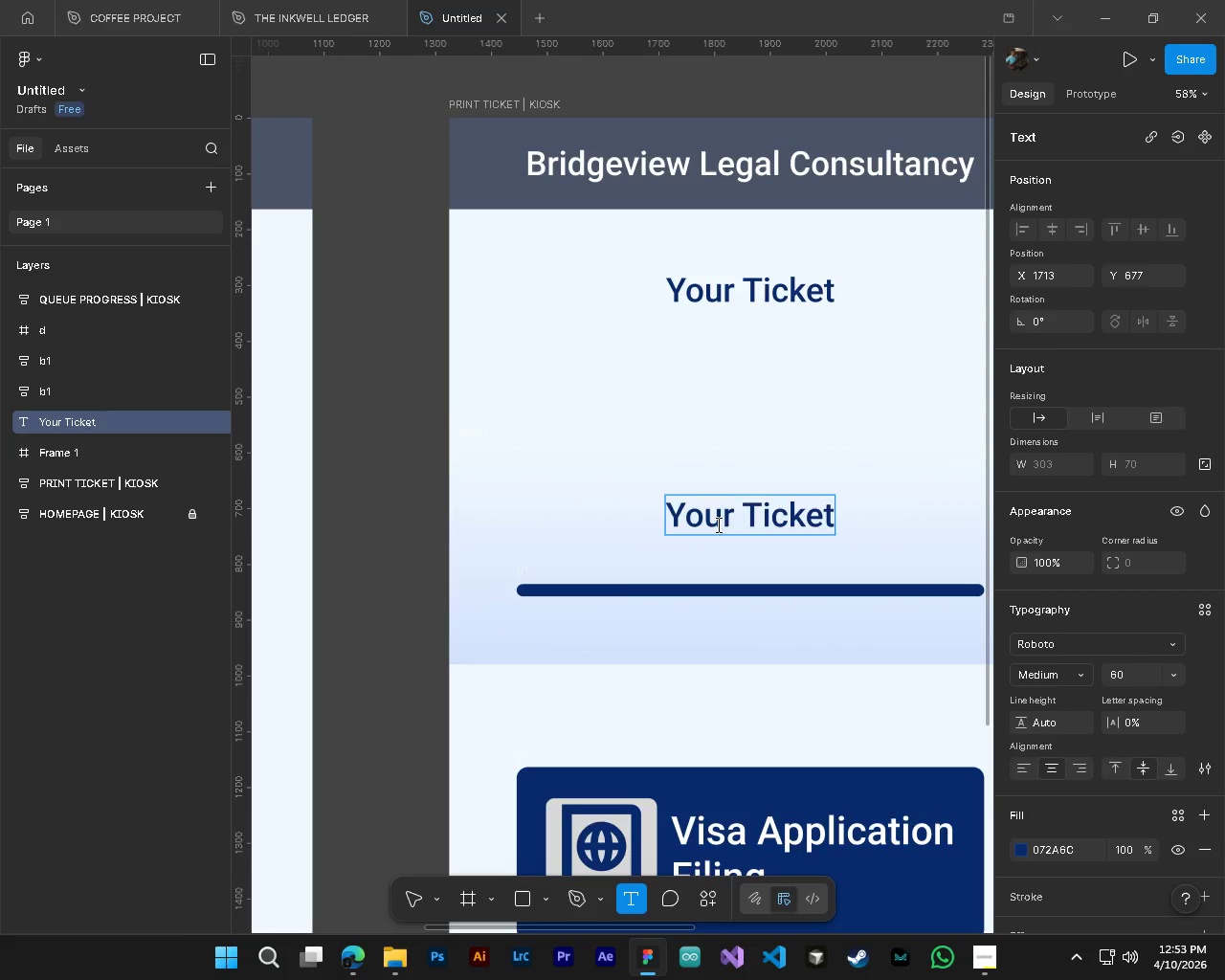 
key(Control+A)
 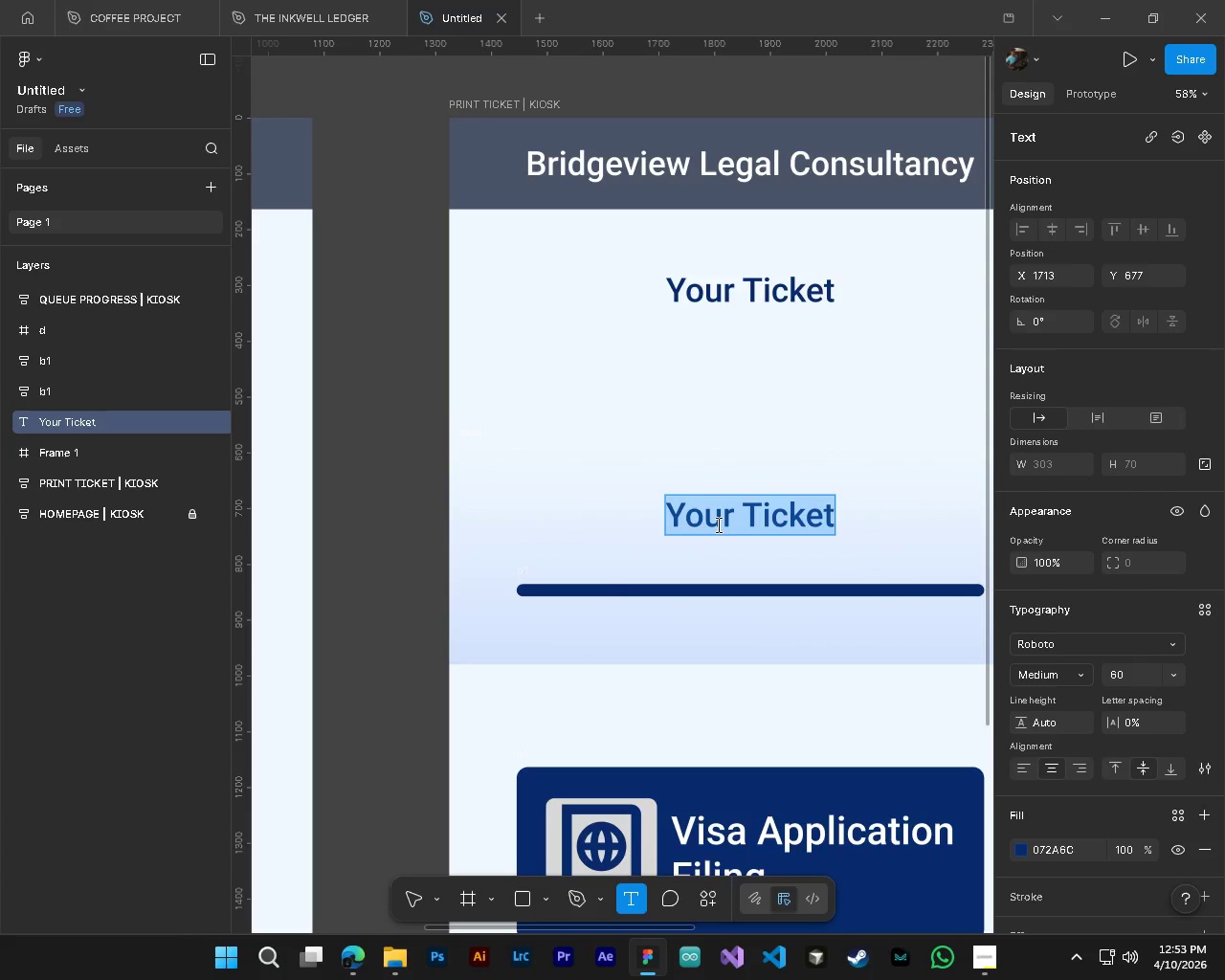 
type(ES)
key(Backspace)
type(stimated Wait t)
key(Backspace)
type(Time: 15 Minutes)
 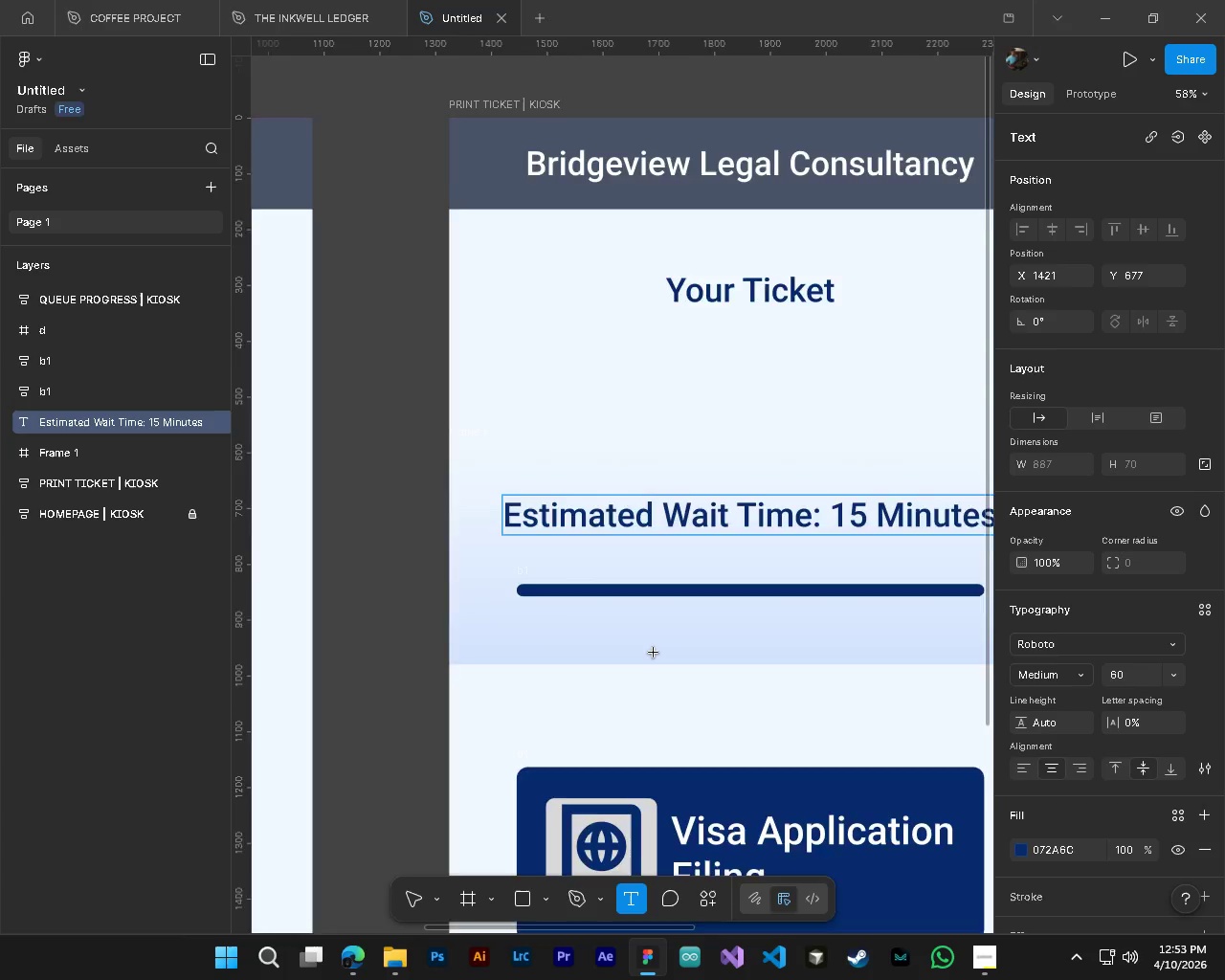 
 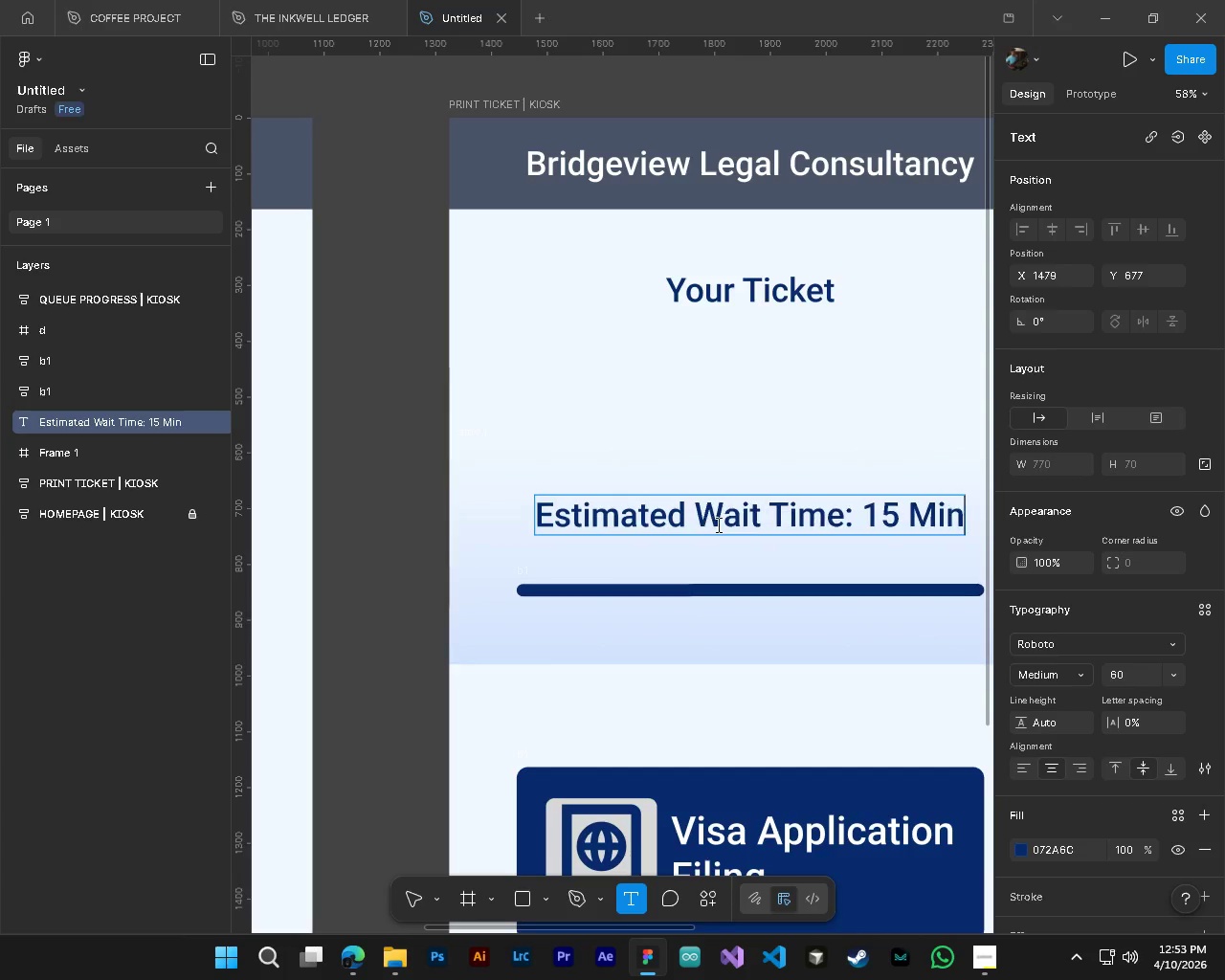 
hold_key(key=ControlLeft, duration=0.39)
 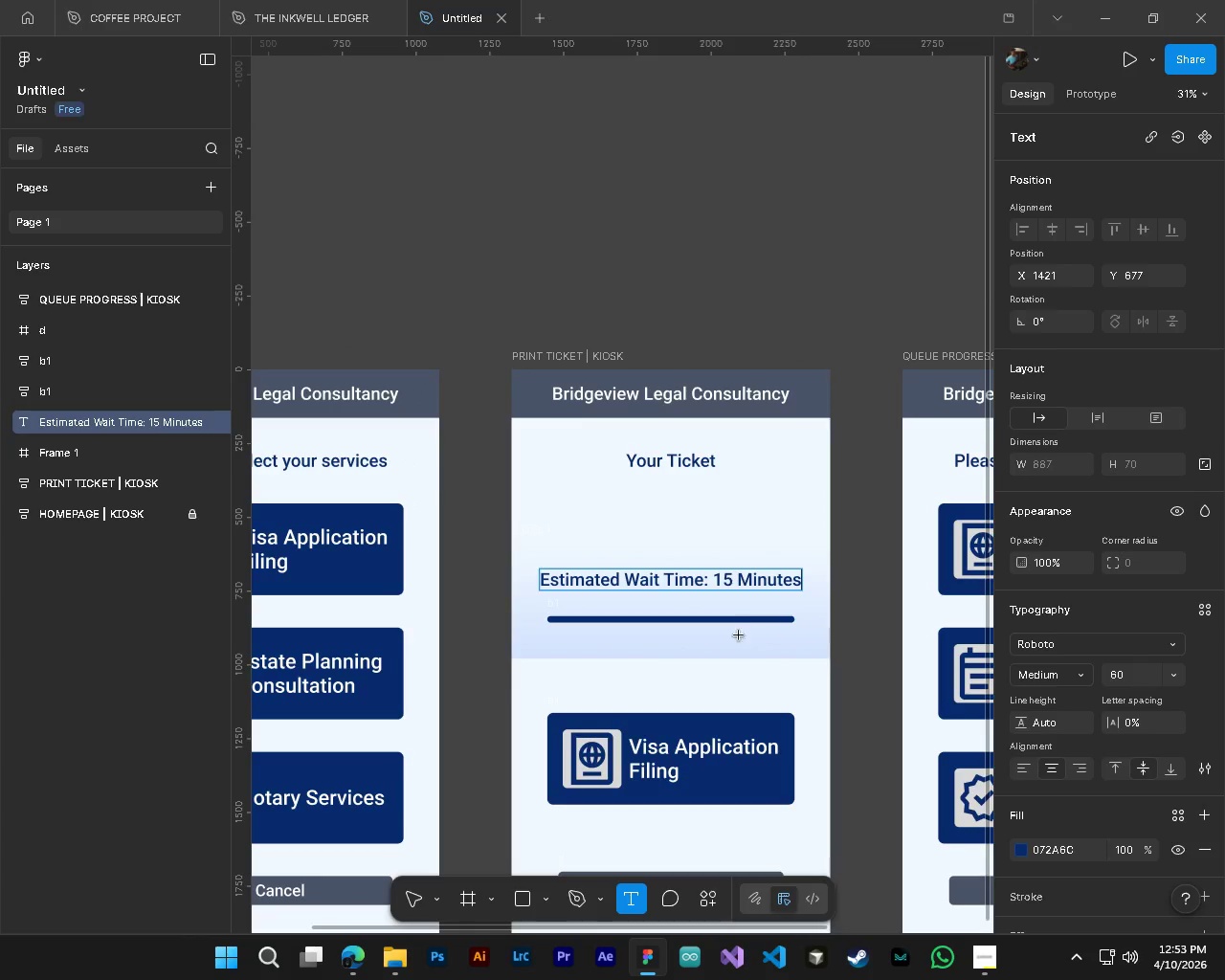 
hold_key(key=AltLeft, duration=0.34)
 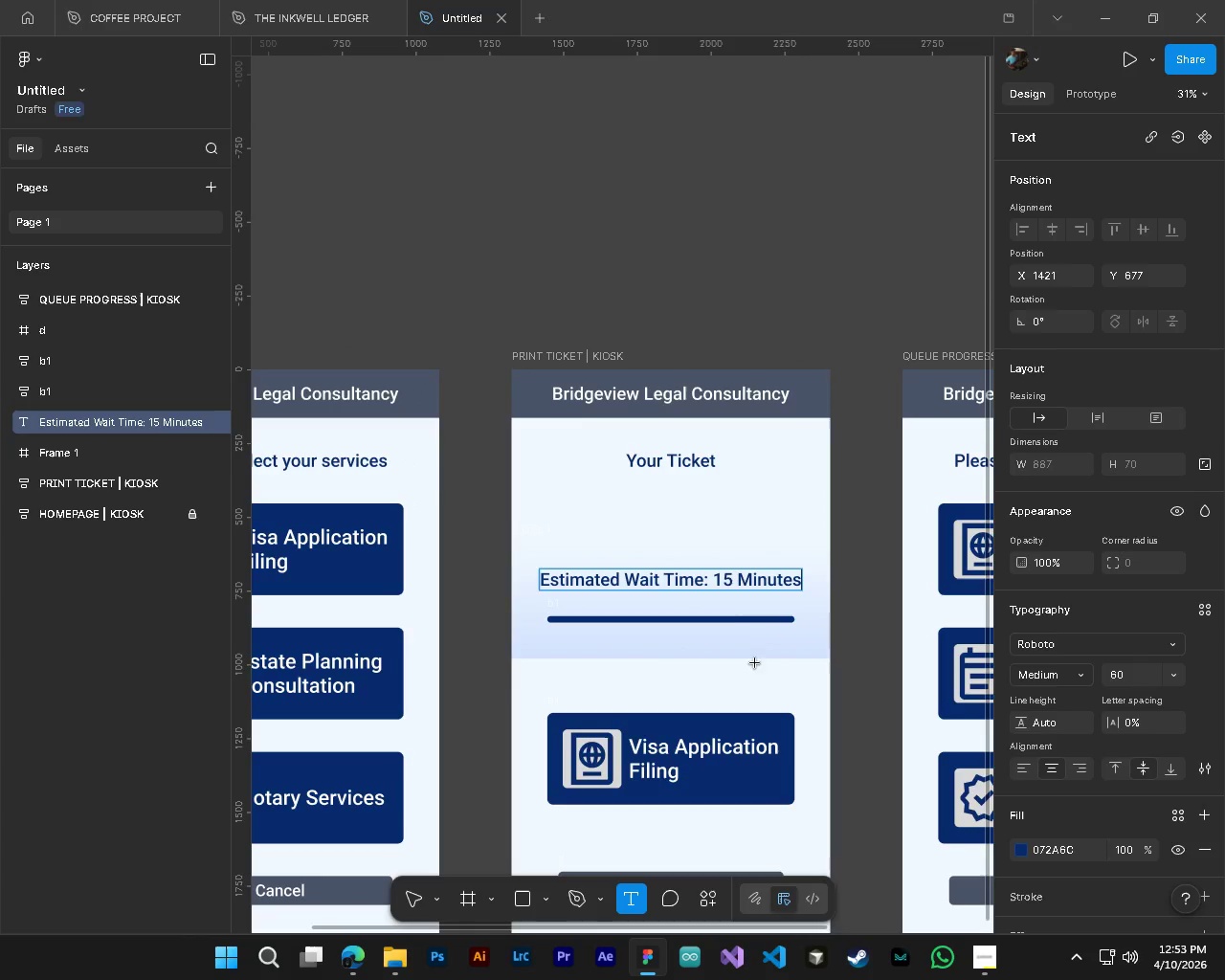 
key(Shift+ShiftLeft)
 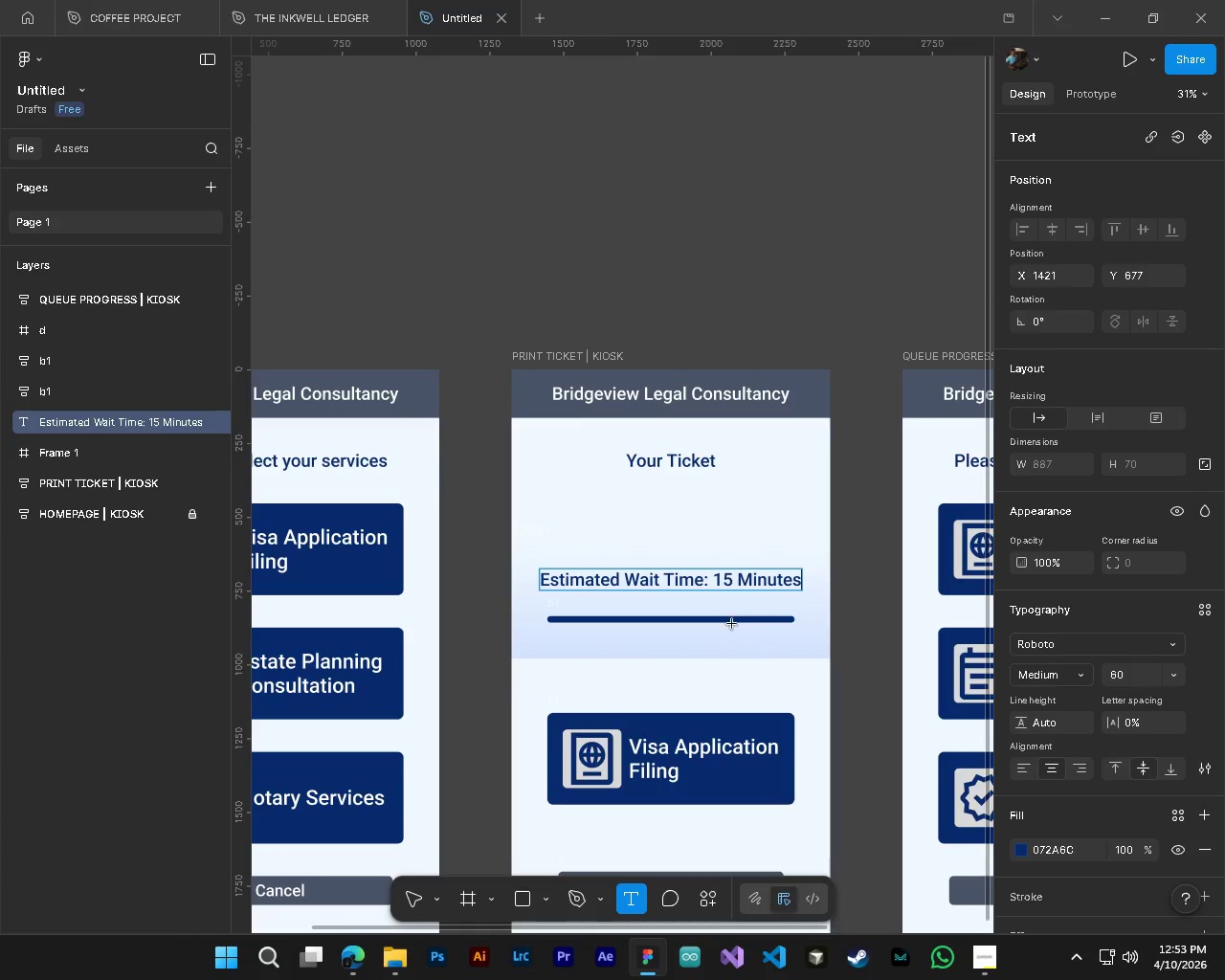 
hold_key(key=ControlLeft, duration=0.81)
 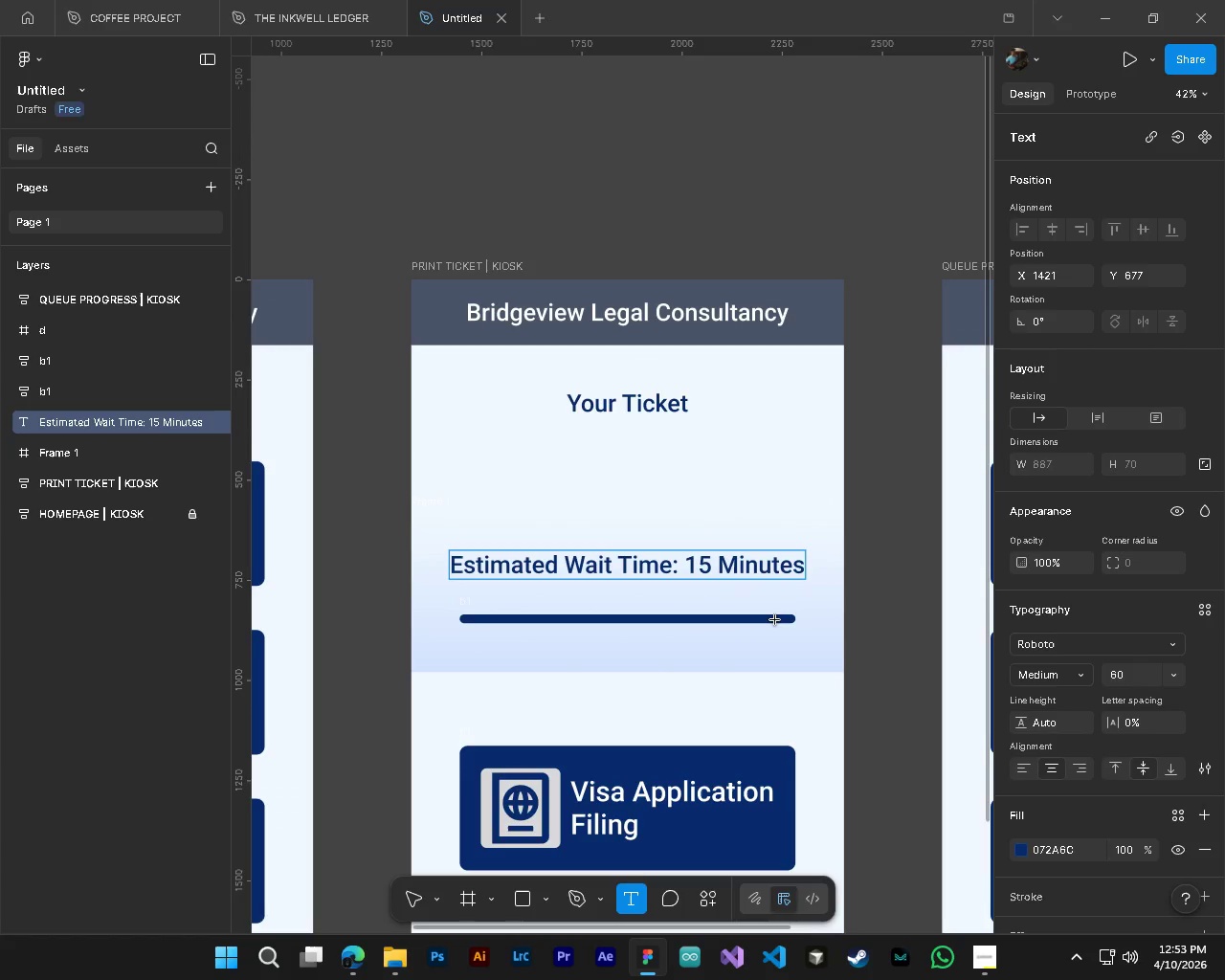 
hold_key(key=AltLeft, duration=0.78)
 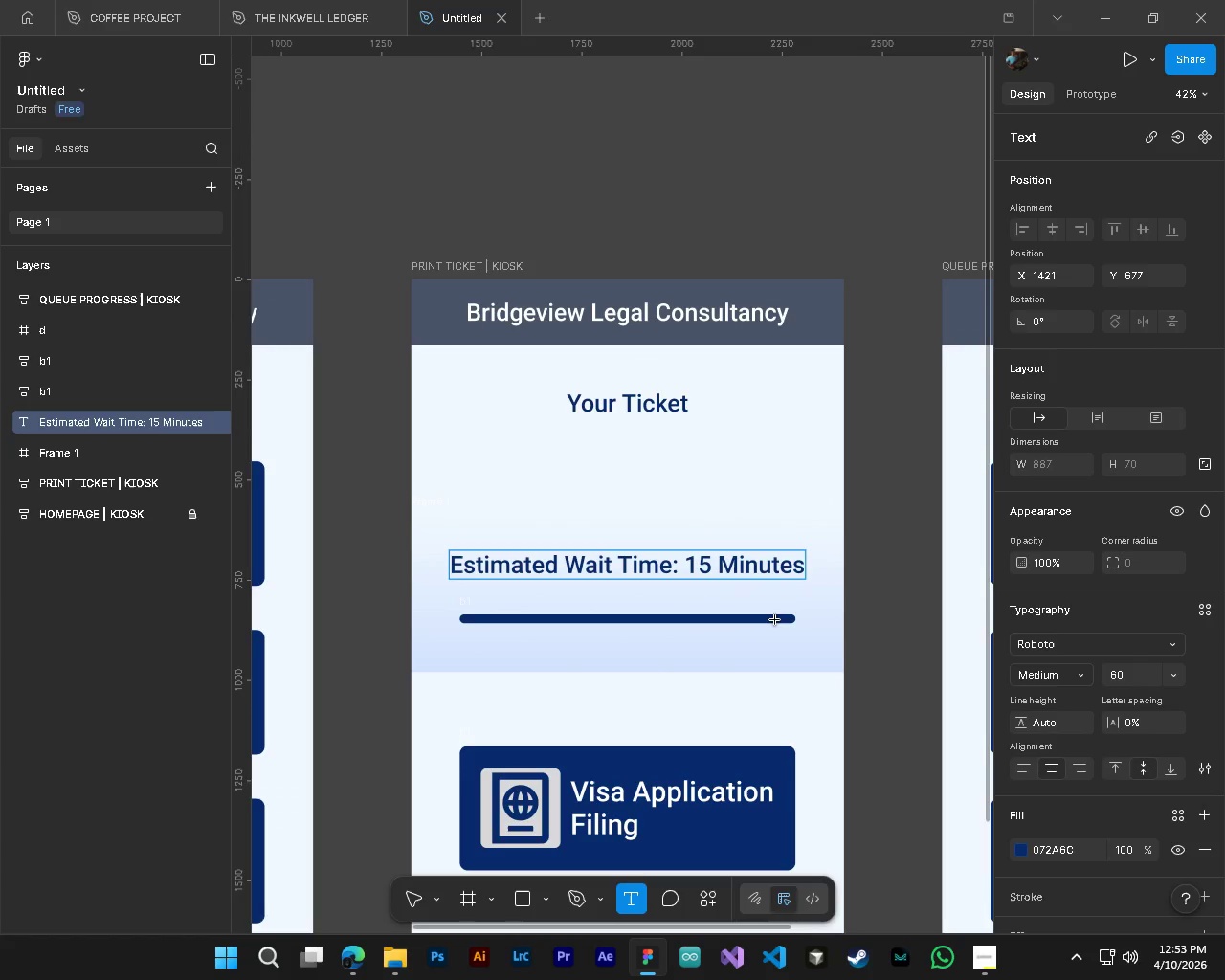 
scroll: coordinate [759, 680], scroll_direction: down, amount: 8.0
 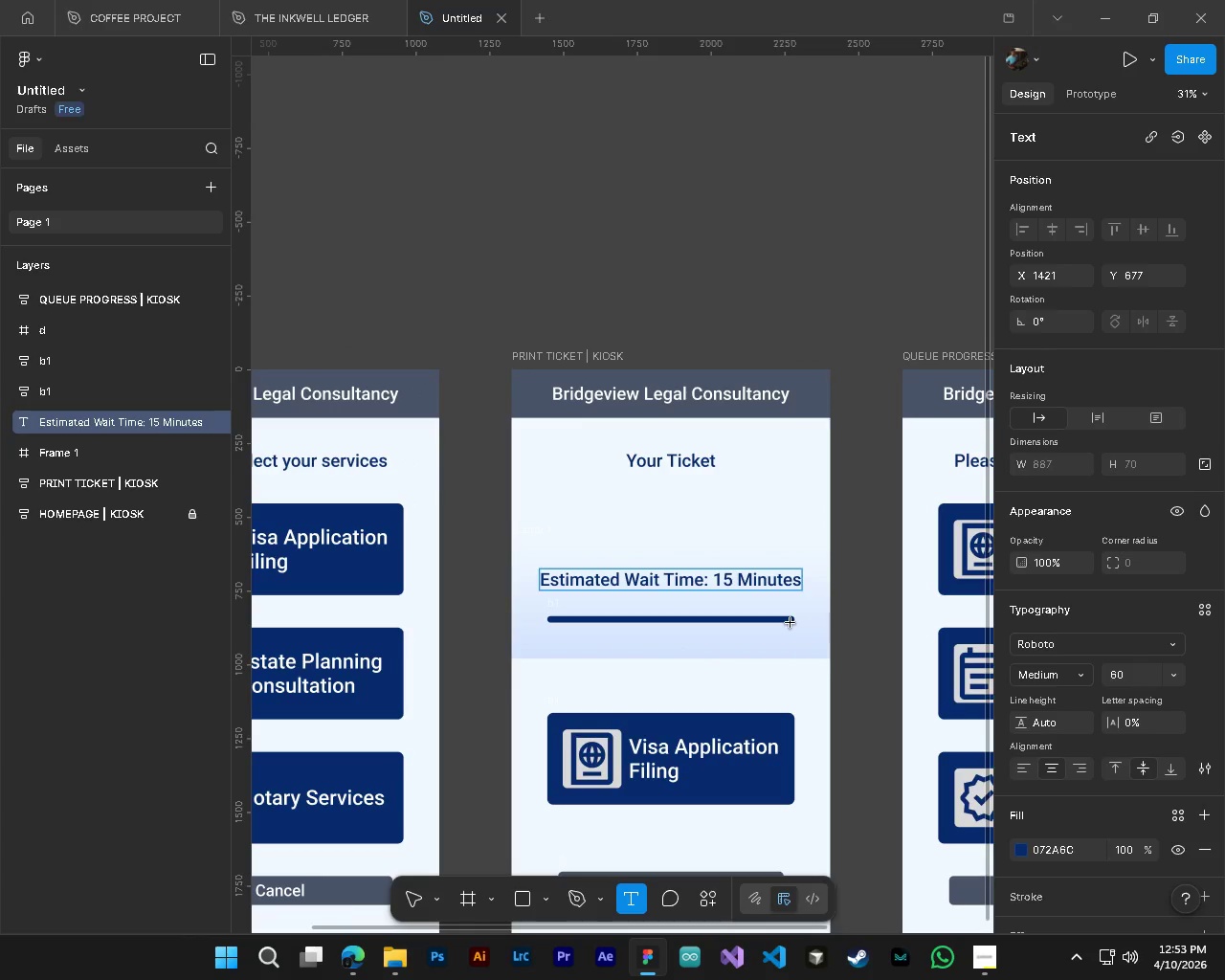 
scroll: coordinate [791, 623], scroll_direction: up, amount: 3.0
 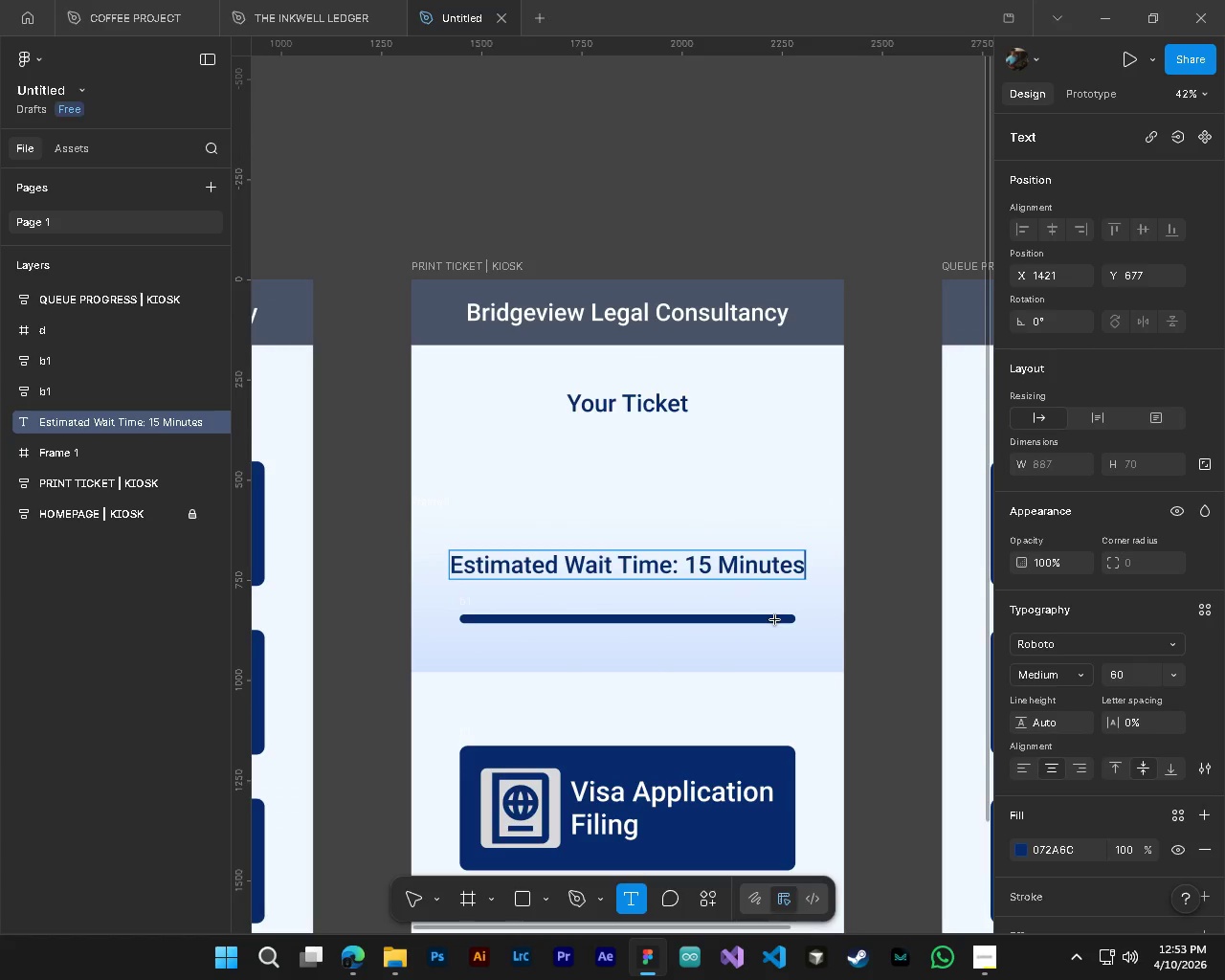 
hold_key(key=ControlLeft, duration=0.42)
 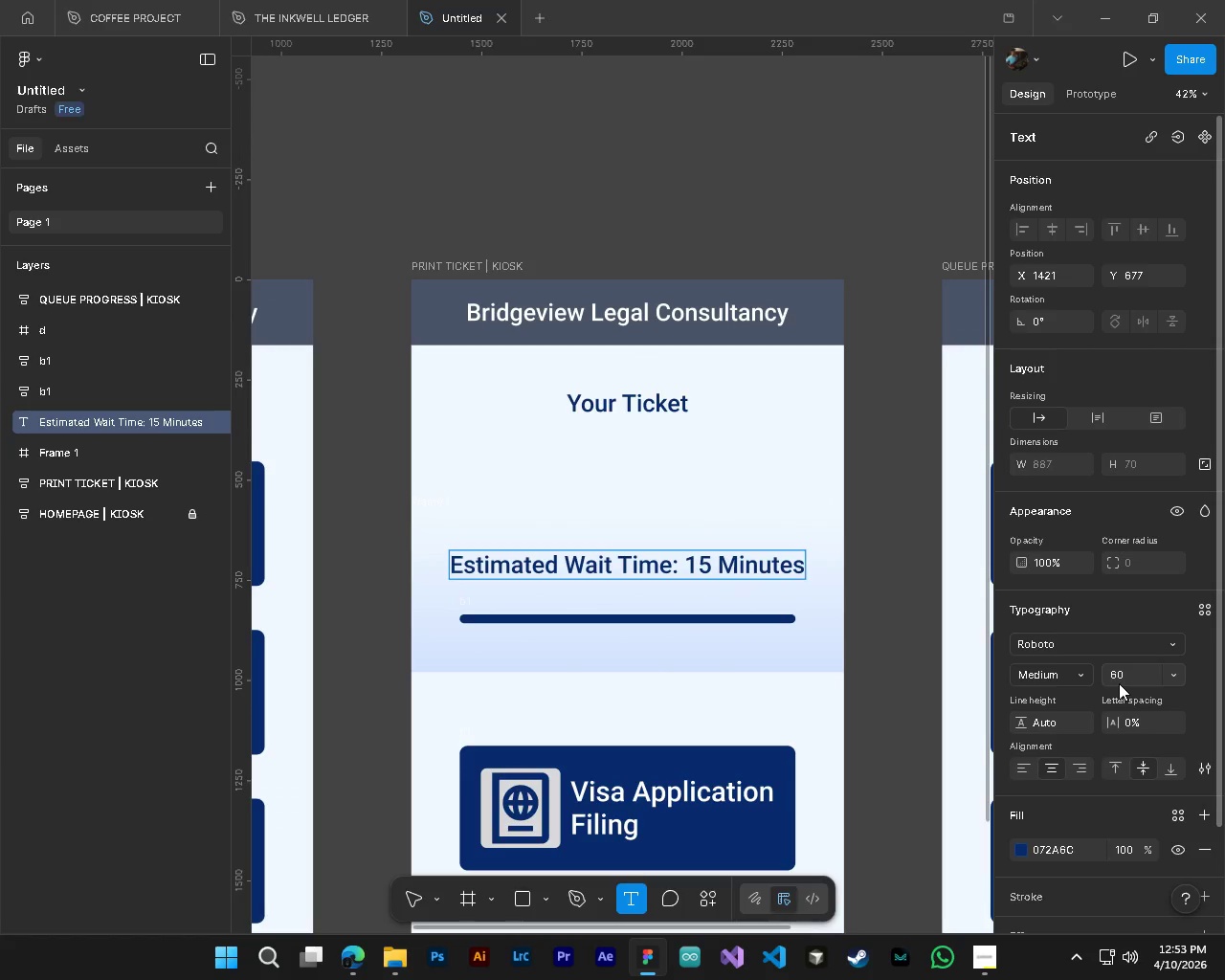 
key(Control+A)
 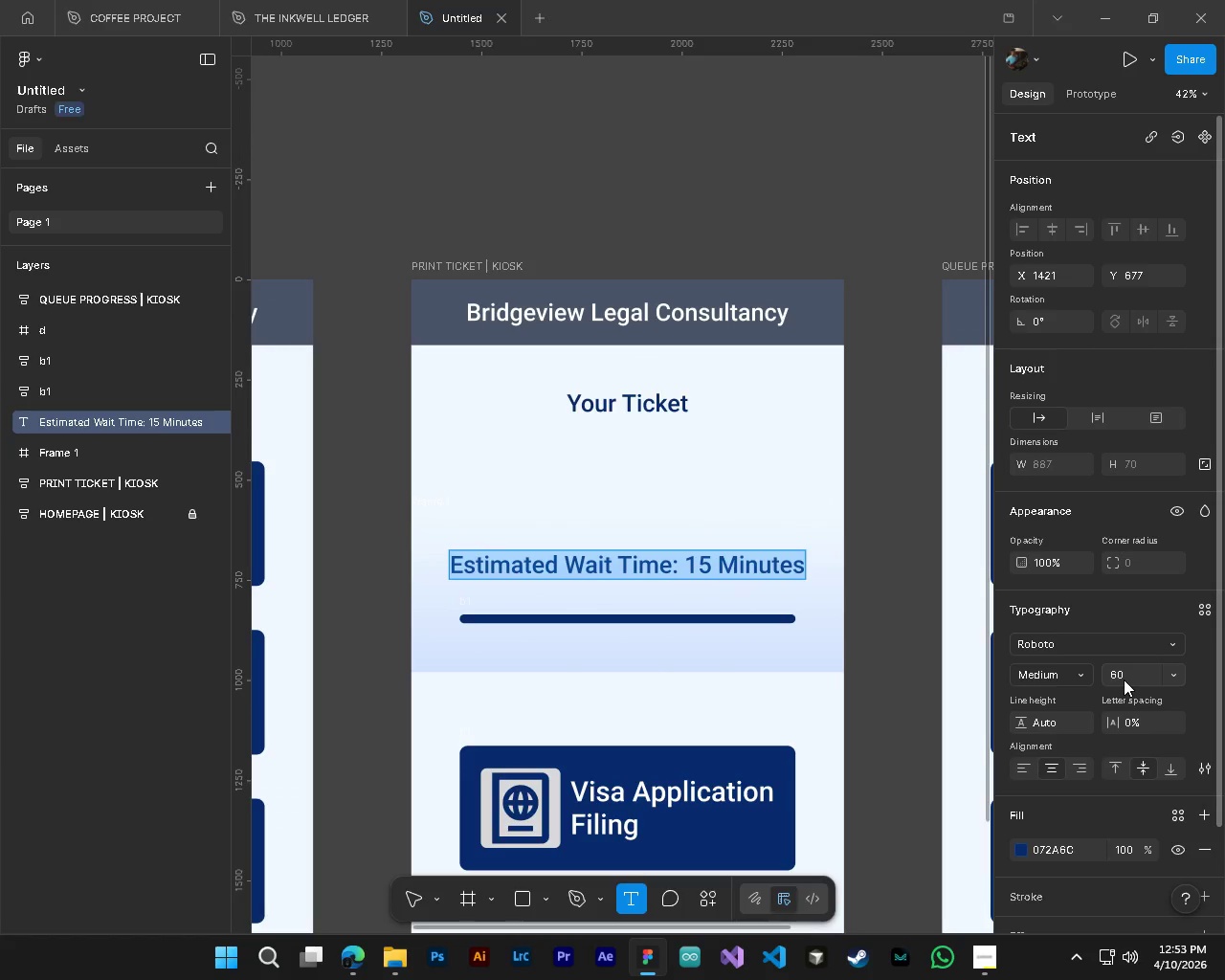 
left_click([1124, 679])
 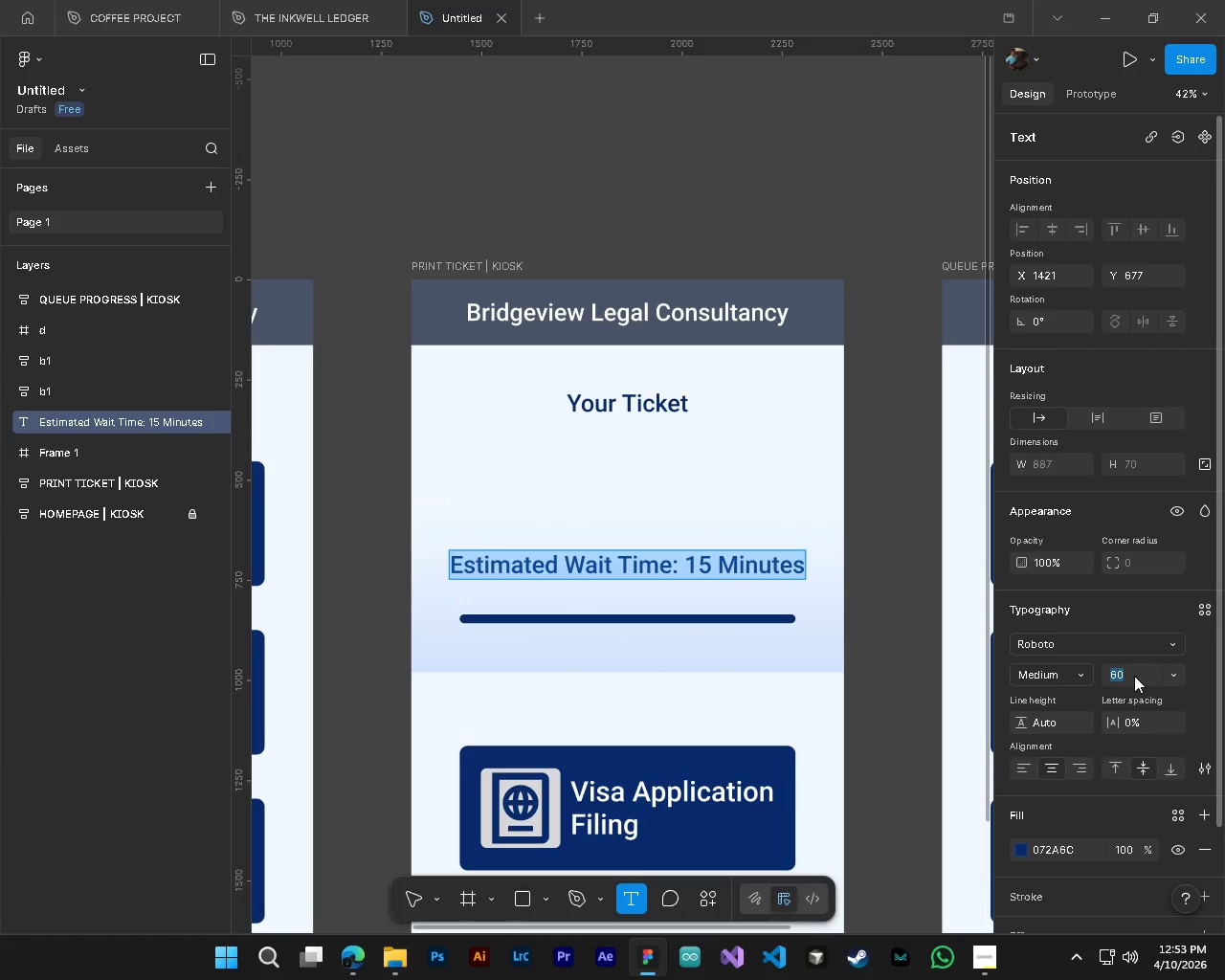 
key(Control+Numpad5)
 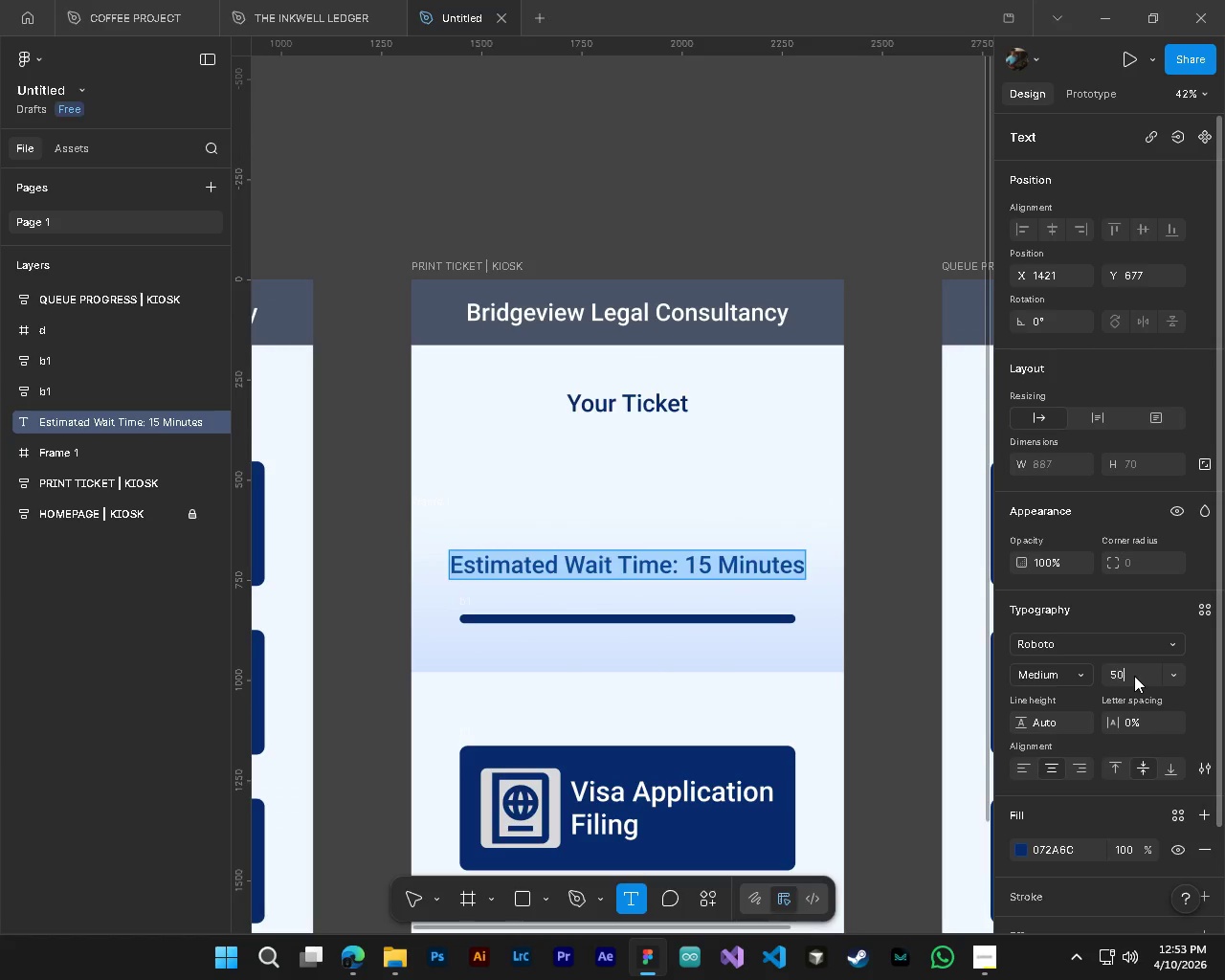 
key(Control+Numpad0)
 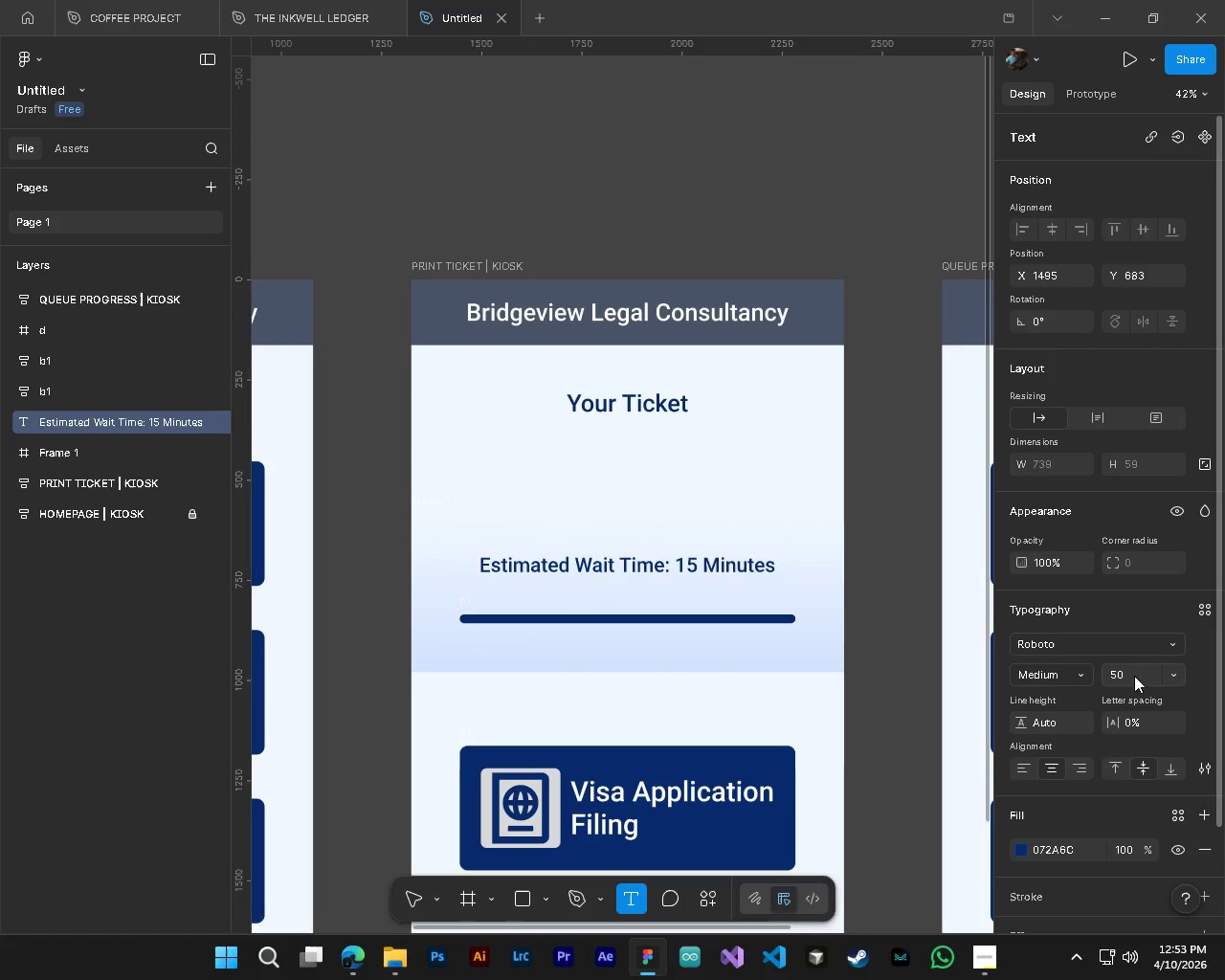 
key(Control+NumpadEnter)
 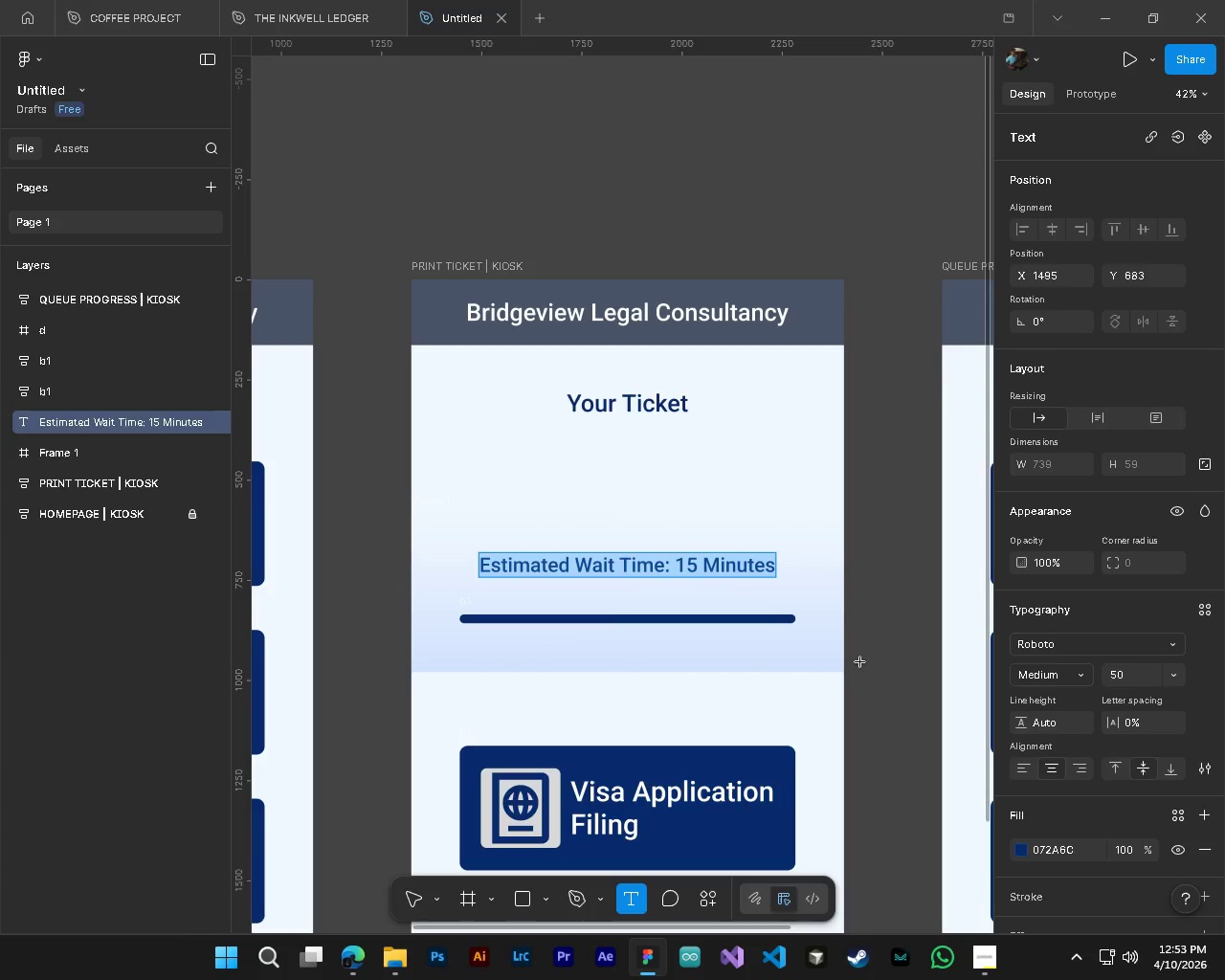 
hold_key(key=ControlLeft, duration=0.83)
 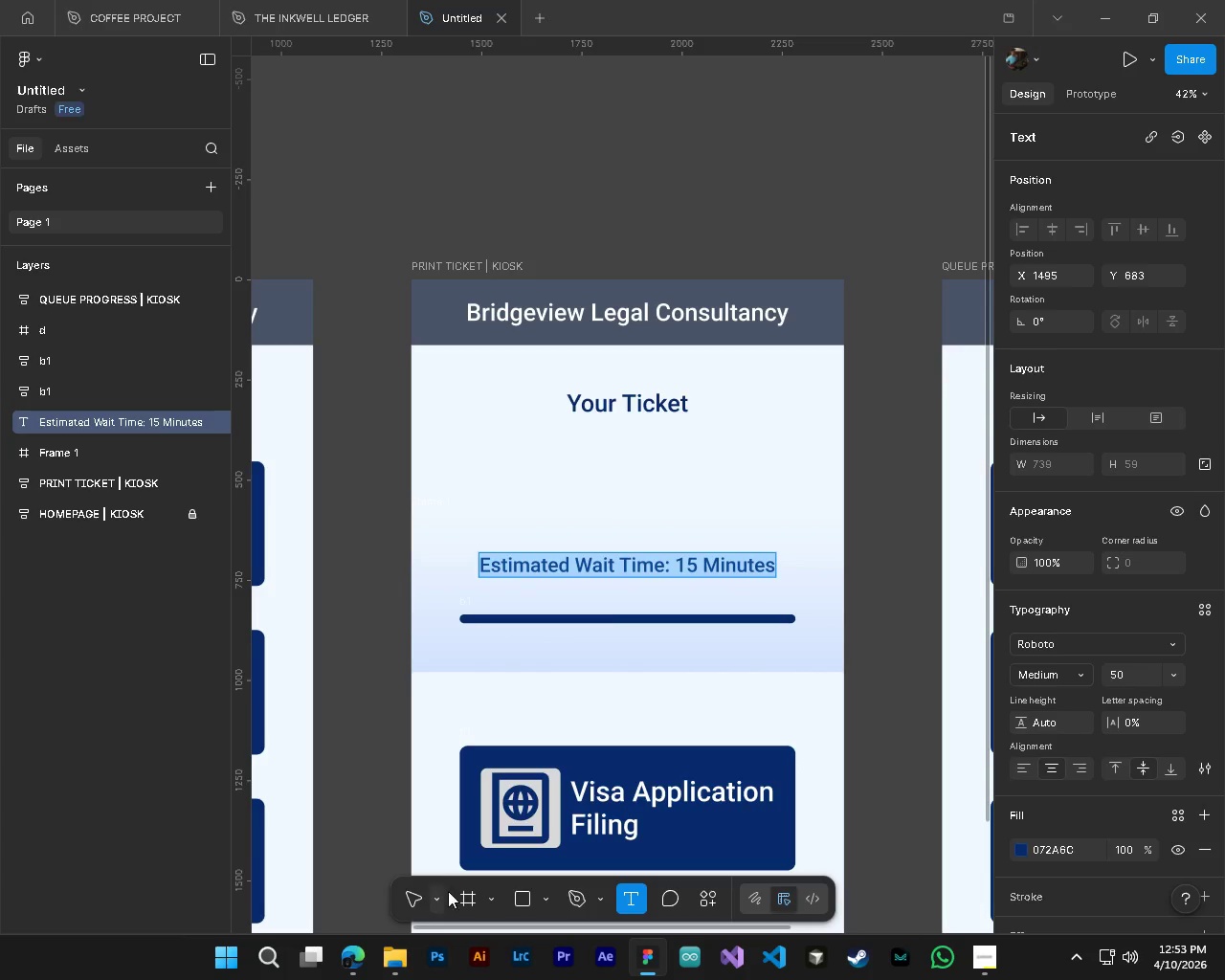 
hold_key(key=AltLeft, duration=0.77)
 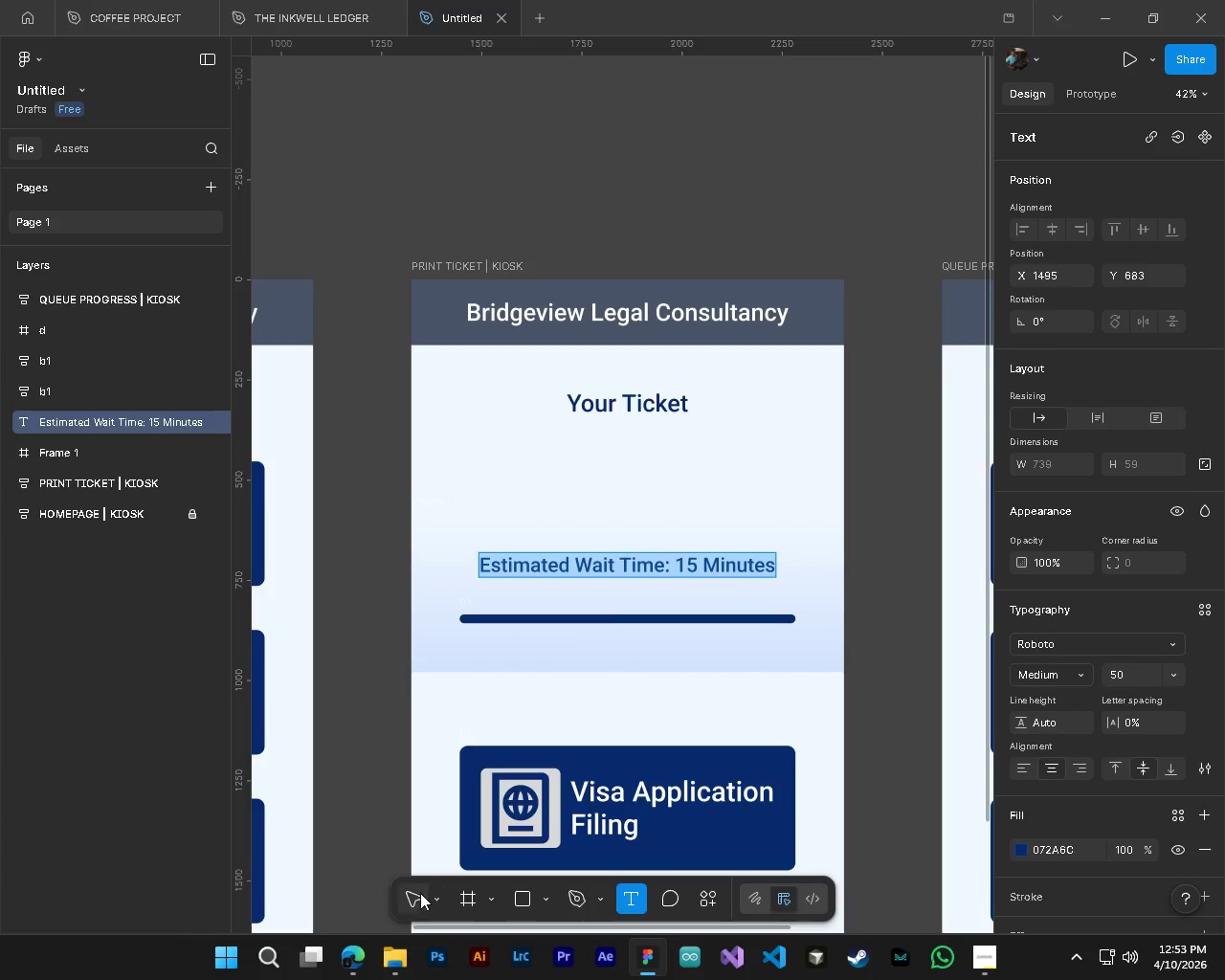 
left_click([416, 893])
 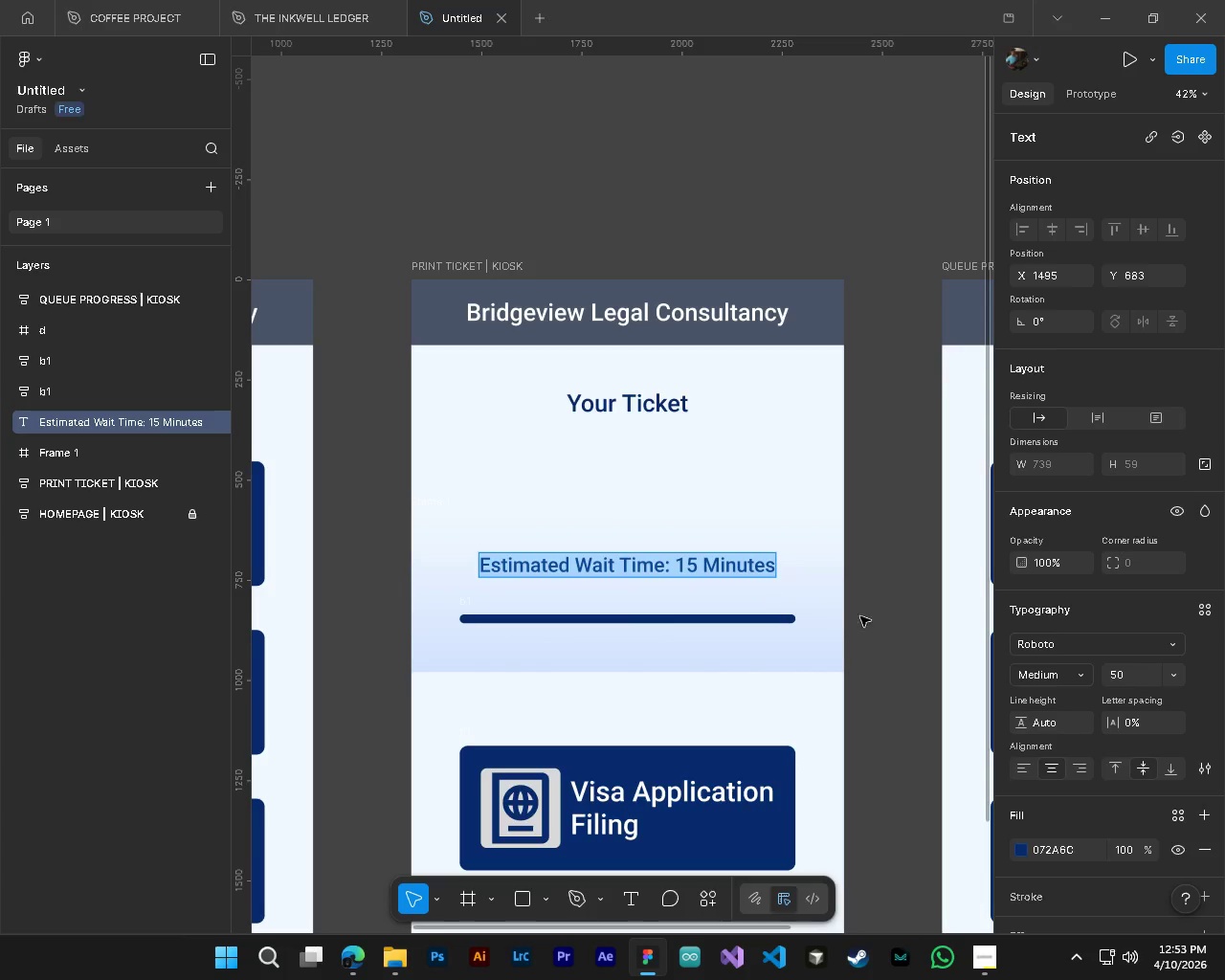 
left_click([889, 595])
 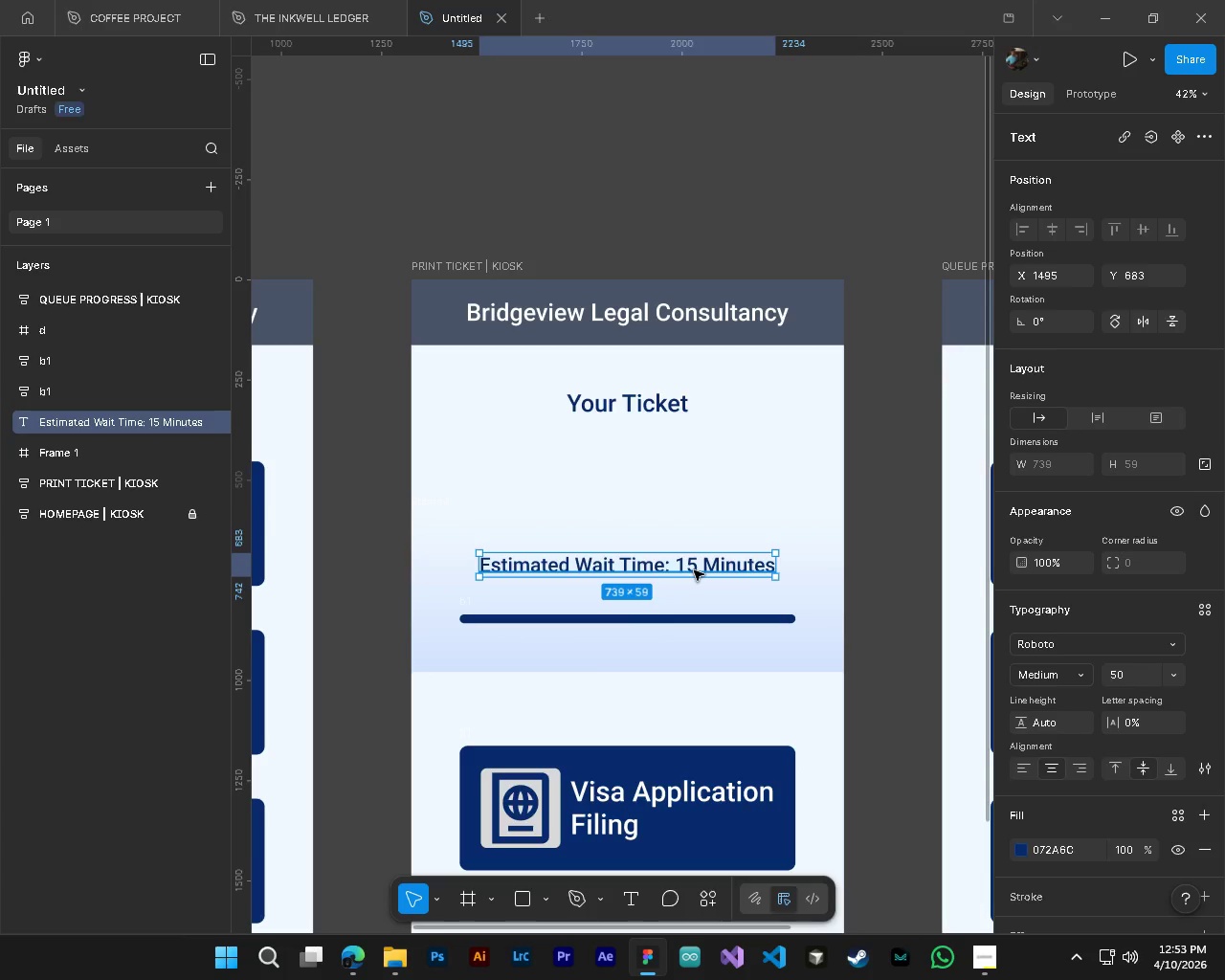 
left_click_drag(start_coordinate=[694, 570], to_coordinate=[694, 557])
 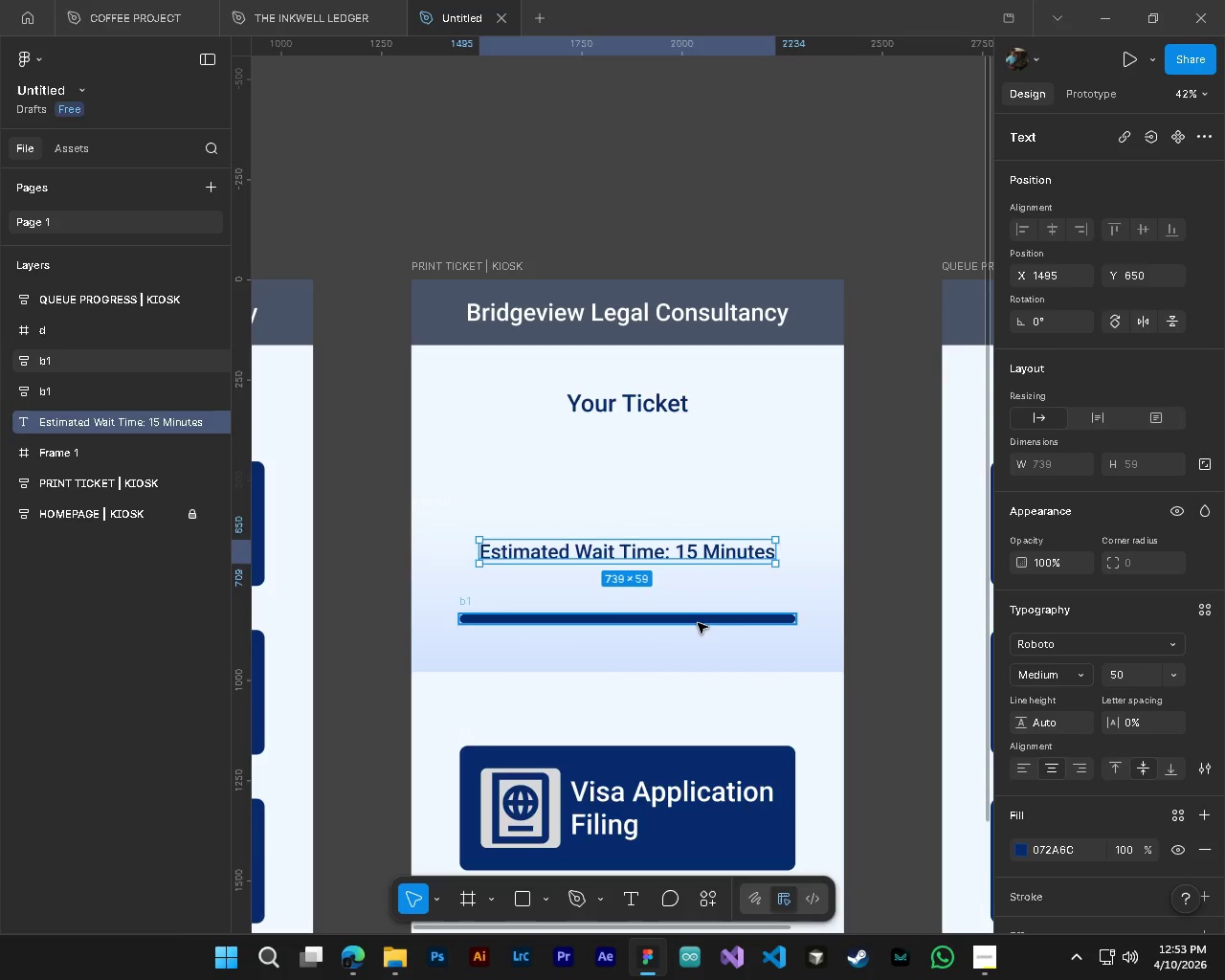 
left_click([698, 623])
 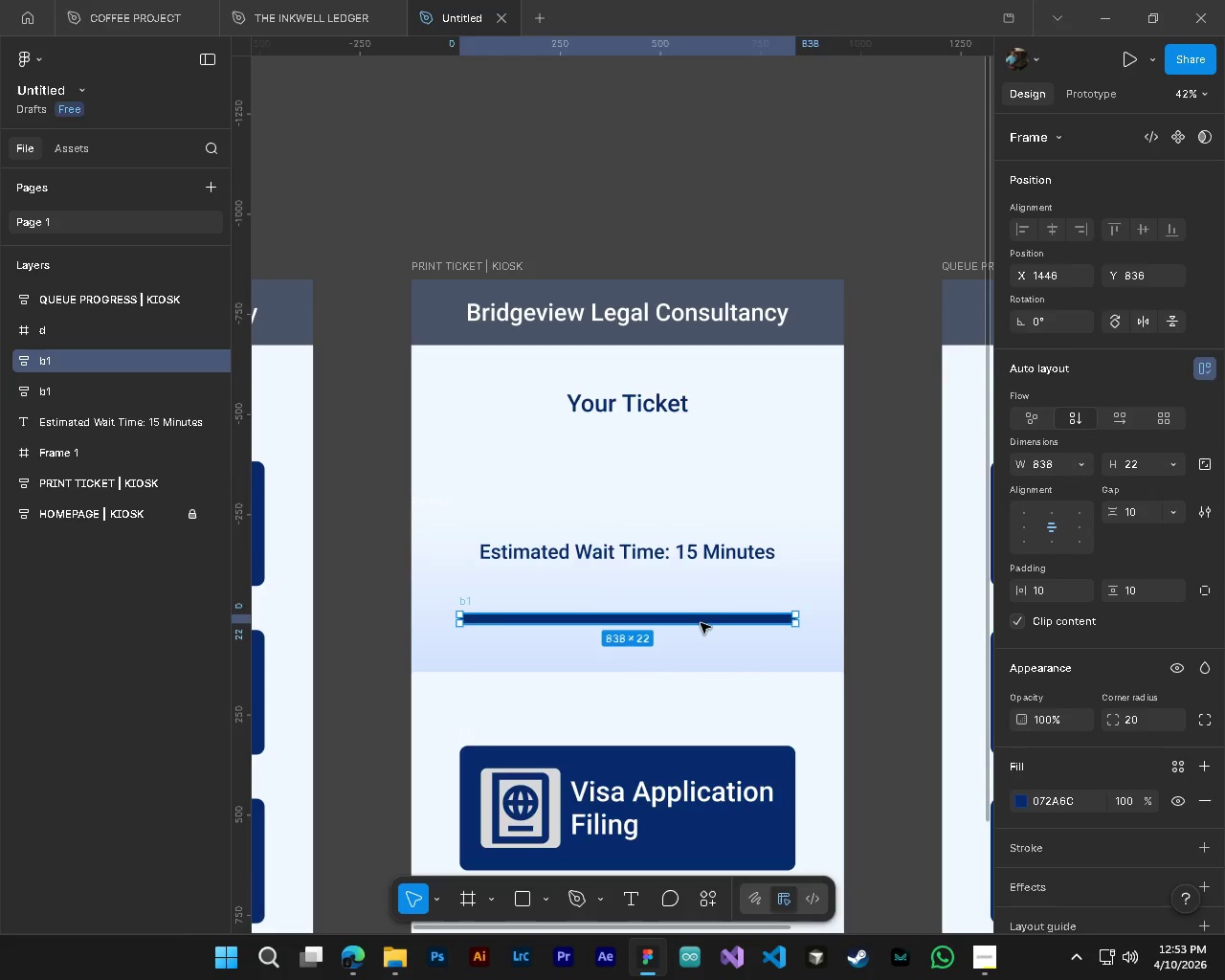 
left_click_drag(start_coordinate=[701, 623], to_coordinate=[701, 606])
 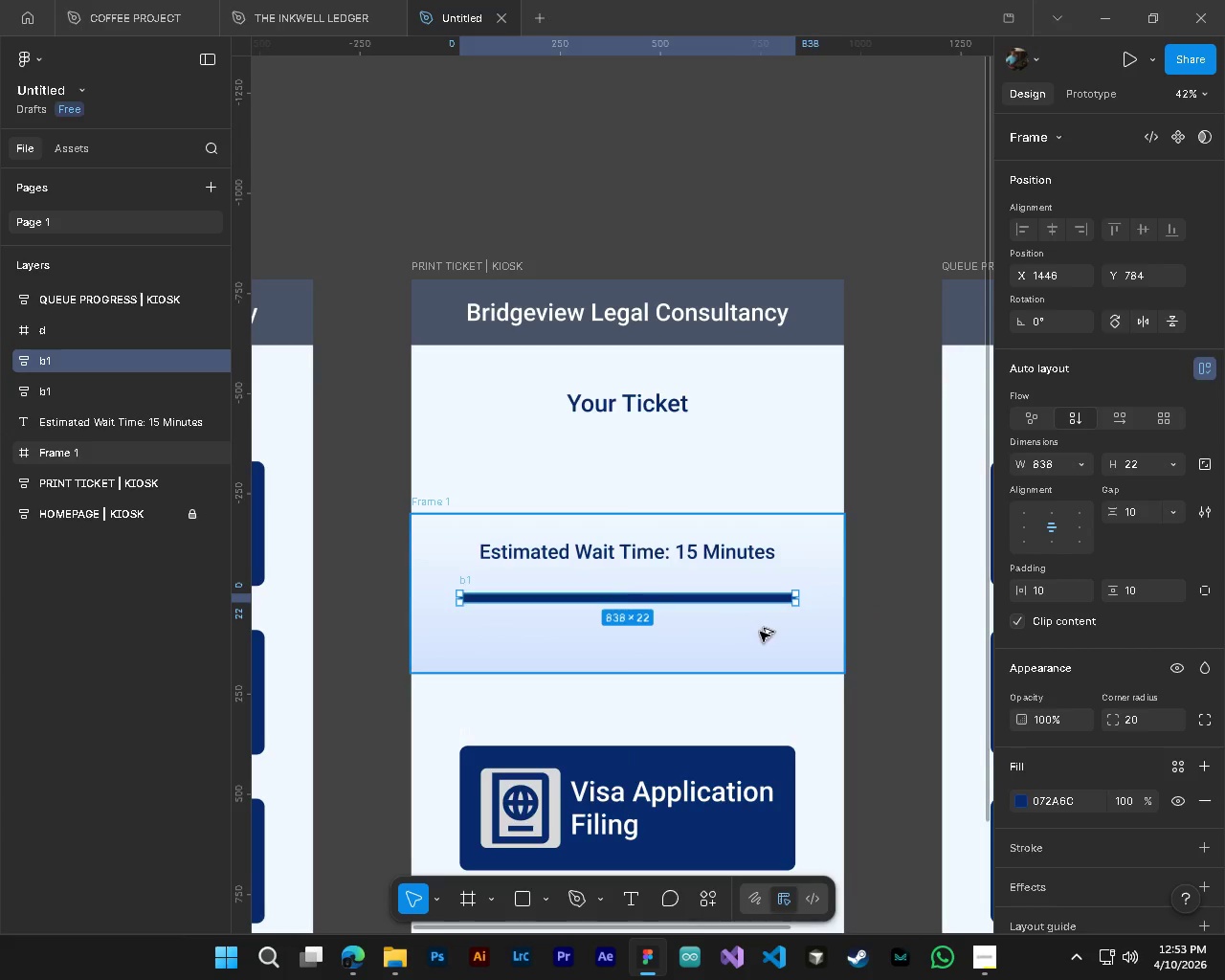 
hold_key(key=ControlLeft, duration=0.39)
hold_key(key=AltLeft, duration=0.31)
scroll: coordinate [767, 634], scroll_direction: down, amount: 2.0
 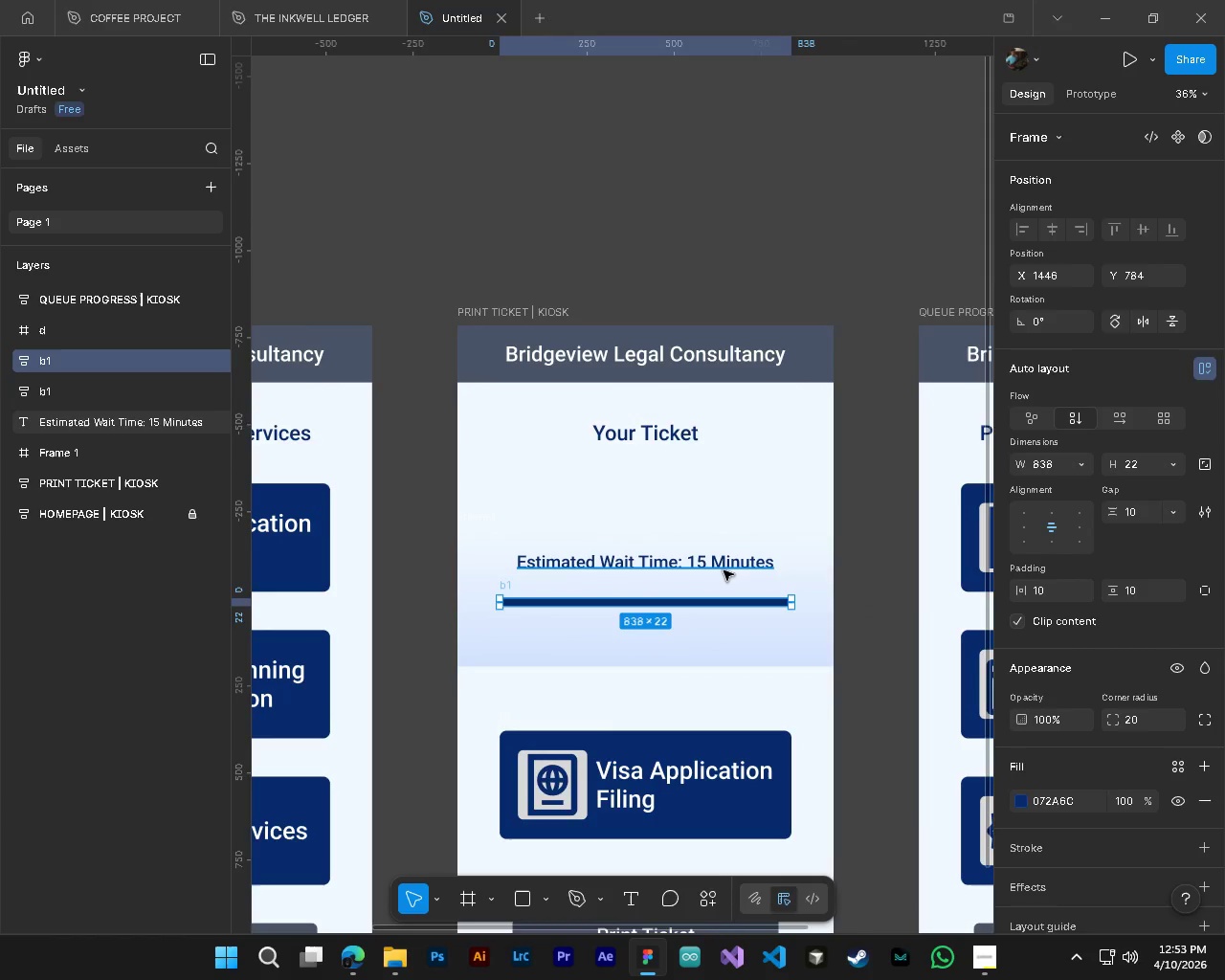 
hold_key(key=ControlLeft, duration=0.47)
left_click([724, 570])
 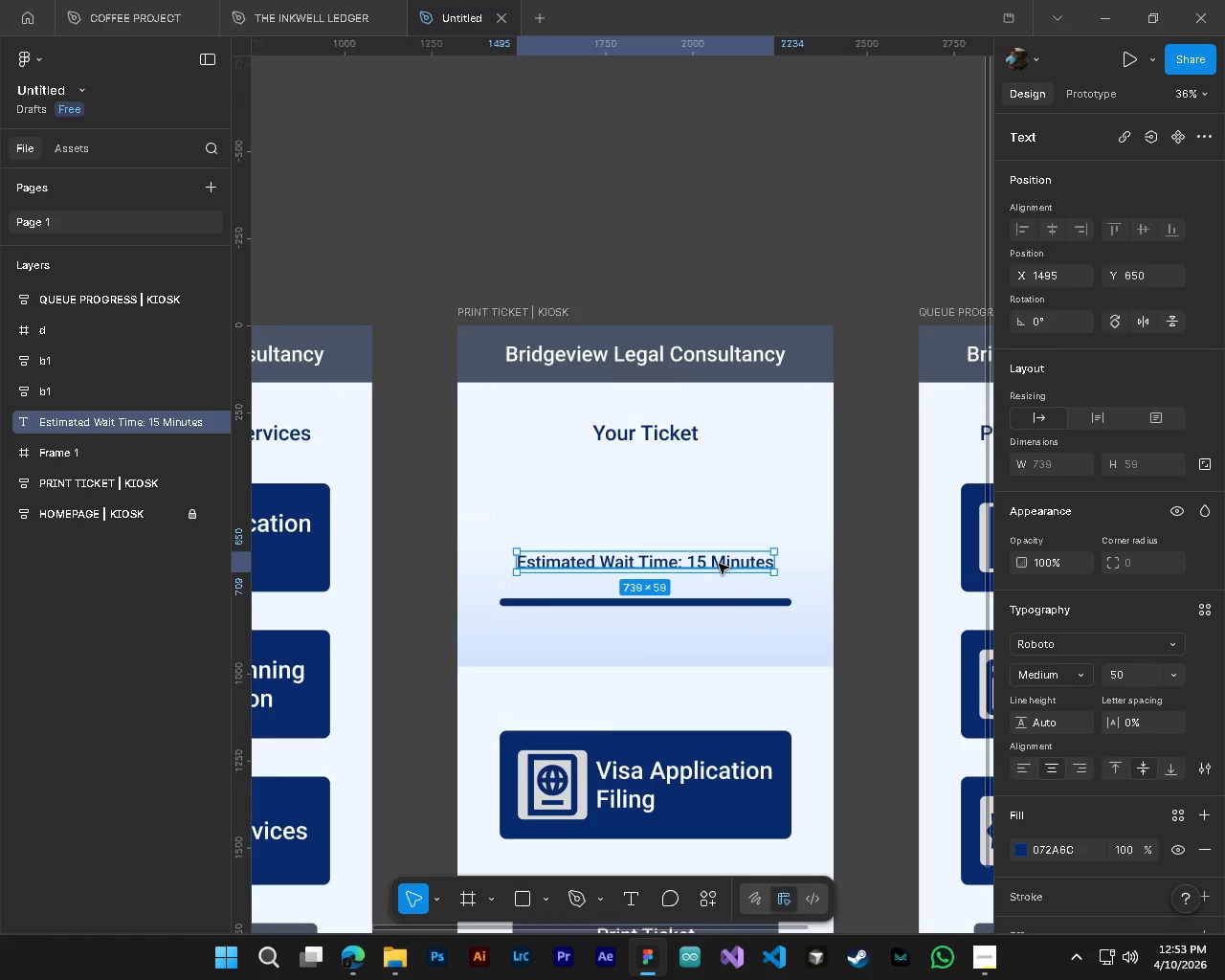 
left_click_drag(start_coordinate=[719, 564], to_coordinate=[719, 573])
 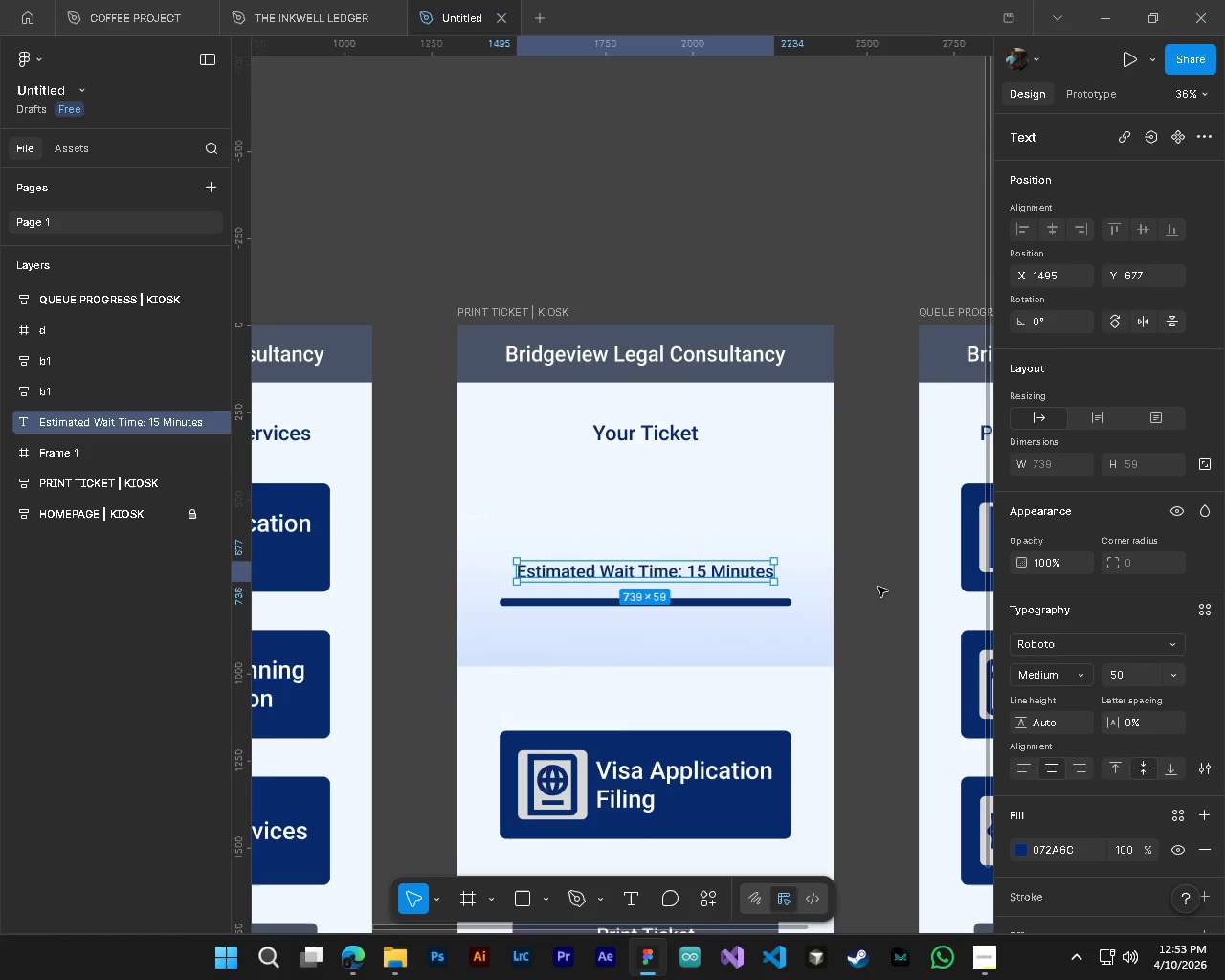 
left_click([880, 587])
 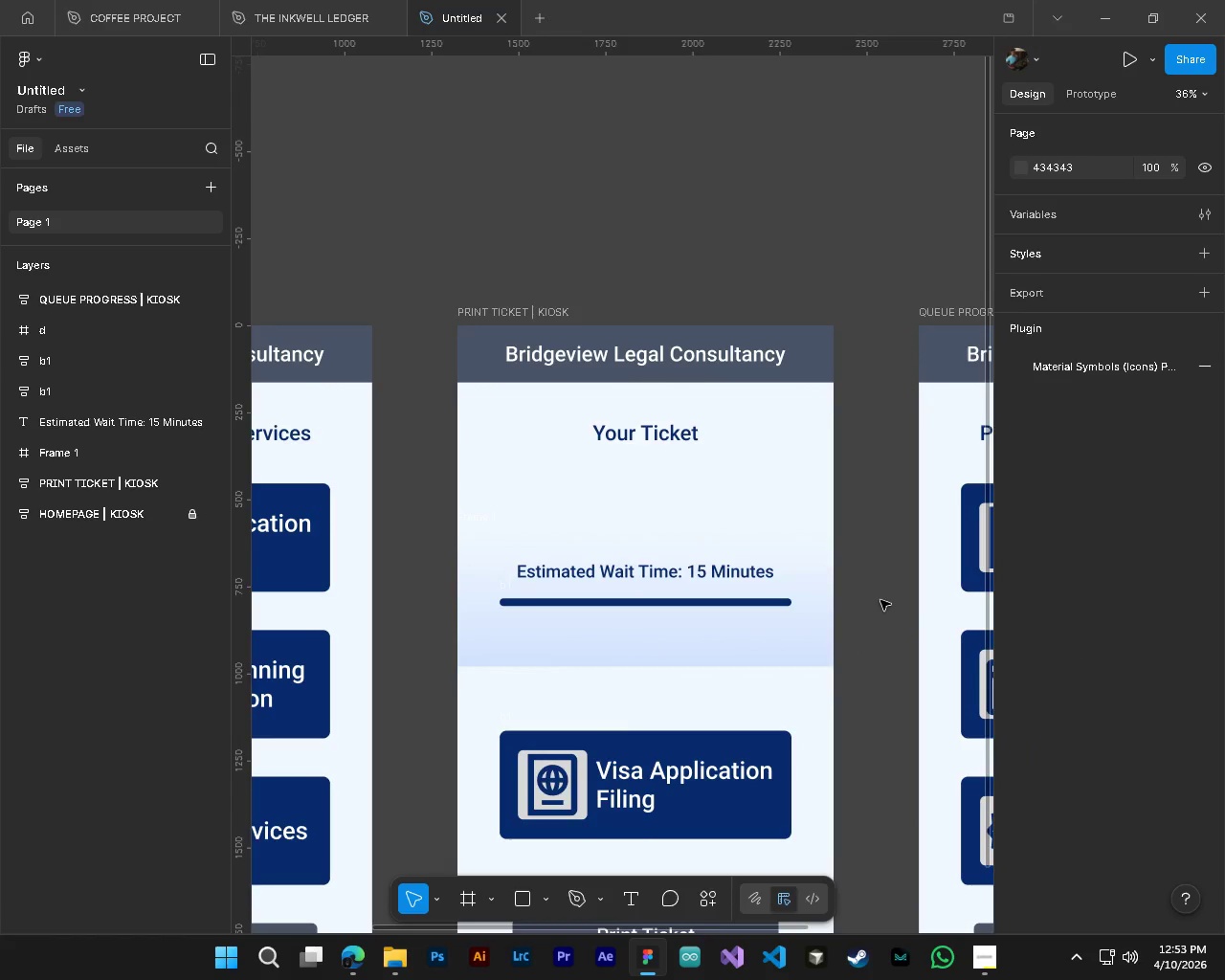 
hold_key(key=AltLeft, duration=0.36)
hold_key(key=ControlLeft, duration=0.36)
scroll: coordinate [880, 600], scroll_direction: down, amount: 4.0
 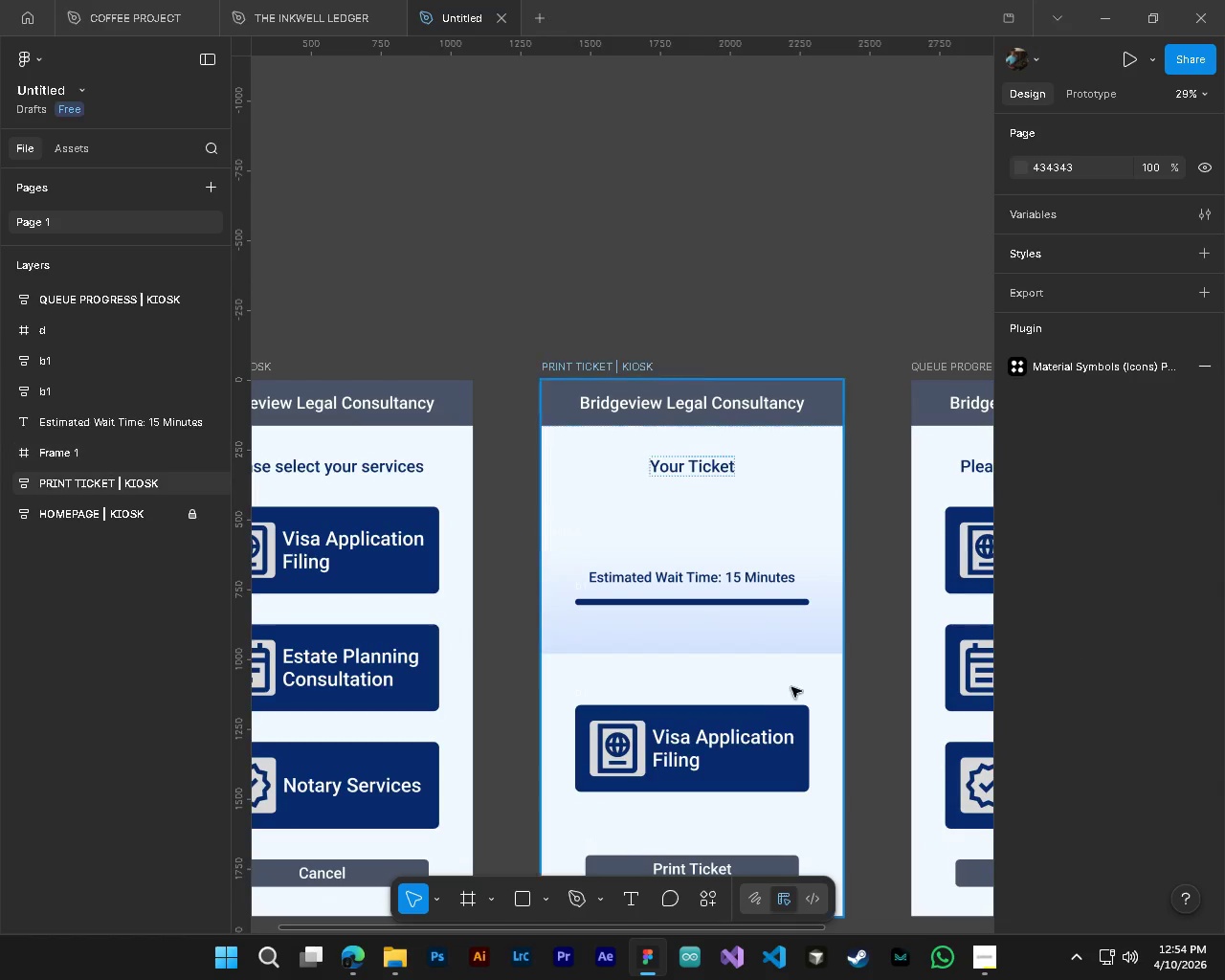 
hold_key(key=ControlLeft, duration=2.66)
hold_key(key=AltLeft, duration=1.5)
scroll: coordinate [669, 653], scroll_direction: up, amount: 8.0
 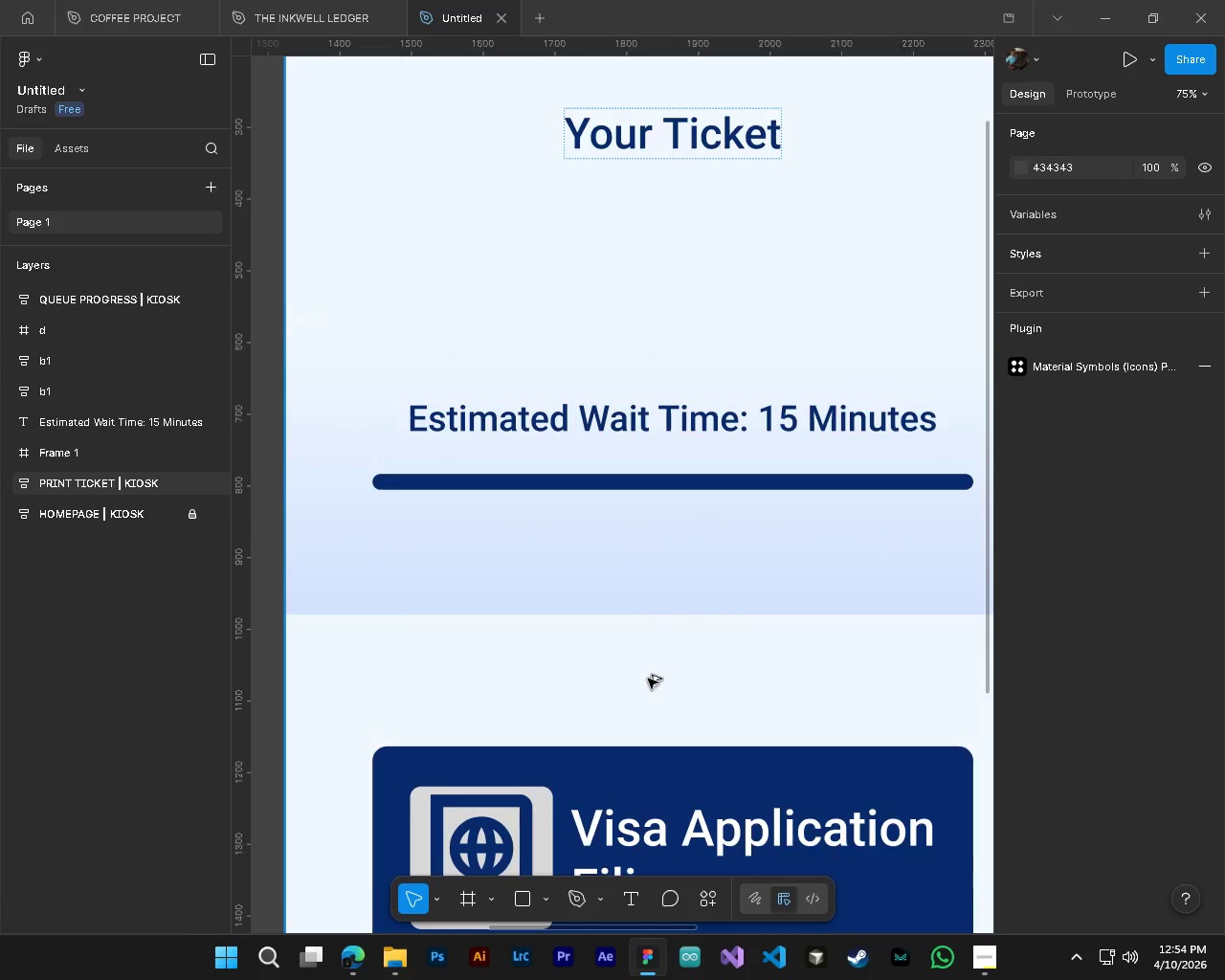 
hold_key(key=AltLeft, duration=1.03)
scroll: coordinate [634, 674], scroll_direction: down, amount: 3.0
 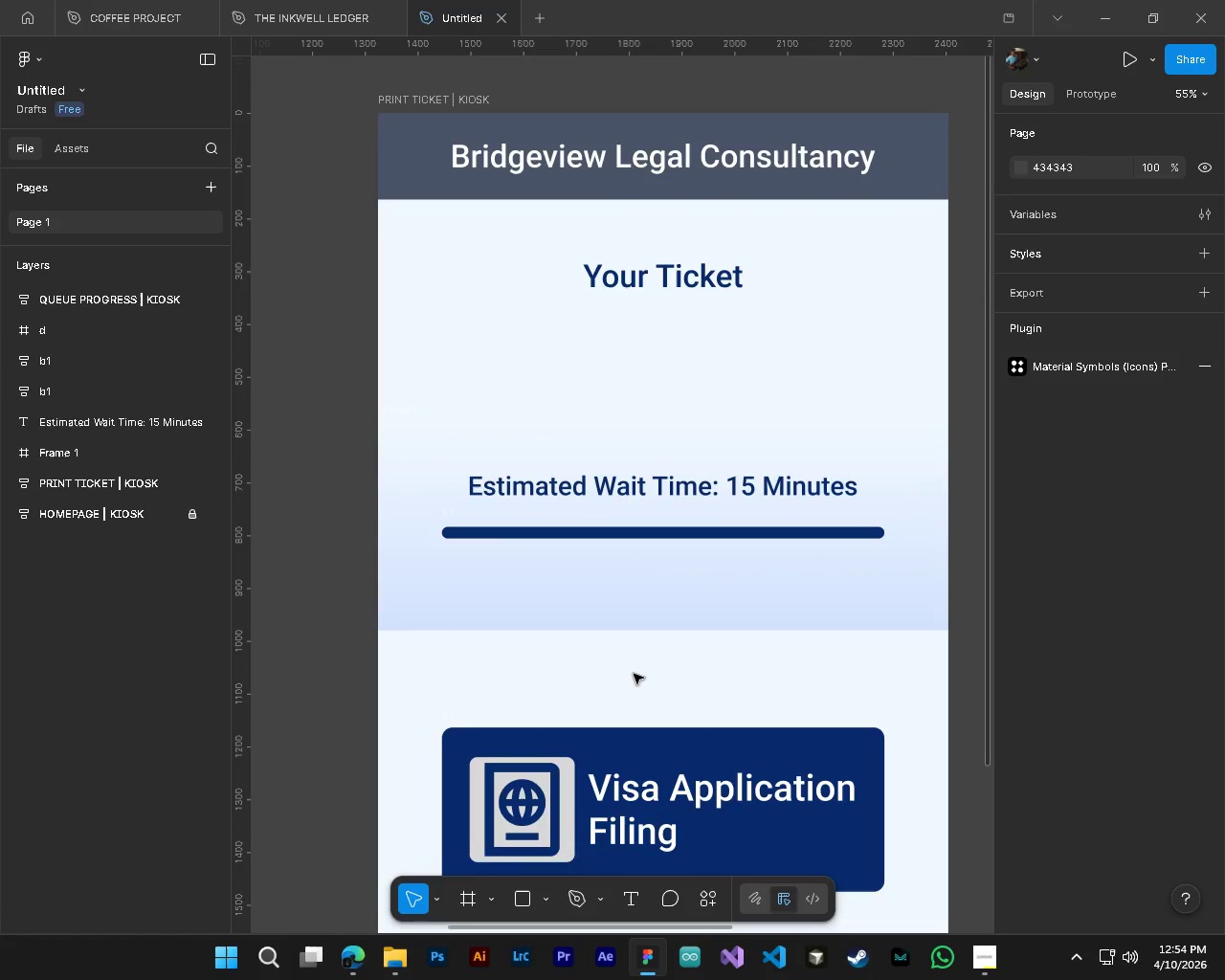 
hold_key(key=ControlLeft, duration=0.45)
 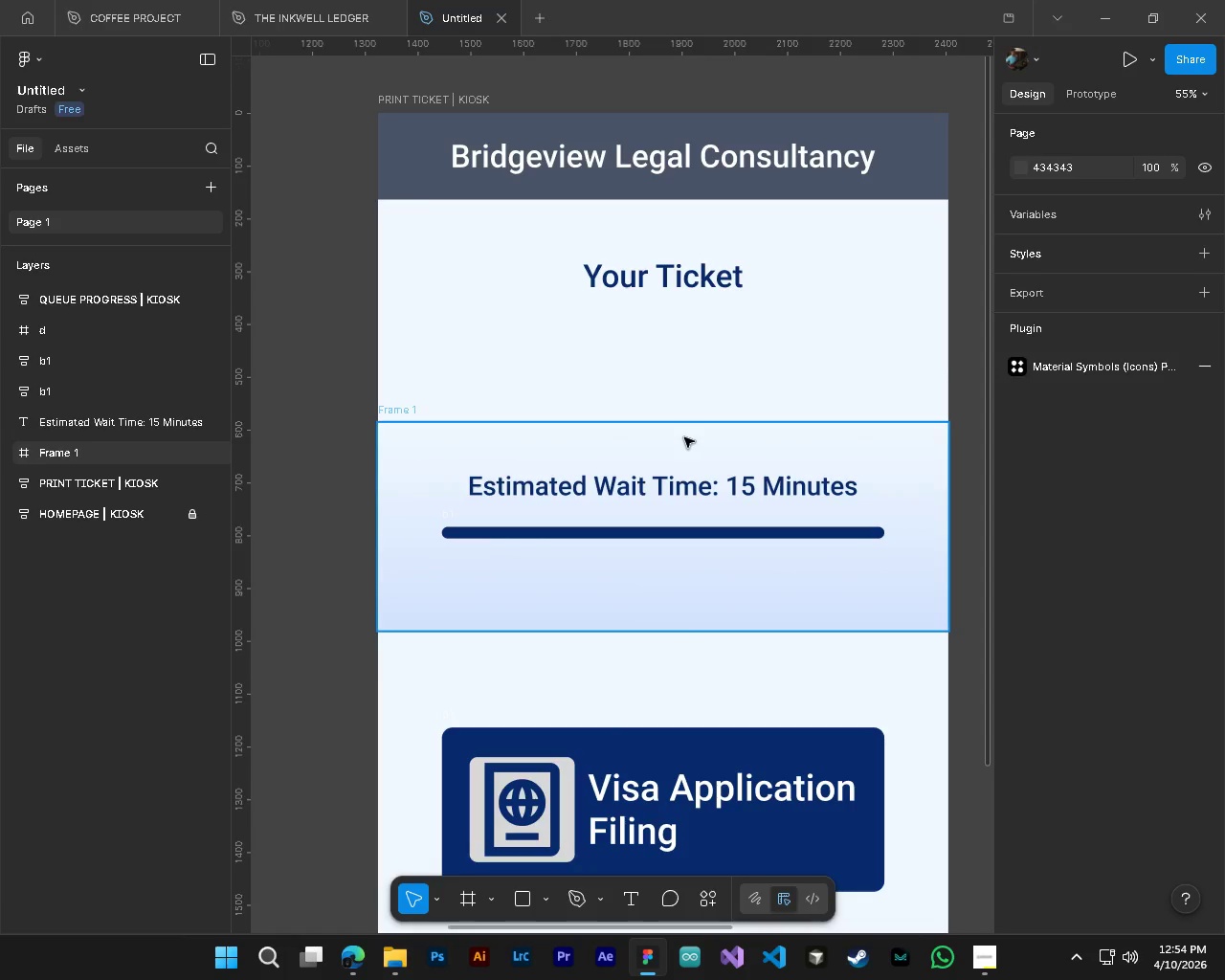 
left_click([684, 437])
 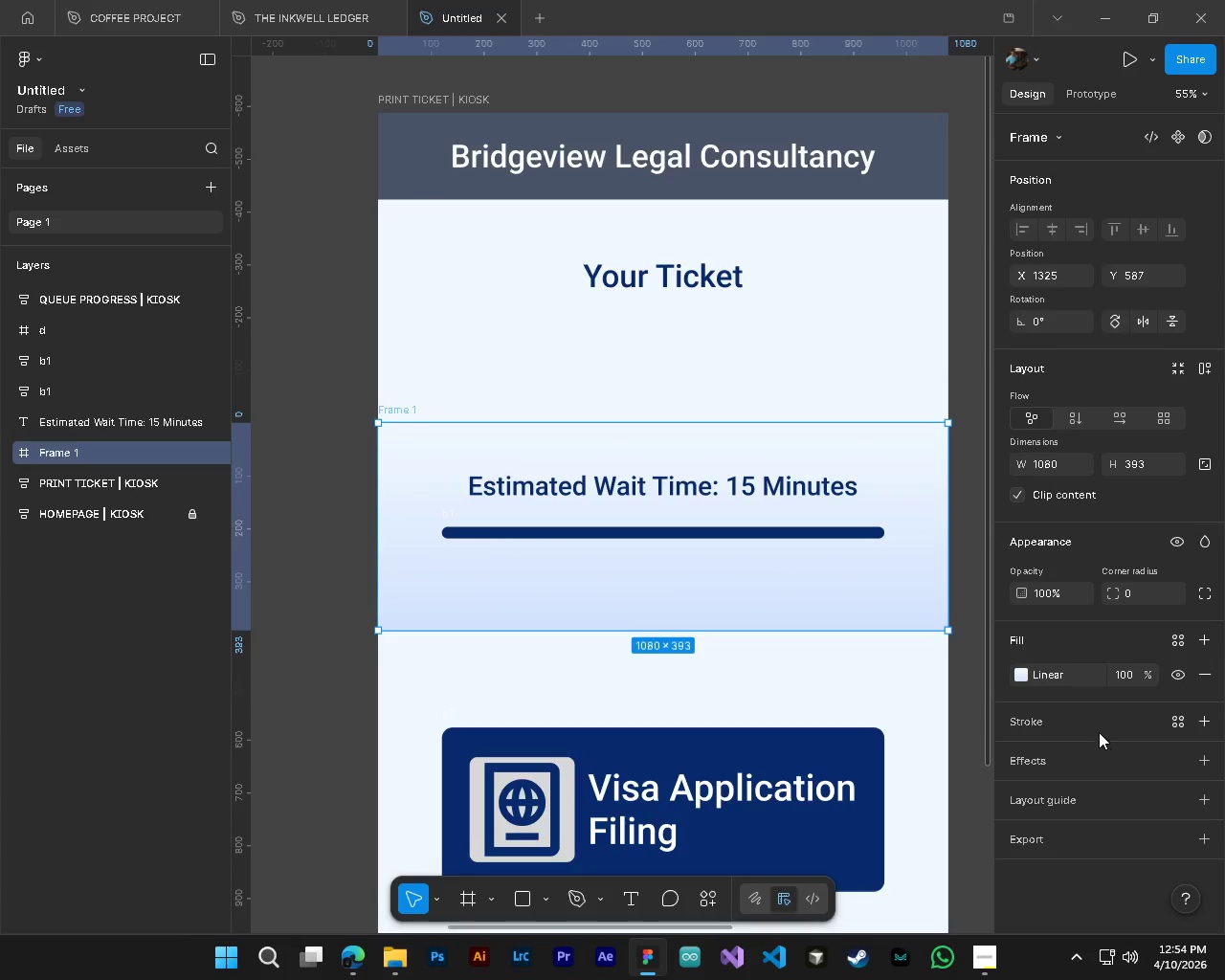 
left_click([1091, 724])
 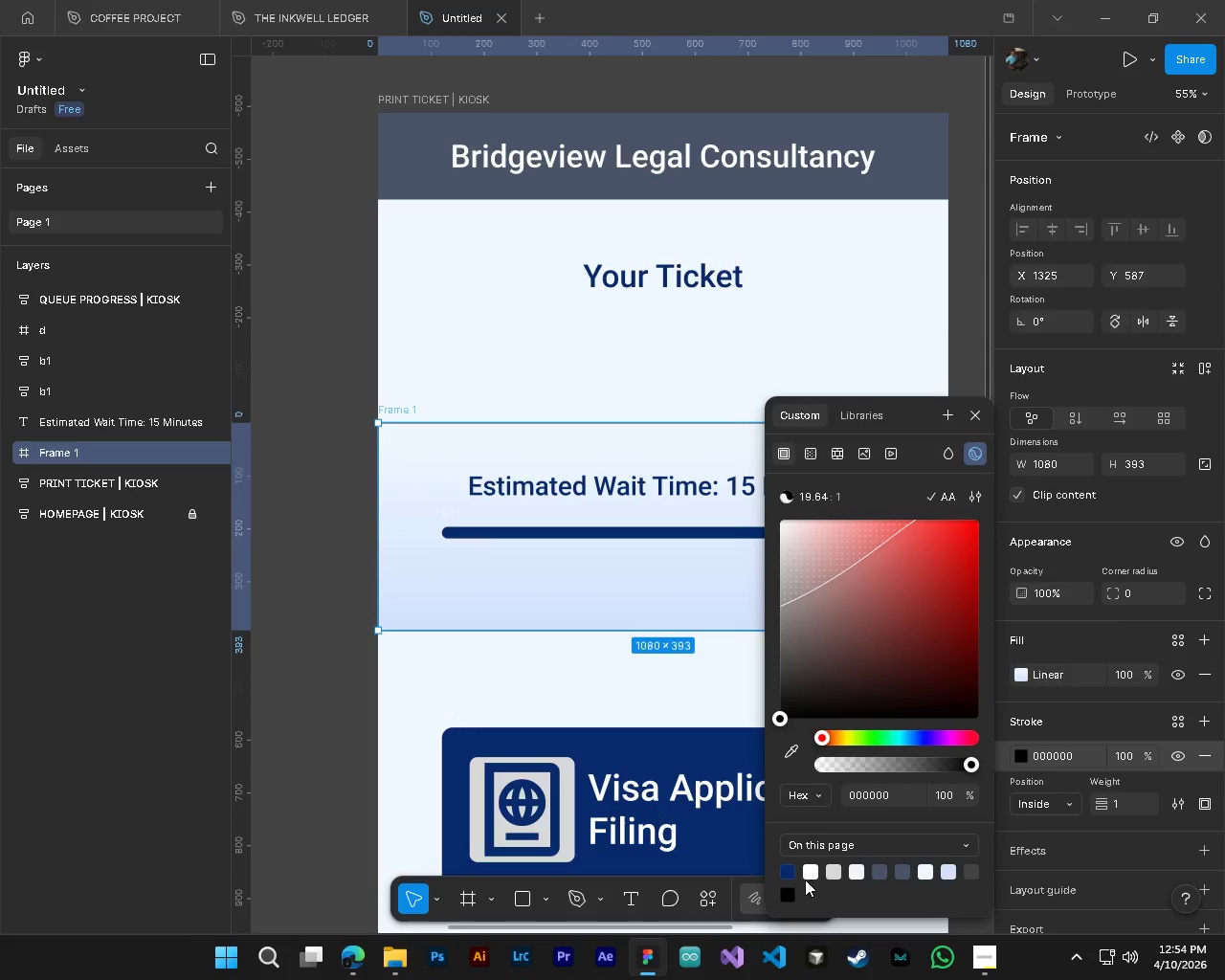 
left_click([791, 875])
 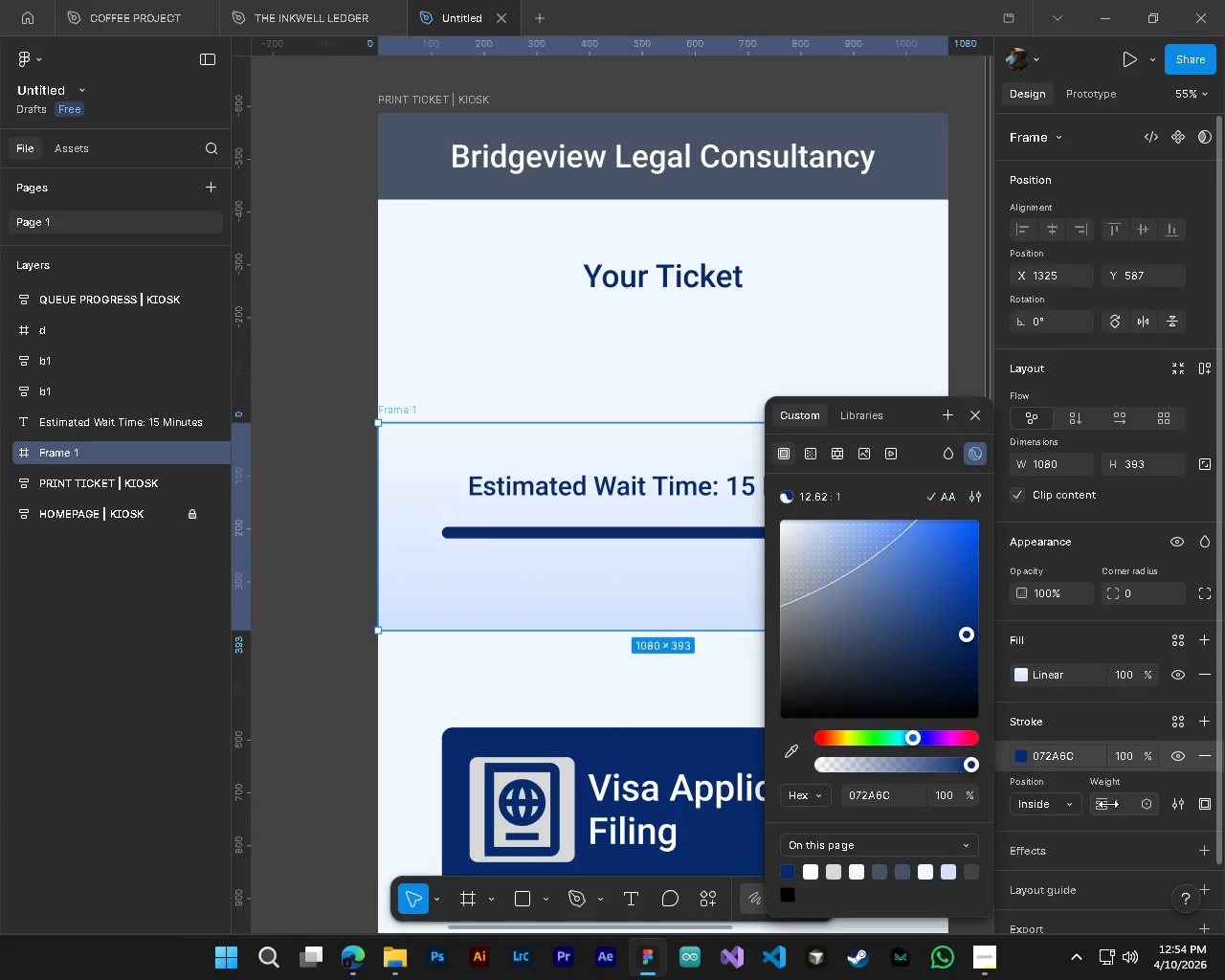 
wait(7.2)
 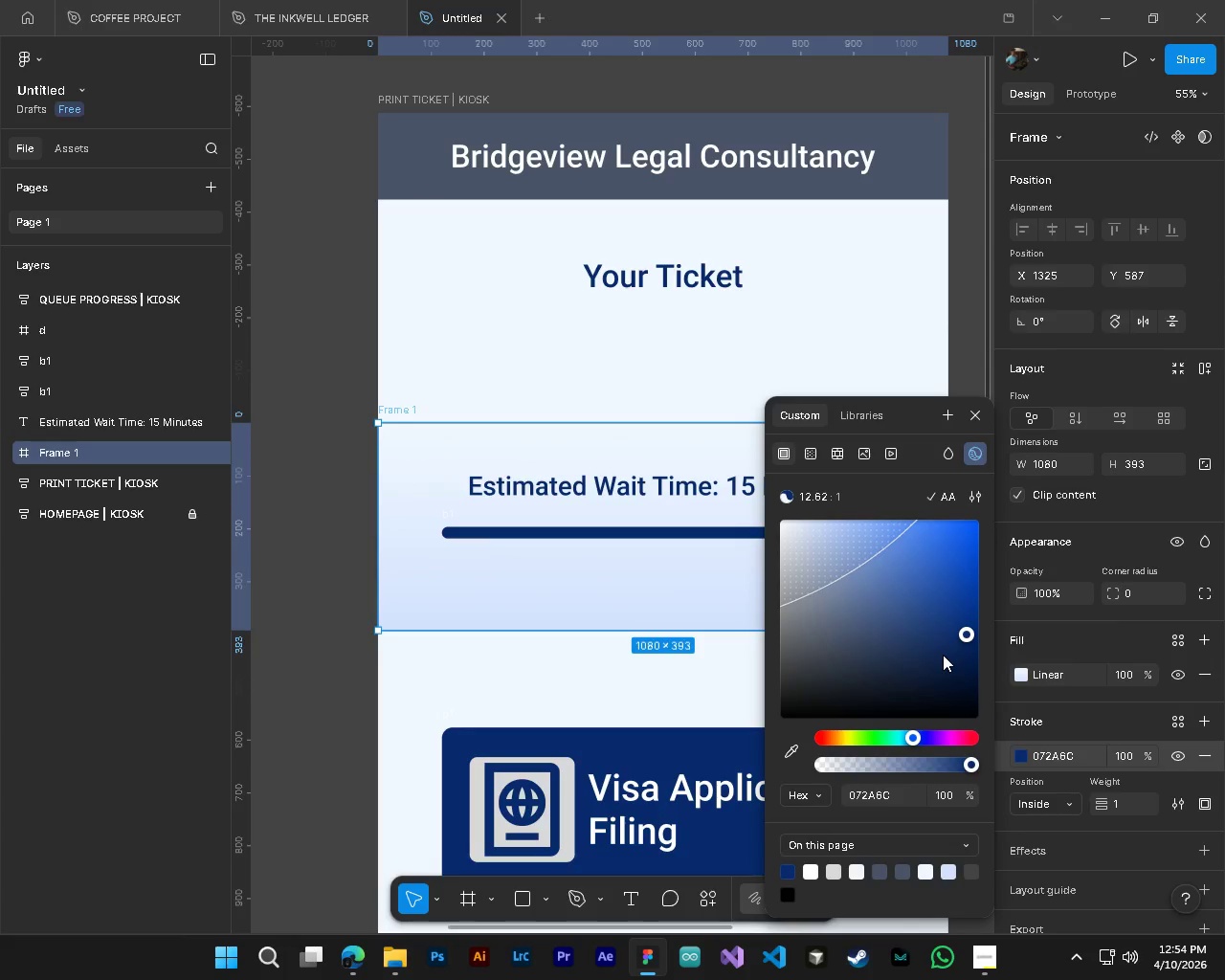 
left_click([1123, 809])
 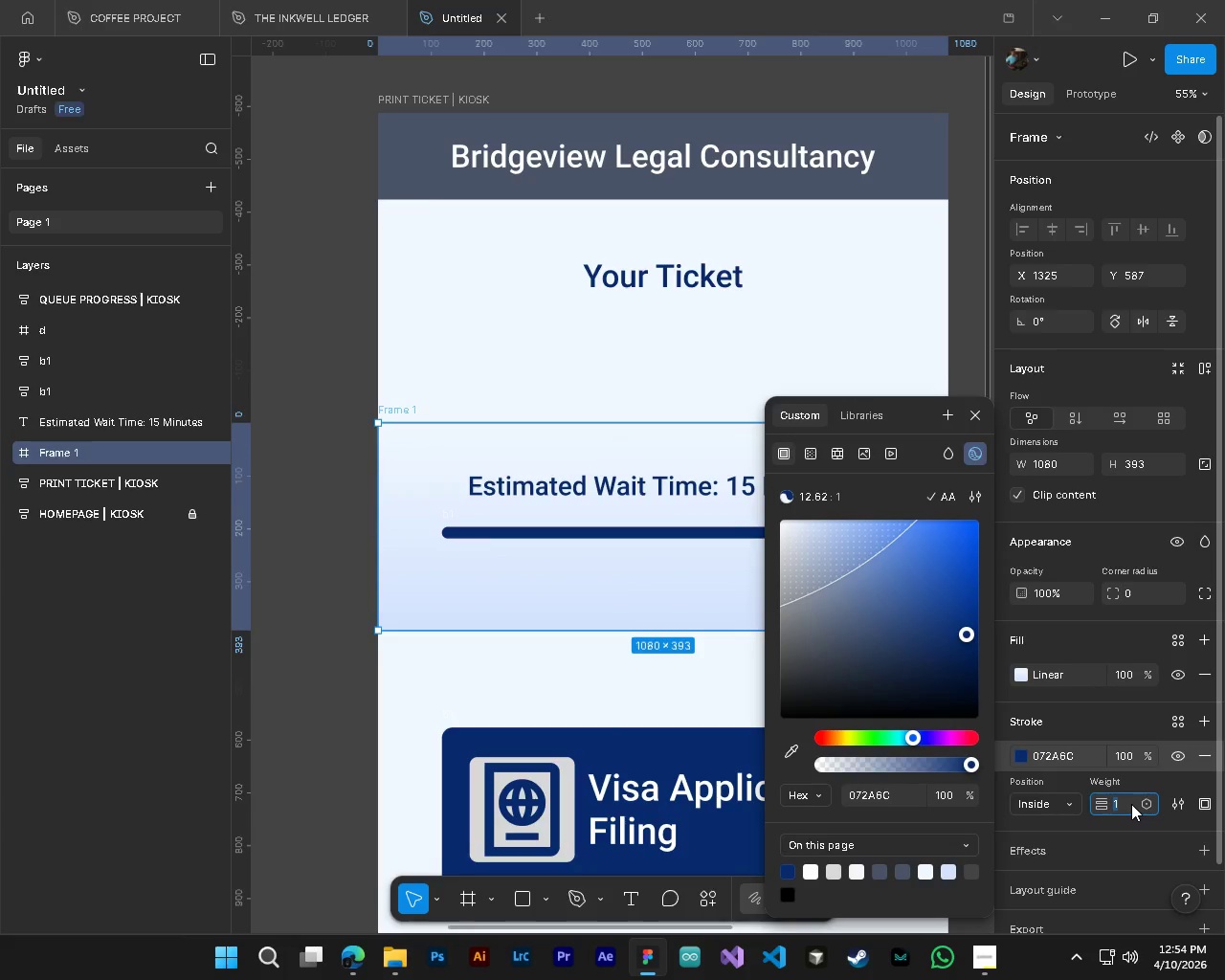 
key(Numpad0)
 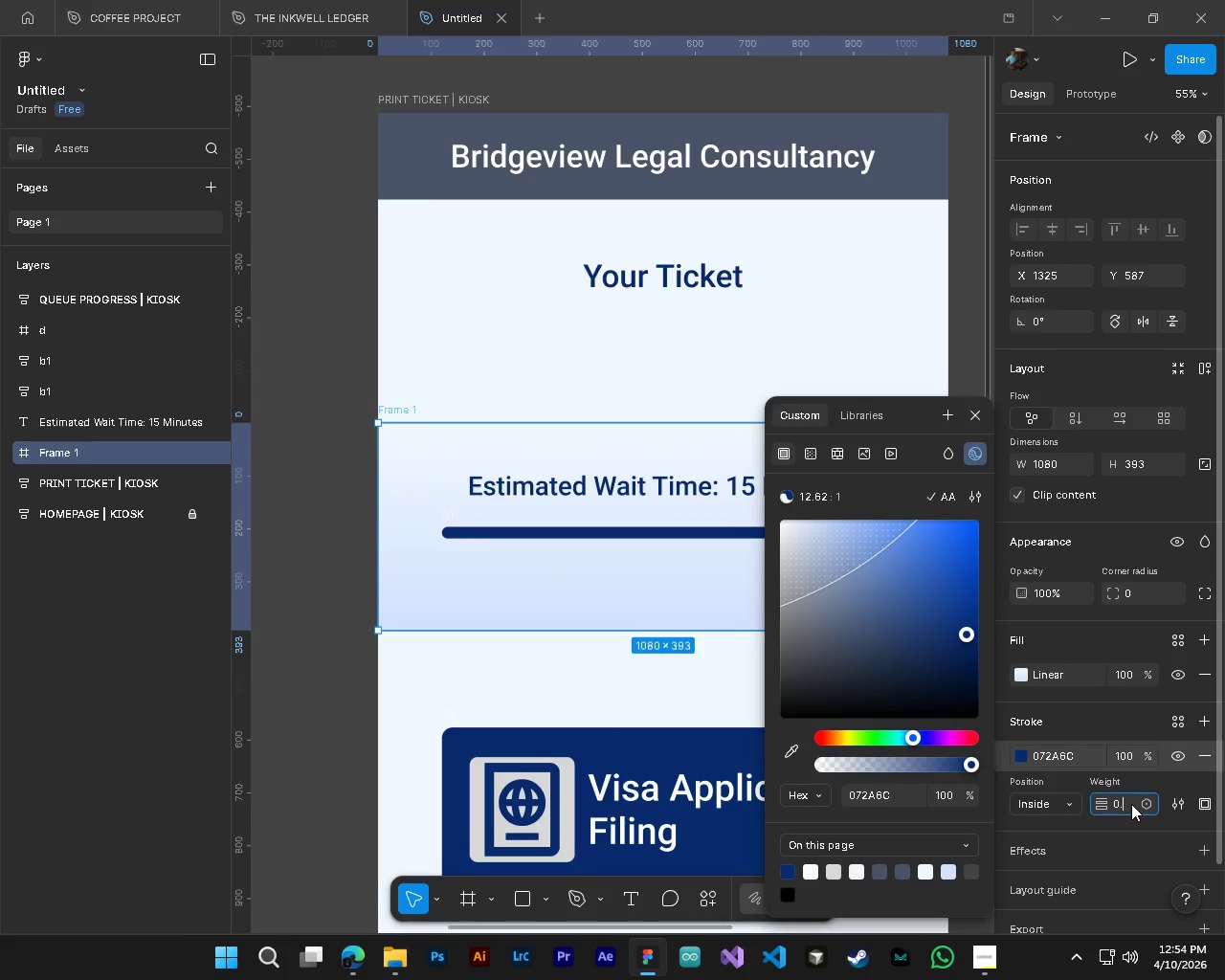 
key(NumpadDecimal)
 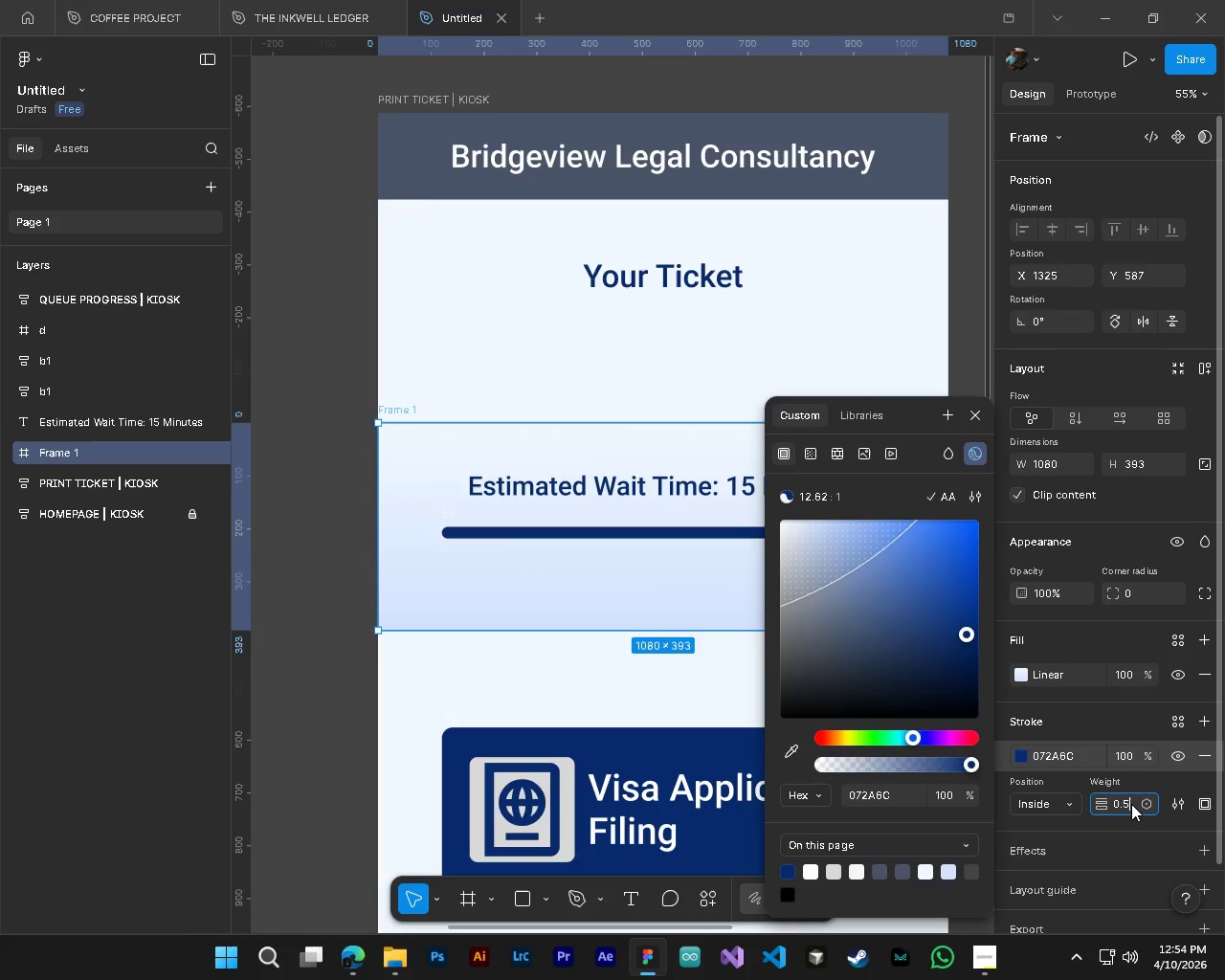 
key(Numpad5)
 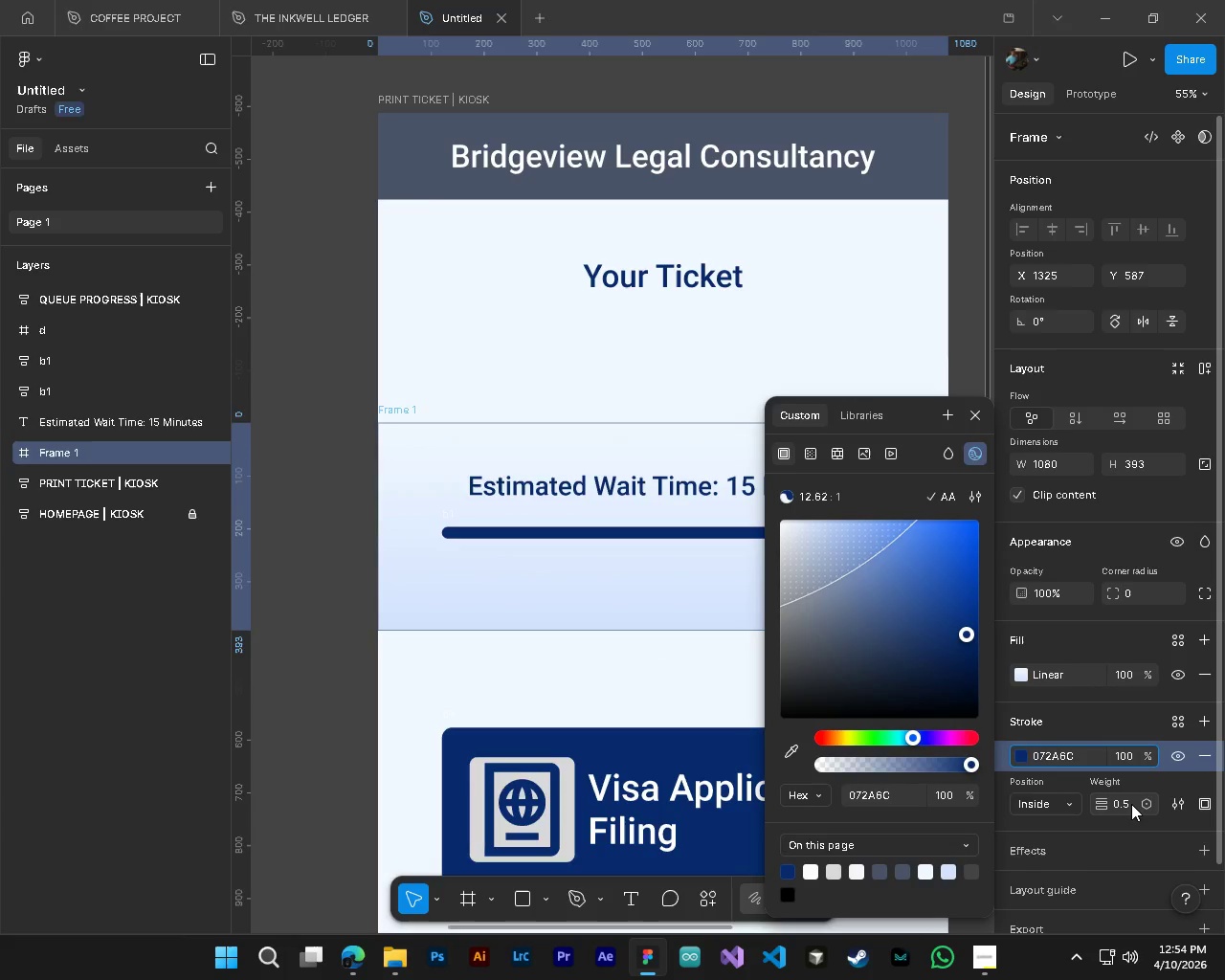 
key(NumpadEnter)
 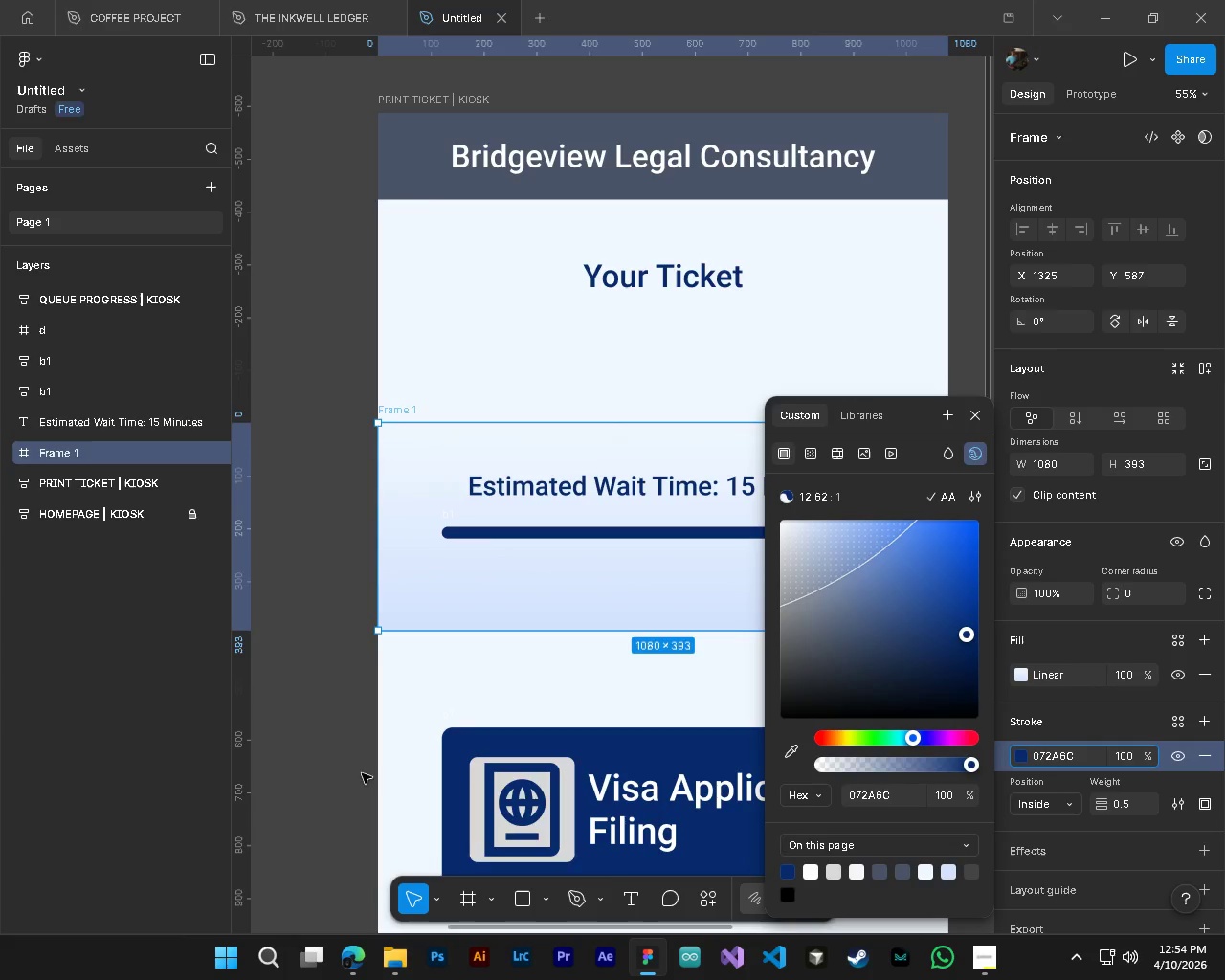 
left_click([323, 789])
 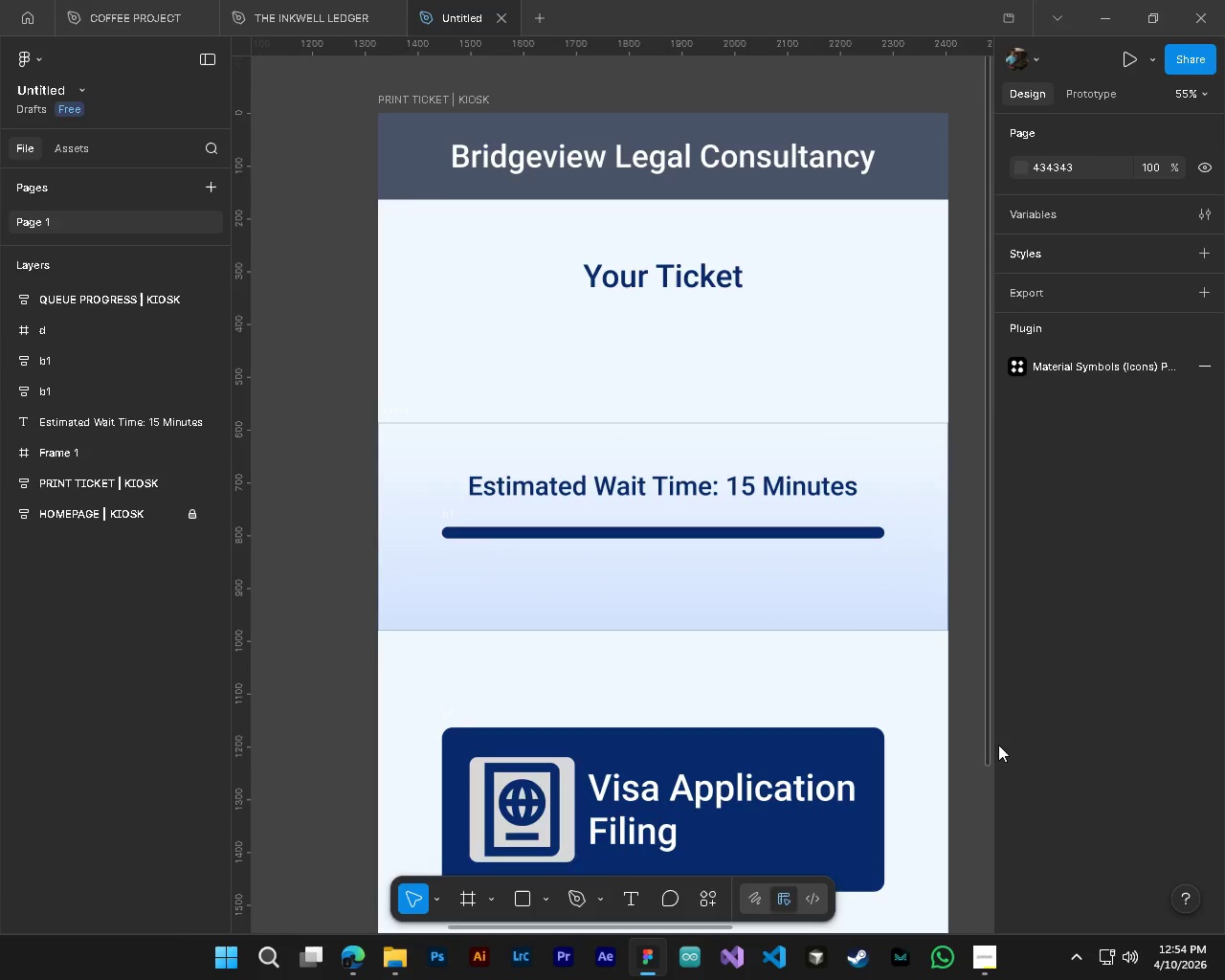 
hold_key(key=ControlLeft, duration=0.47)
hold_key(key=AltLeft, duration=0.34)
hold_key(key=ShiftLeft, duration=0.42)
scroll: coordinate [761, 734], scroll_direction: down, amount: 13.0
 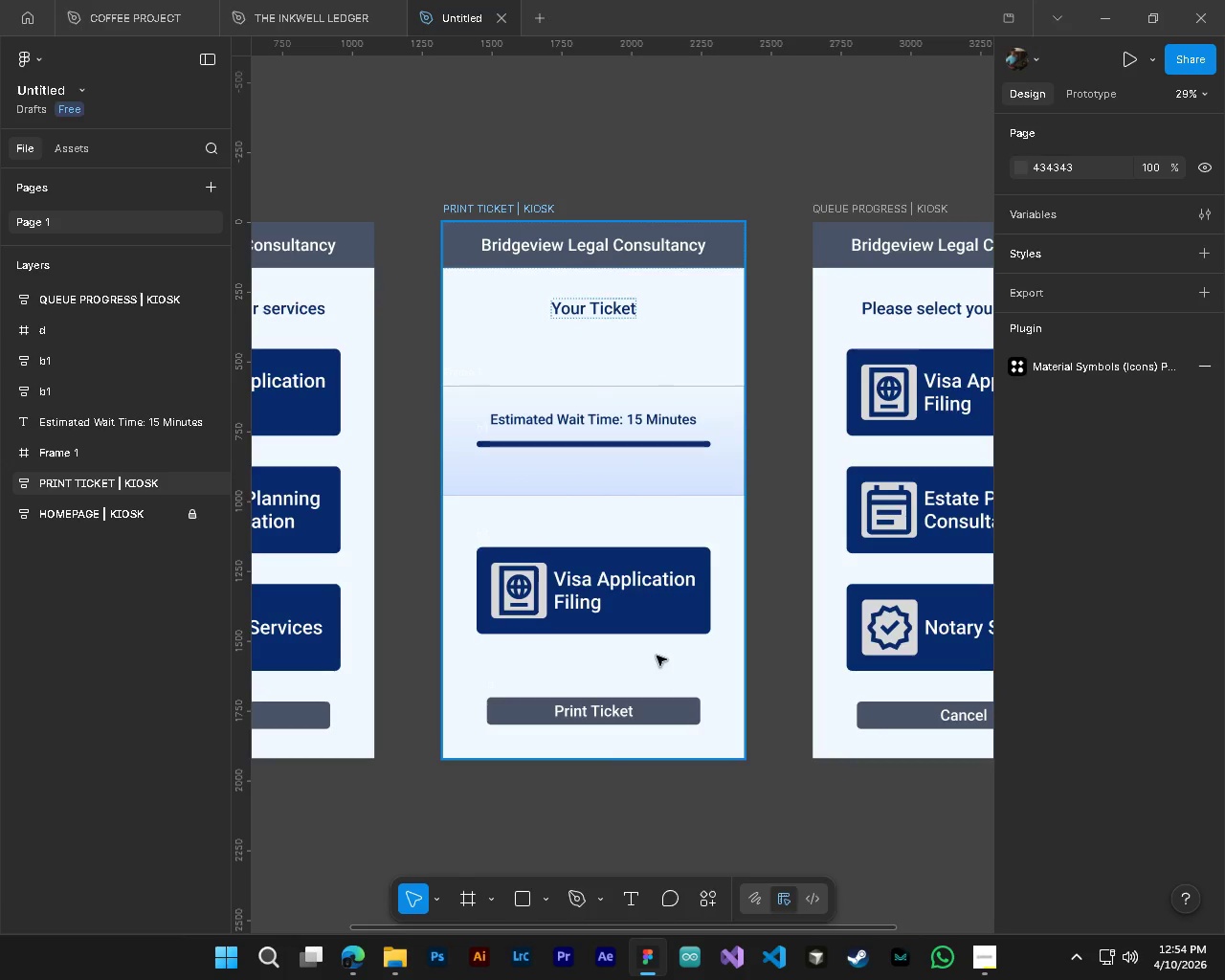 
wait(5.97)
 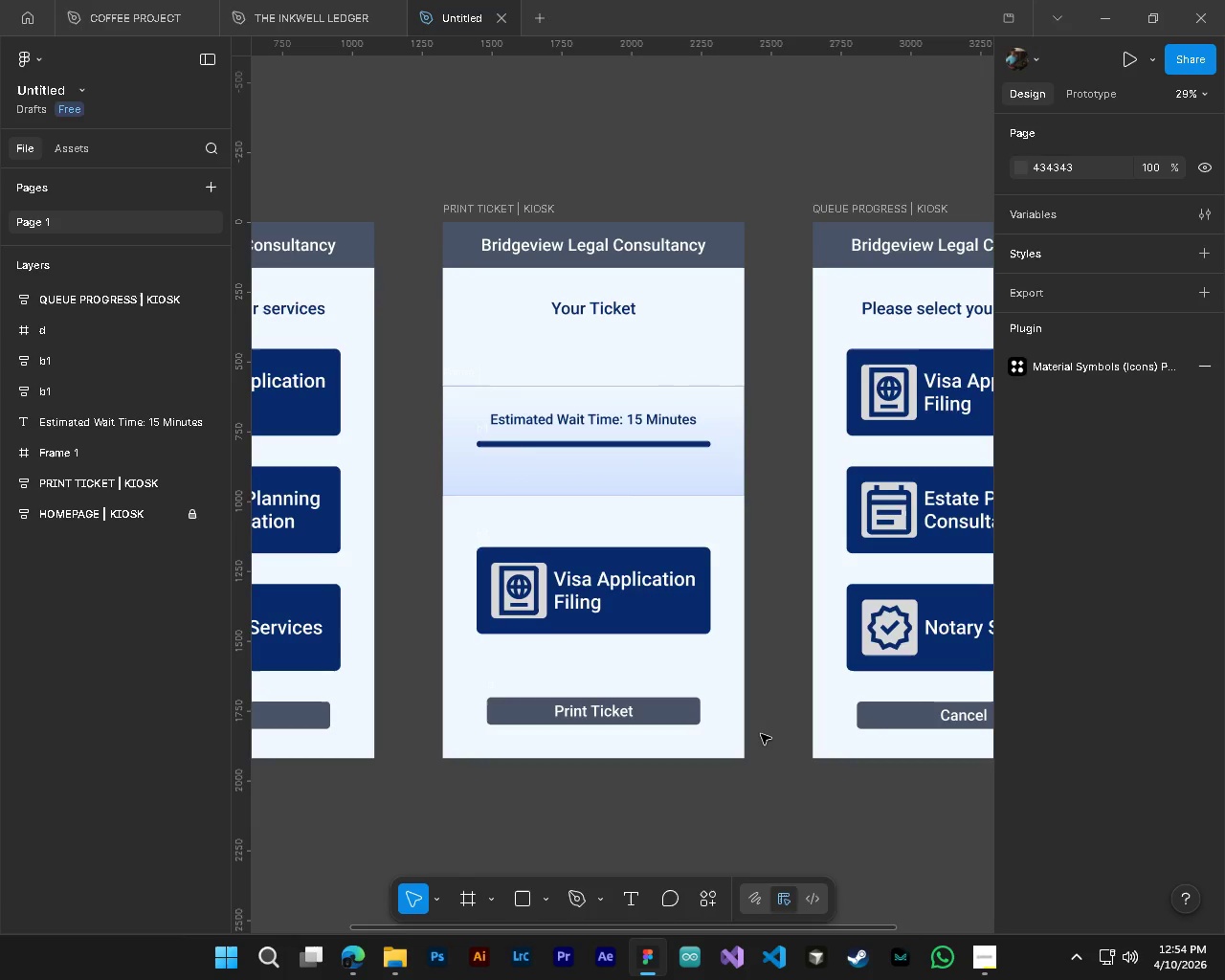 
hold_key(key=ControlLeft, duration=0.5)
 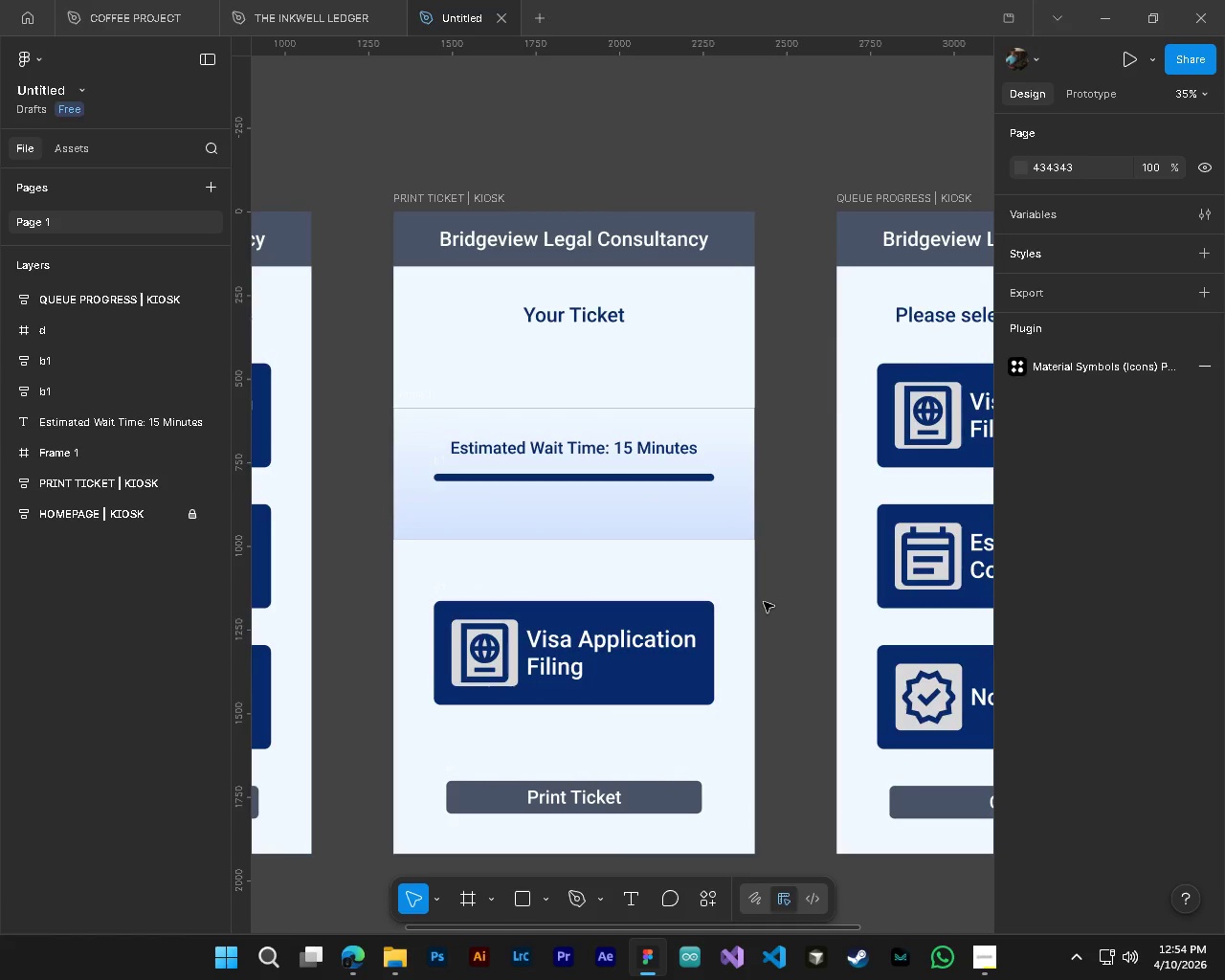 
key(Alt+Control+AltLeft)
 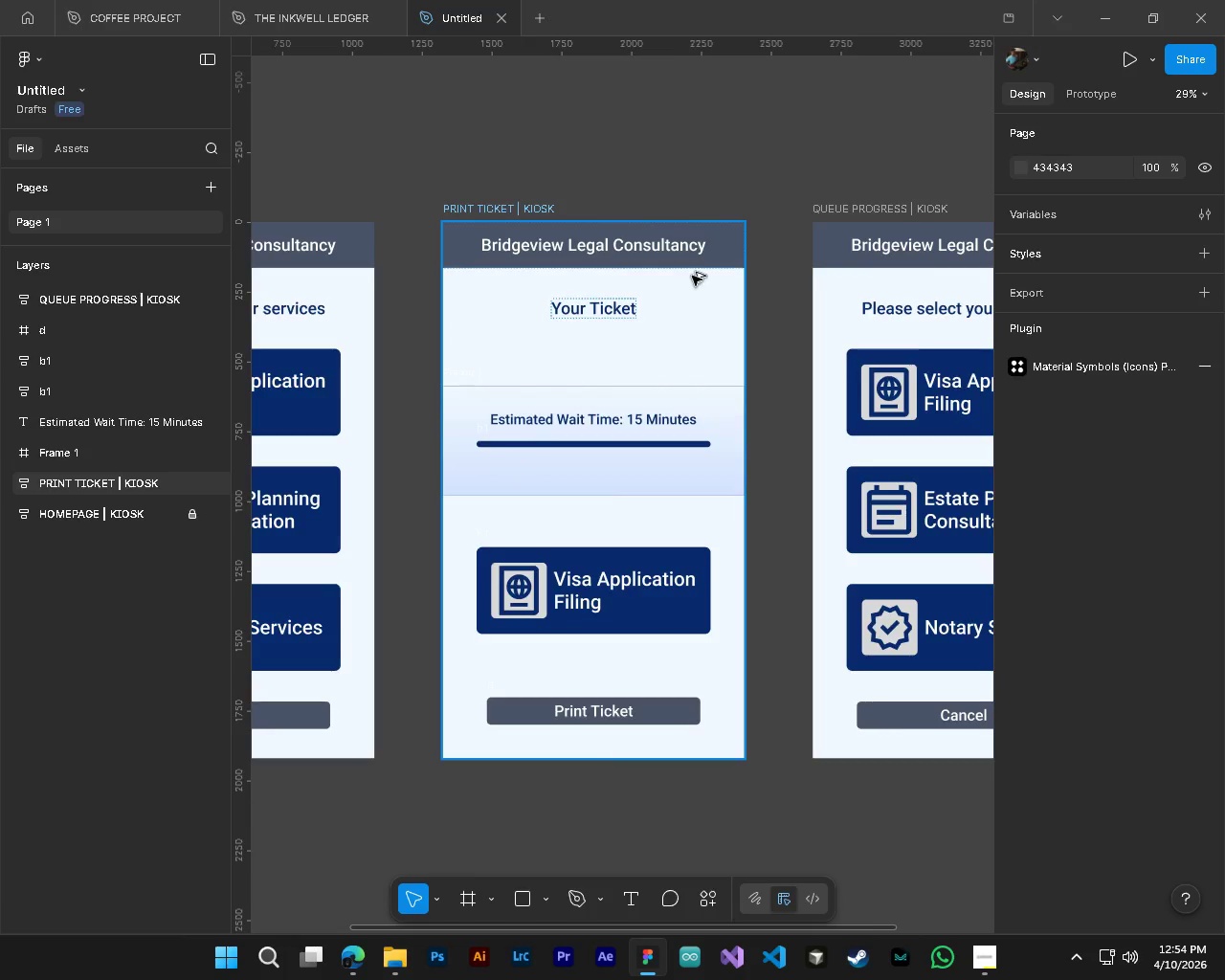 
key(Alt+Control+AltLeft)
 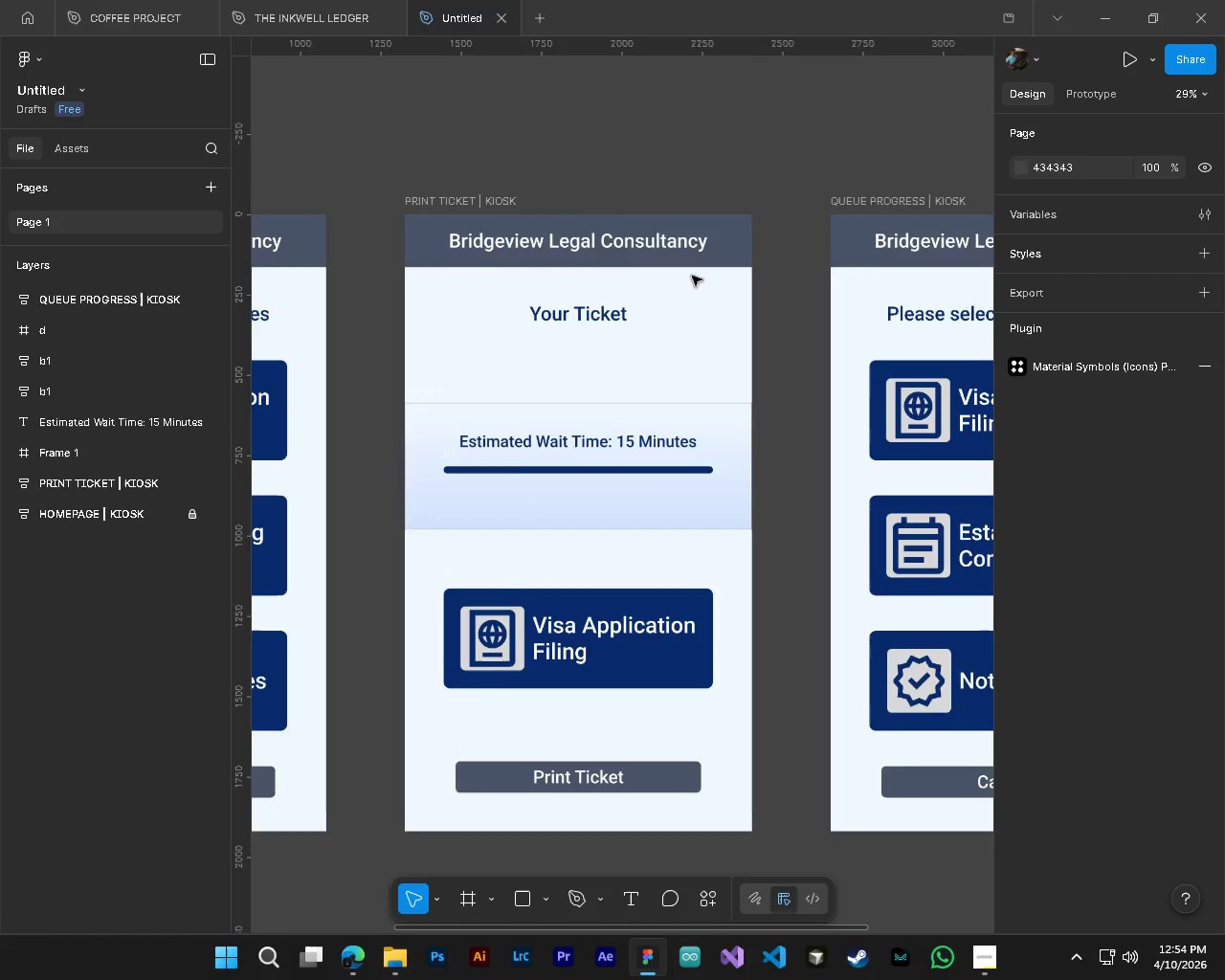 
hold_key(key=AltLeft, duration=0.34)
scroll: coordinate [692, 276], scroll_direction: up, amount: 3.0
 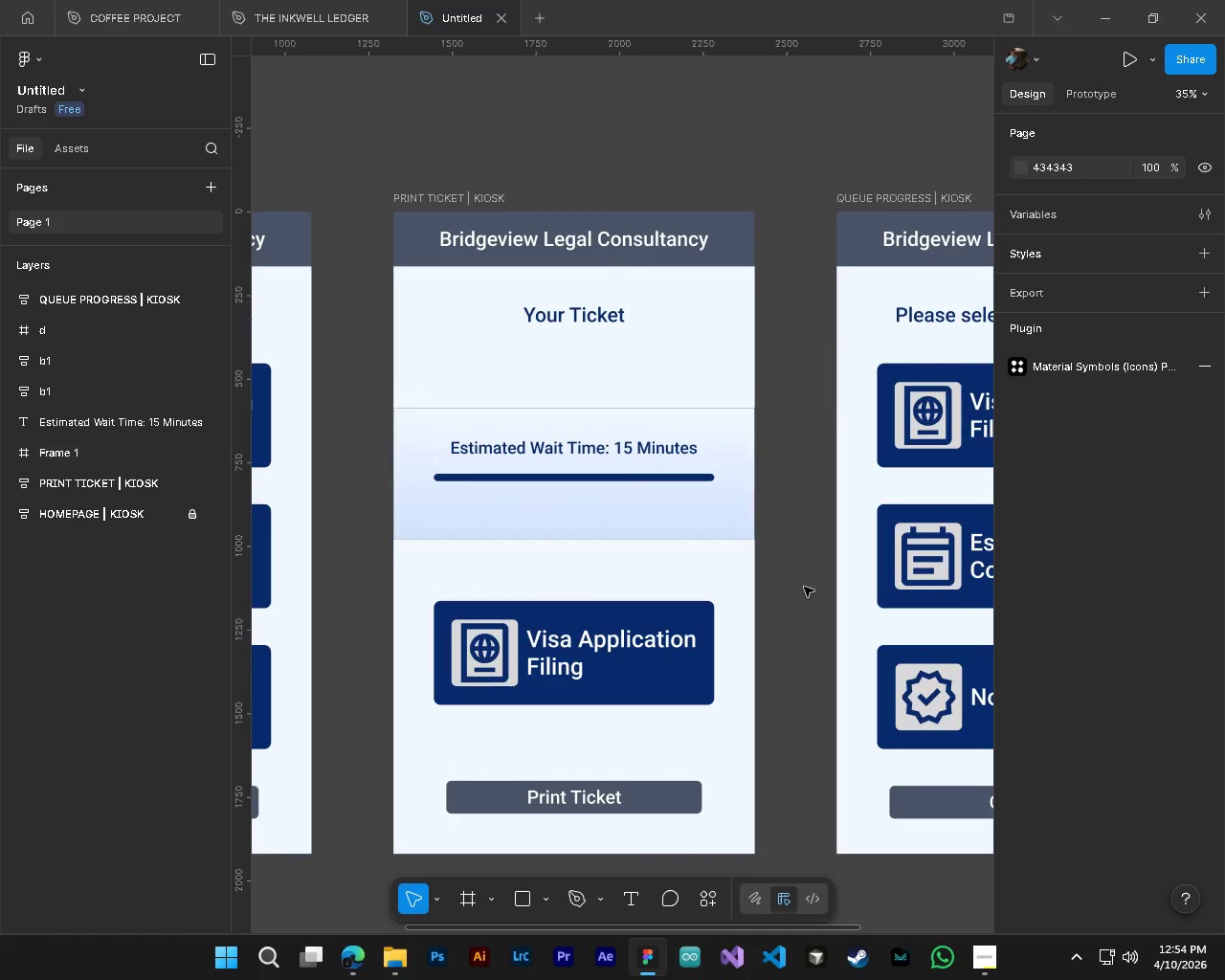 
hold_key(key=ControlLeft, duration=0.42)
 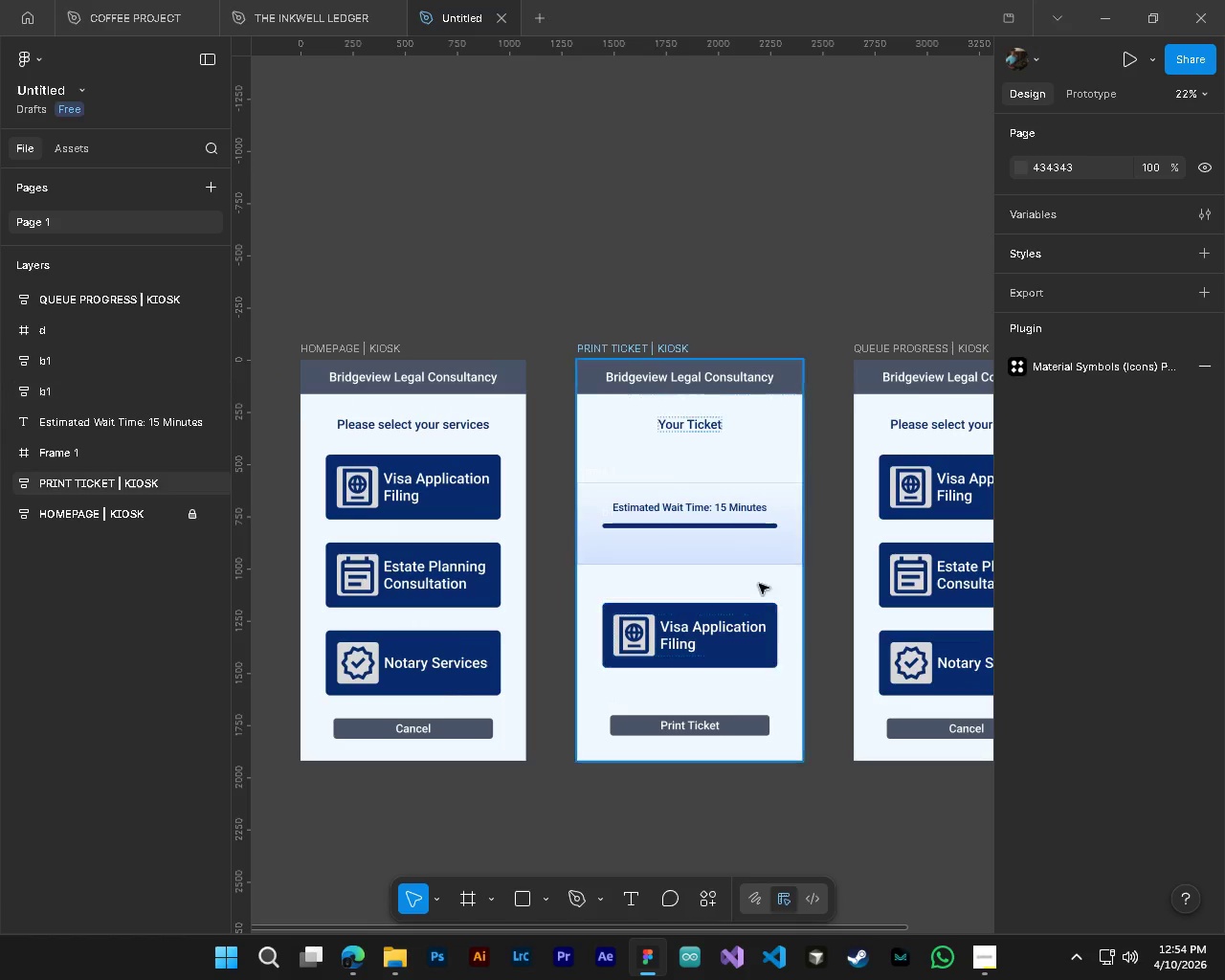 
hold_key(key=AltLeft, duration=0.36)
 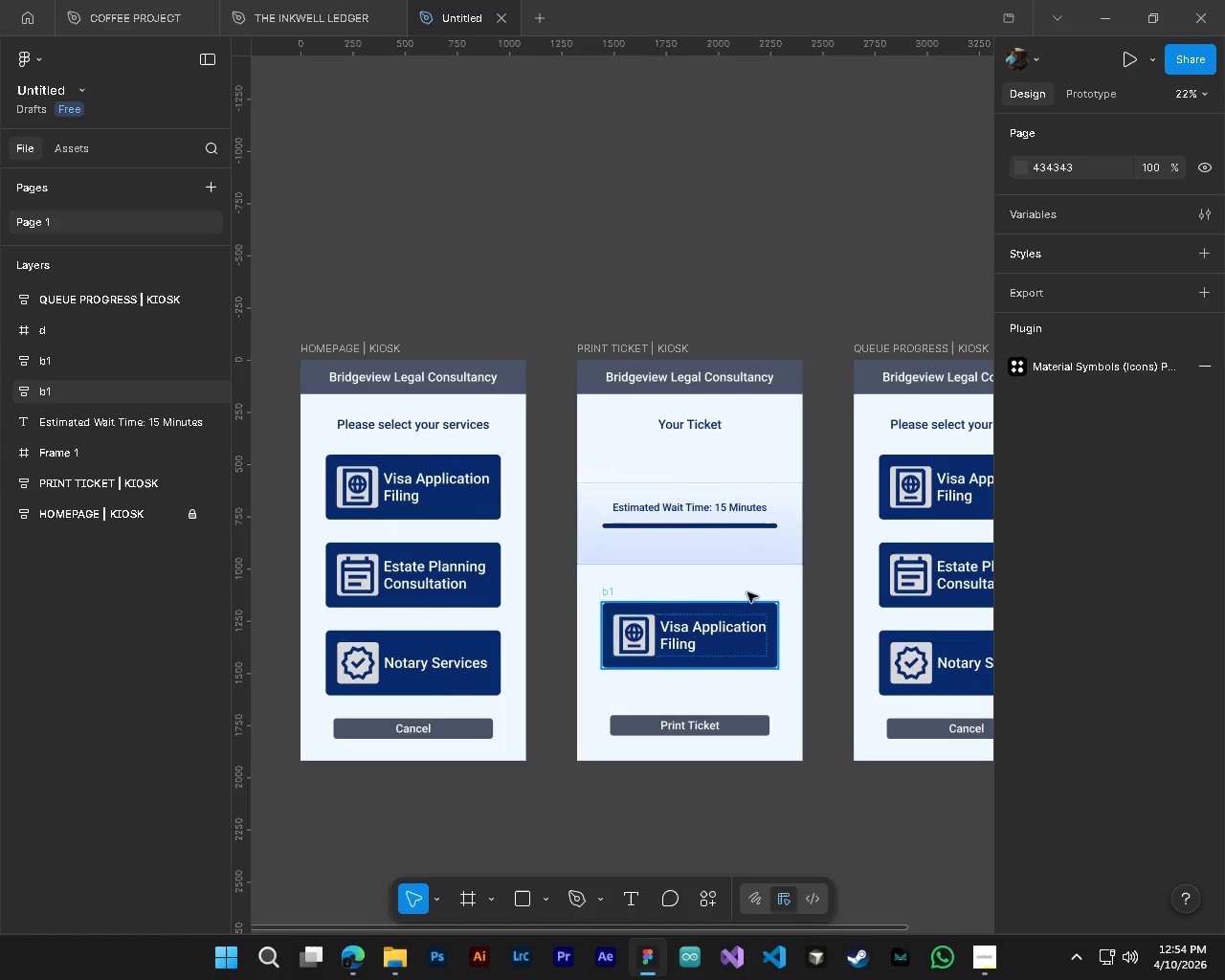 
key(Shift+ShiftLeft)
 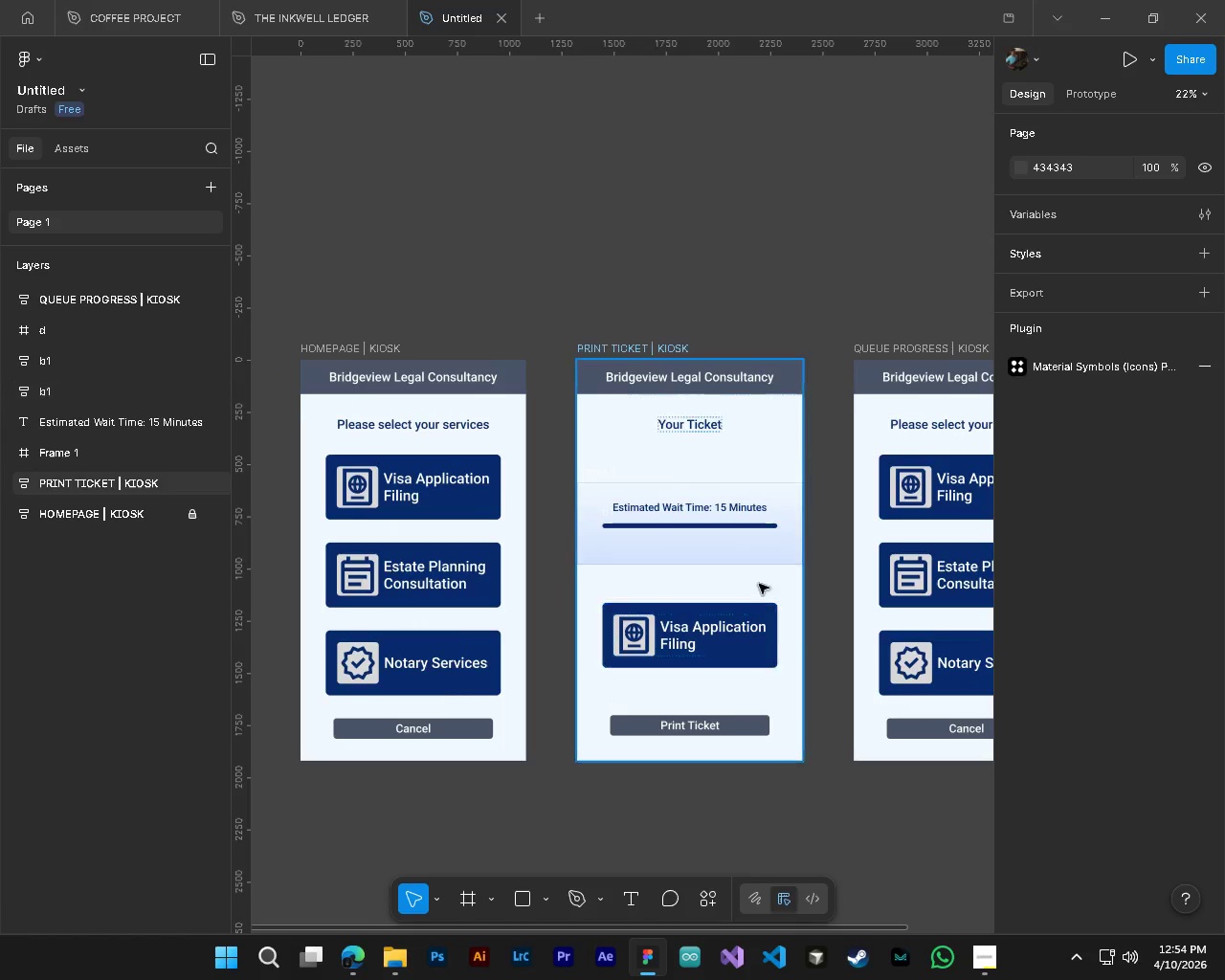 
hold_key(key=ControlLeft, duration=3.94)
 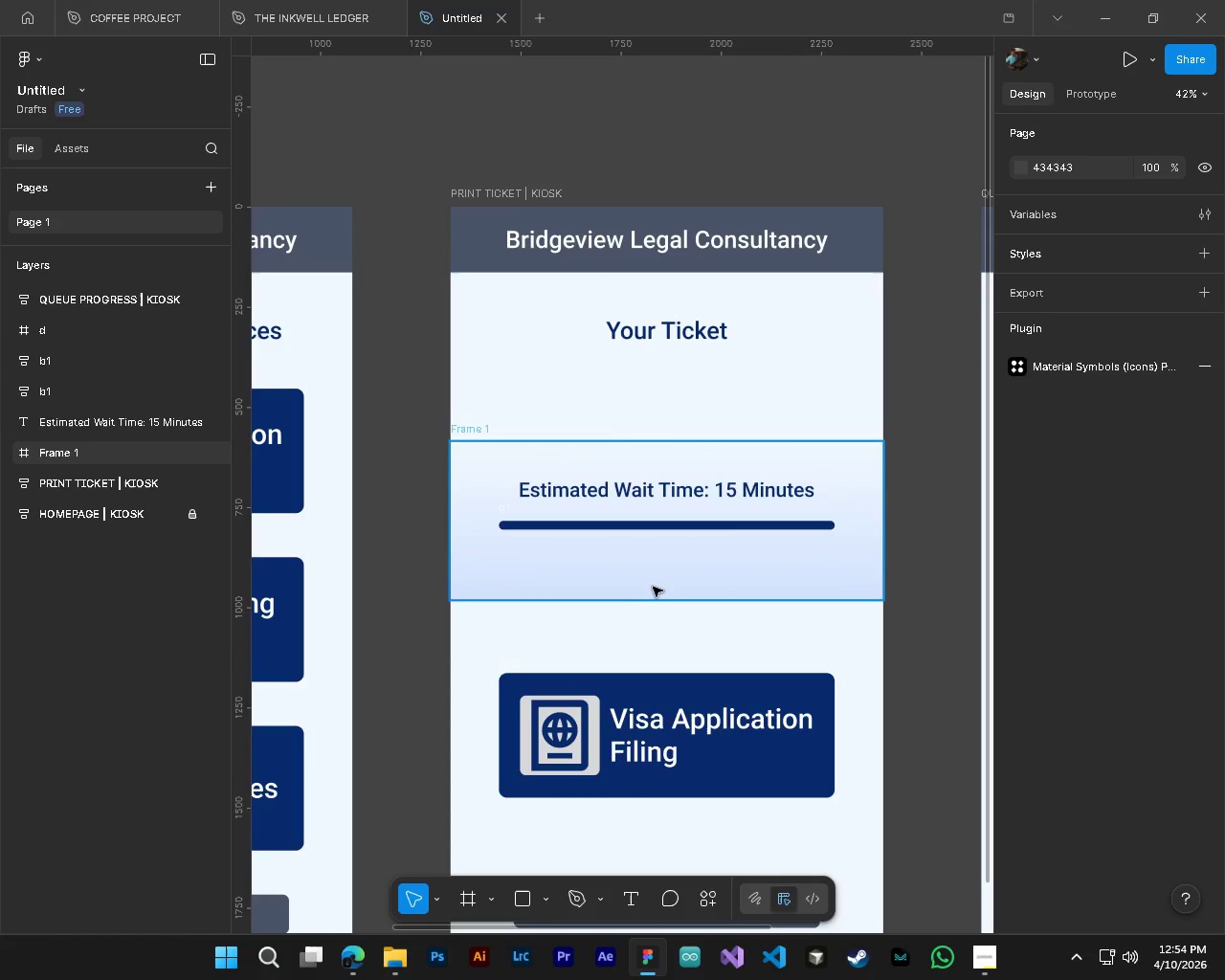 
hold_key(key=AltLeft, duration=1.5)
 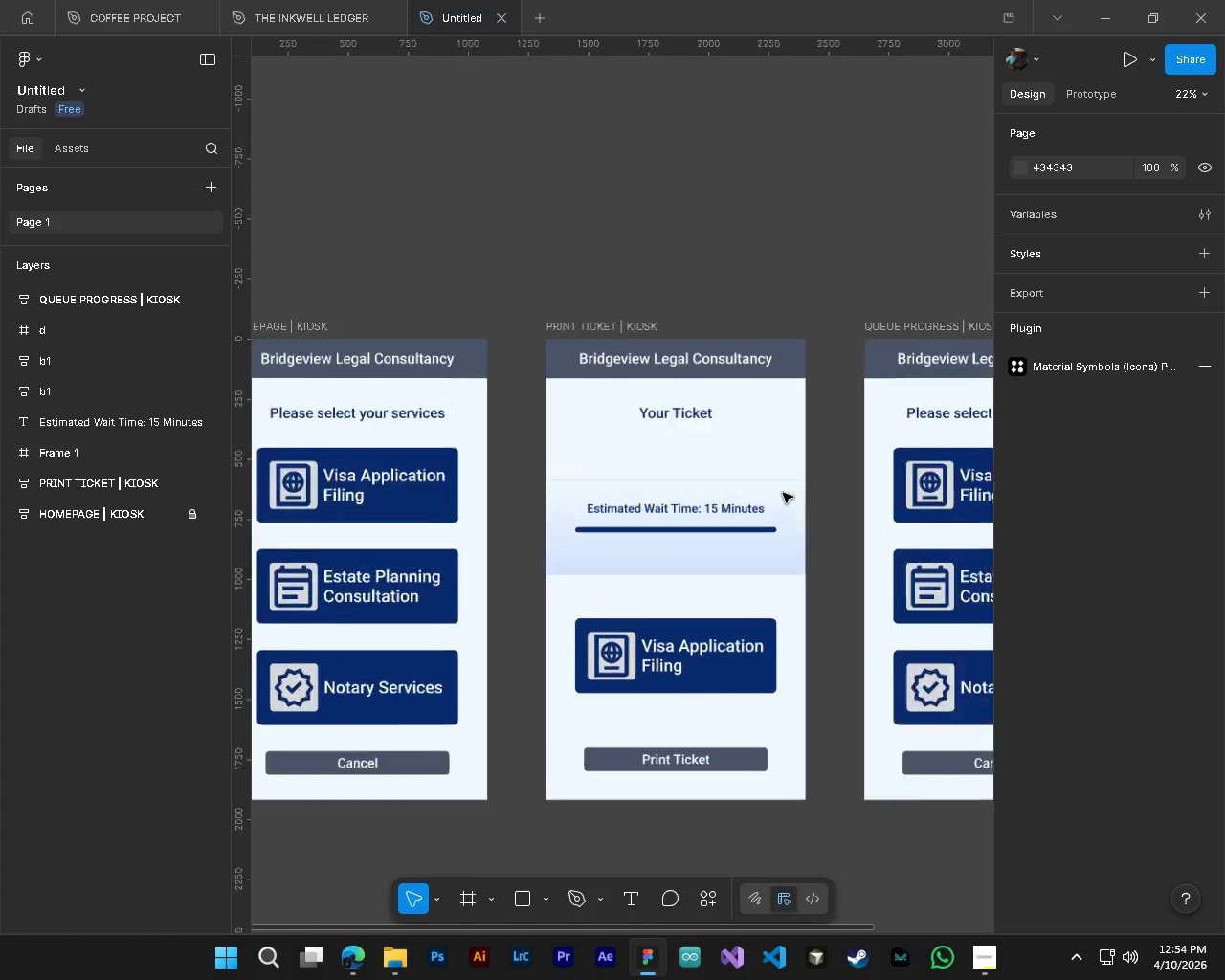 
scroll: coordinate [694, 605], scroll_direction: down, amount: 1.0
 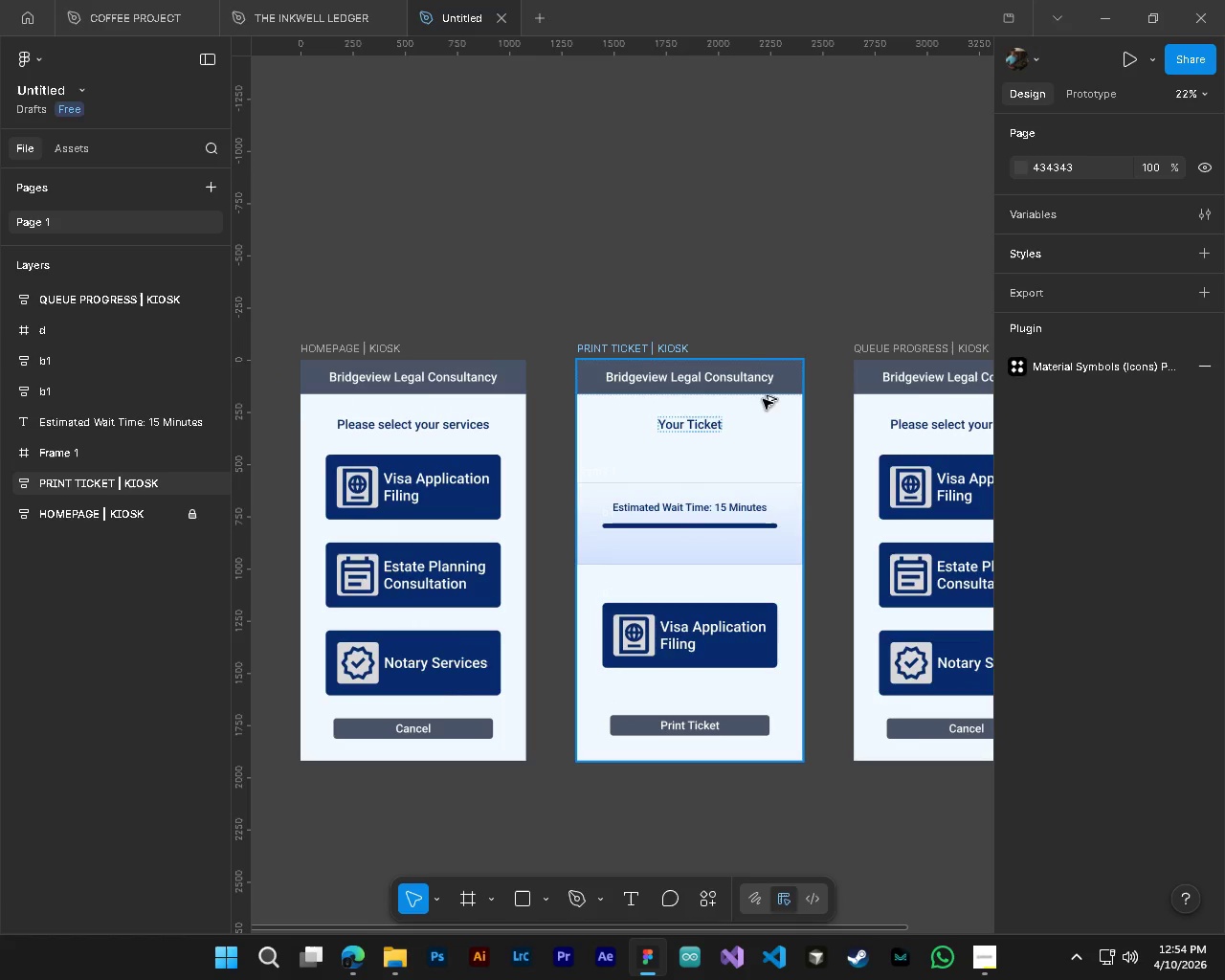 
hold_key(key=AltLeft, duration=1.52)
scroll: coordinate [783, 493], scroll_direction: up, amount: 3.0
 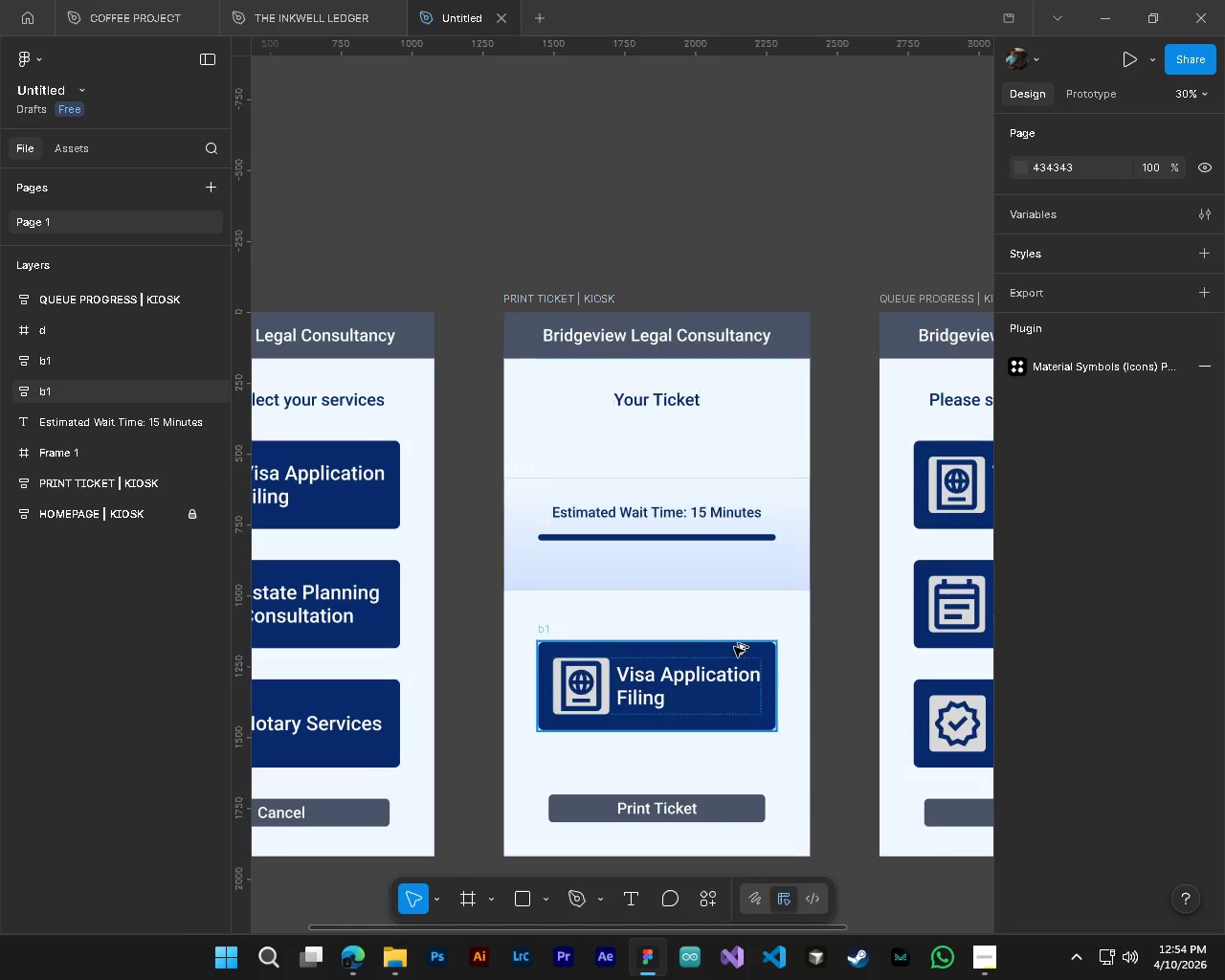 
hold_key(key=AltLeft, duration=0.84)
scroll: coordinate [634, 566], scroll_direction: up, amount: 4.0
 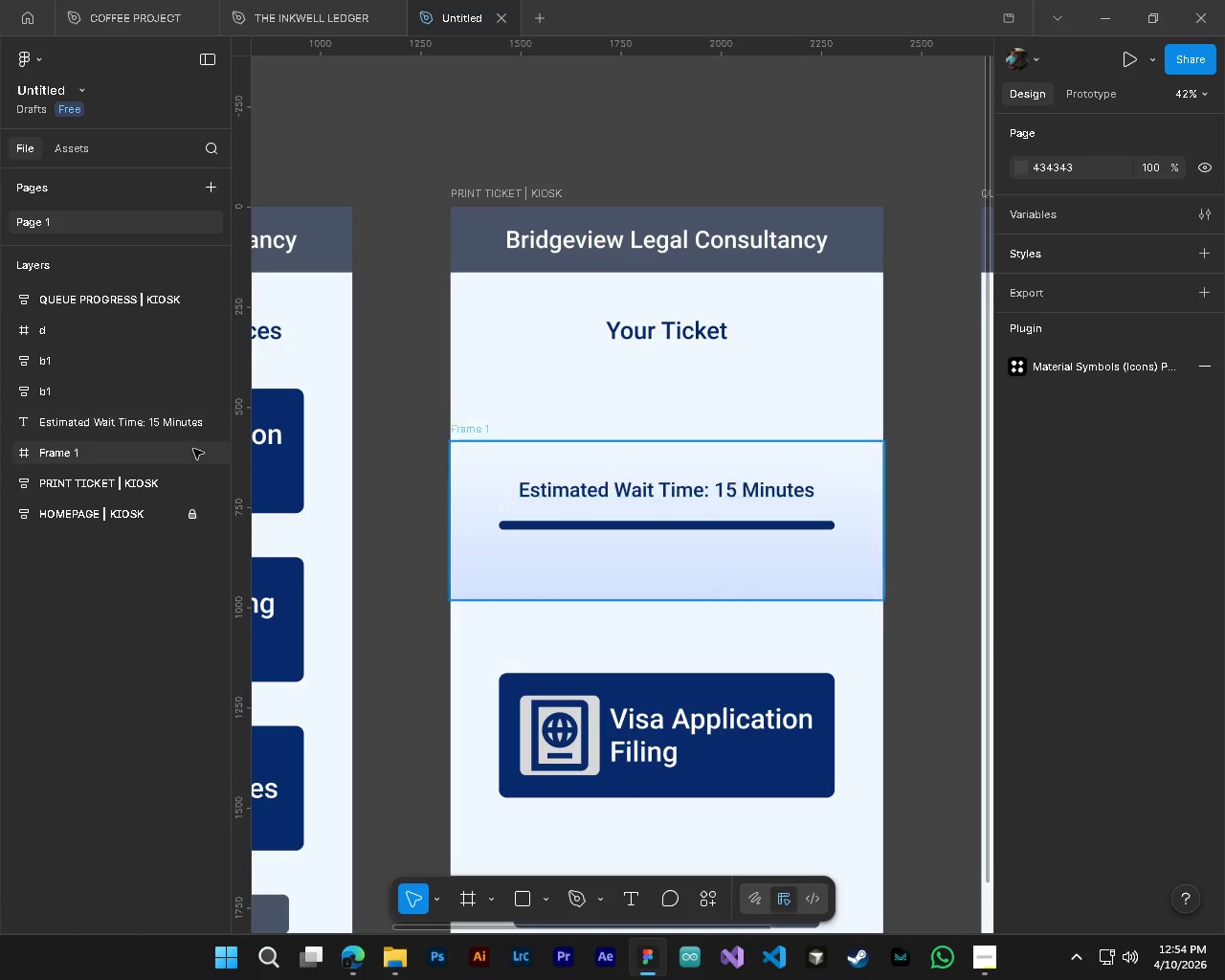 
hold_key(key=ControlLeft, duration=0.7)
hold_key(key=AltLeft, duration=0.47)
scroll: coordinate [753, 666], scroll_direction: down, amount: 2.0
 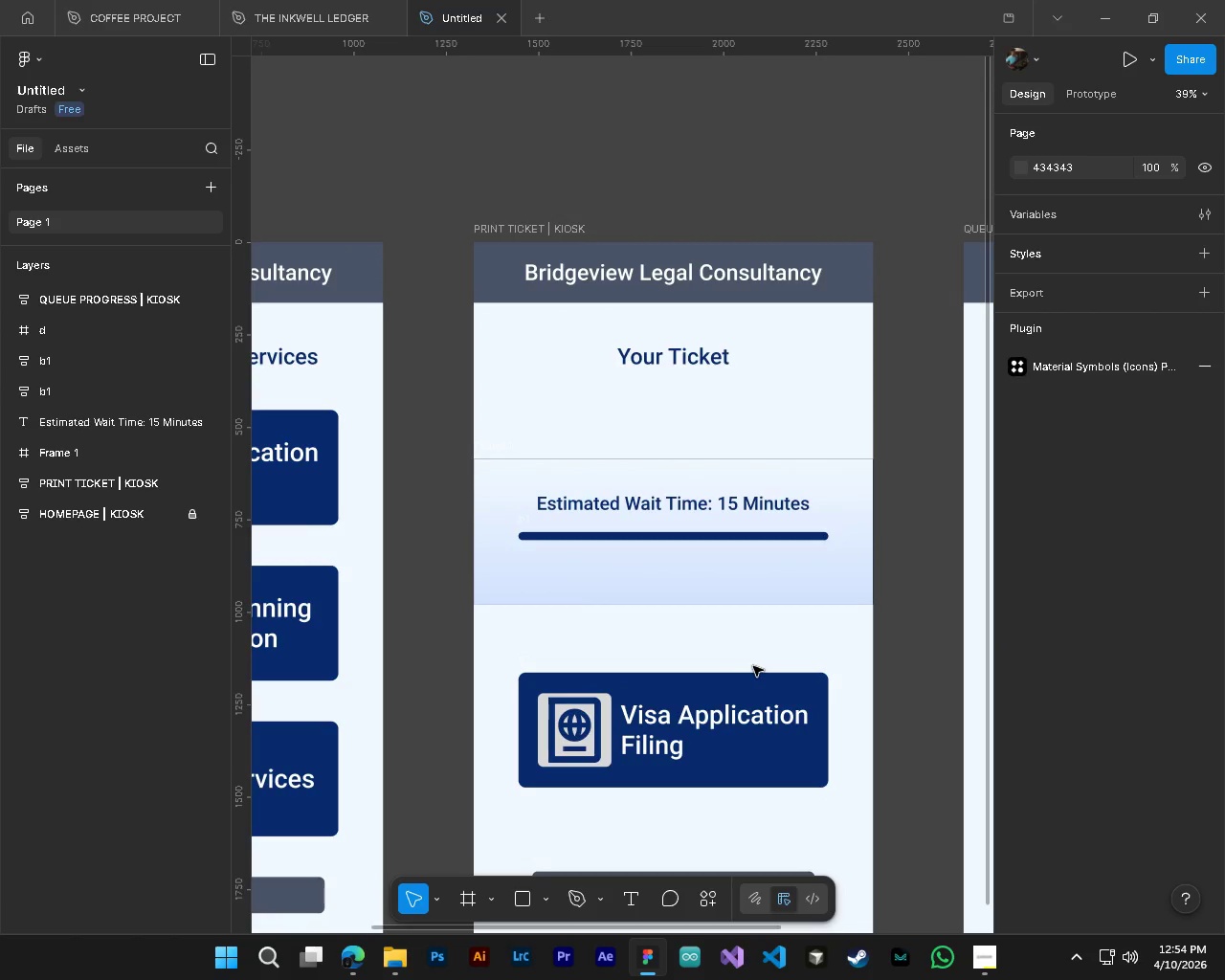 
wait(6.96)
 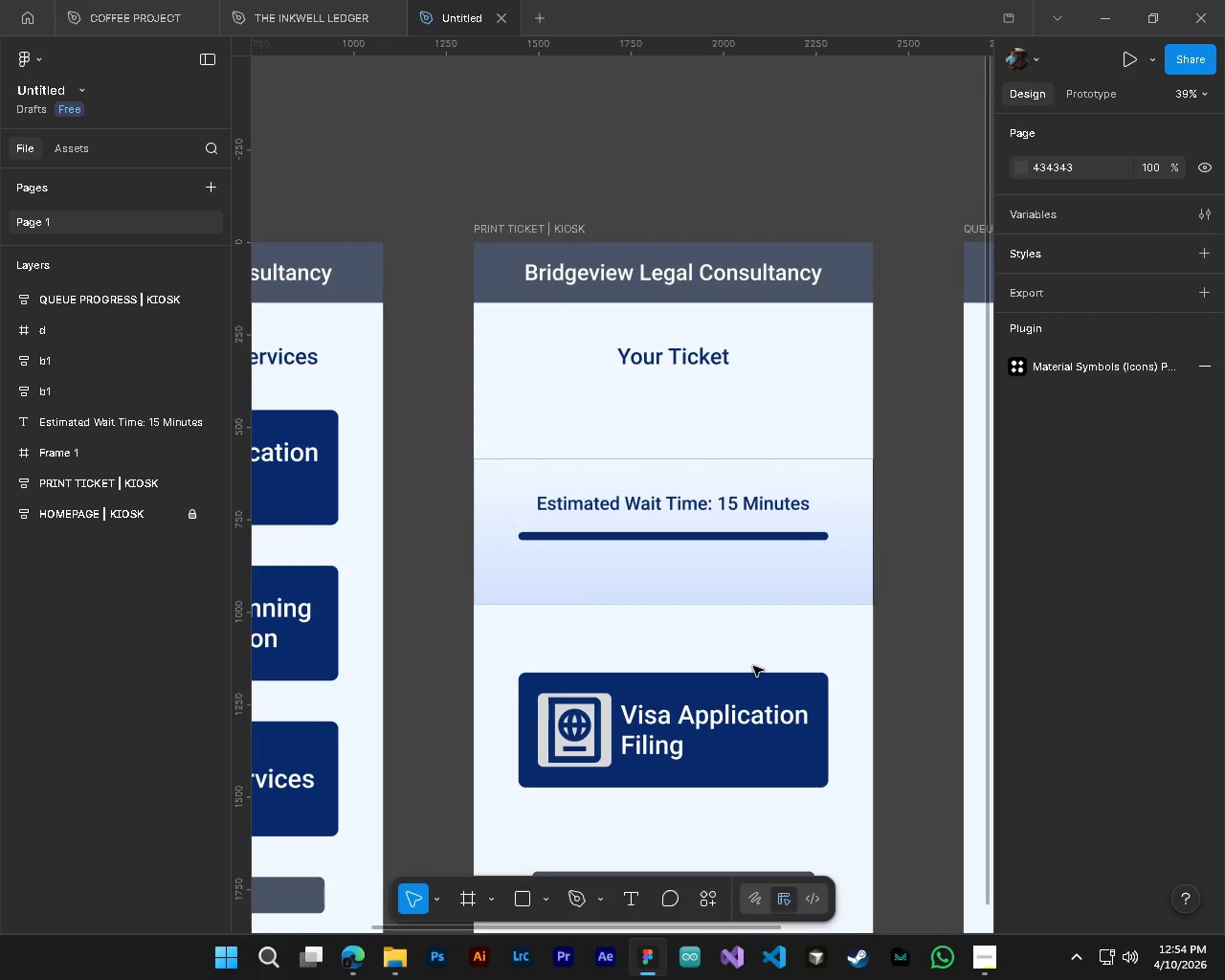 
hold_key(key=ControlLeft, duration=2.34)
 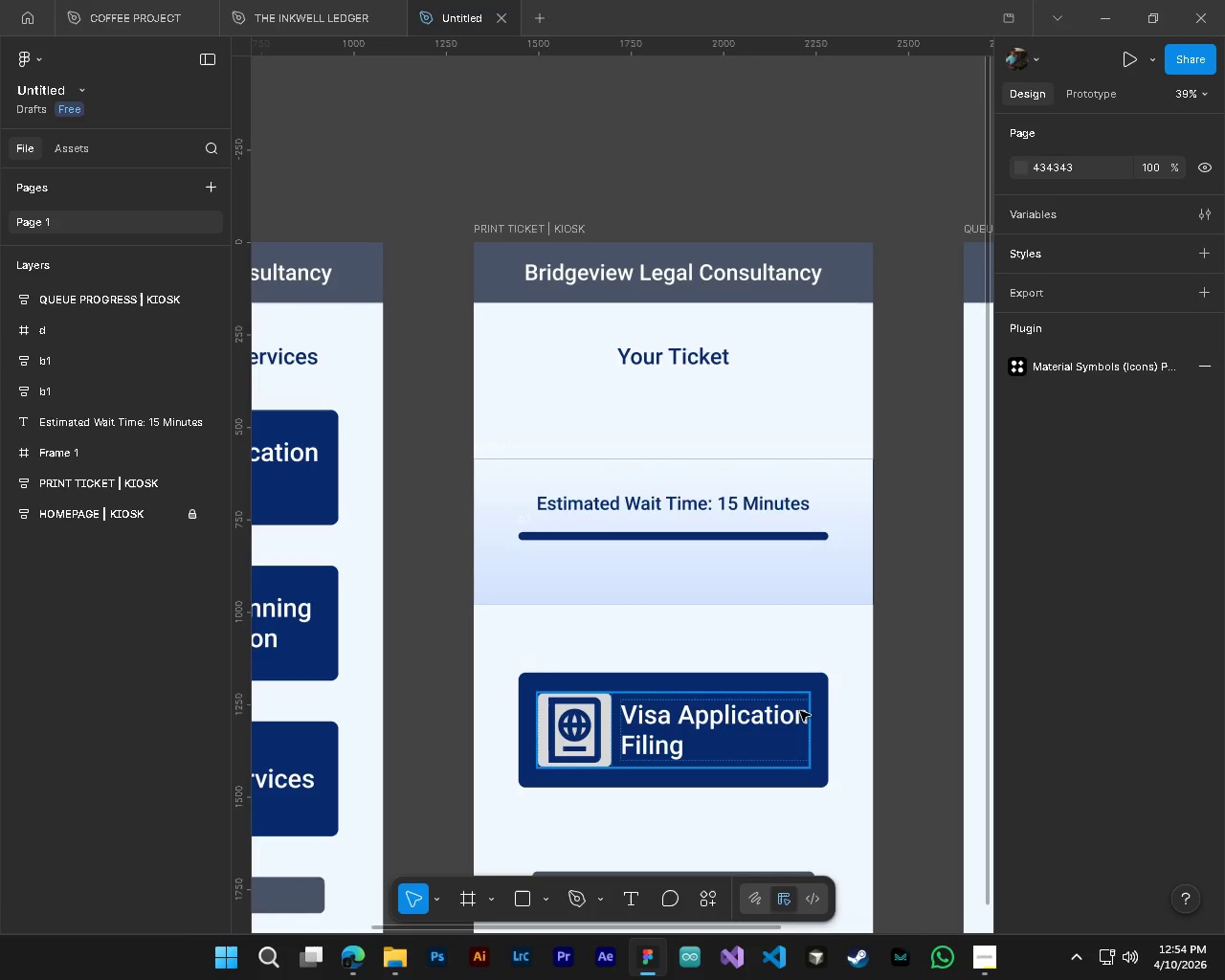 
hold_key(key=AltLeft, duration=1.52)
 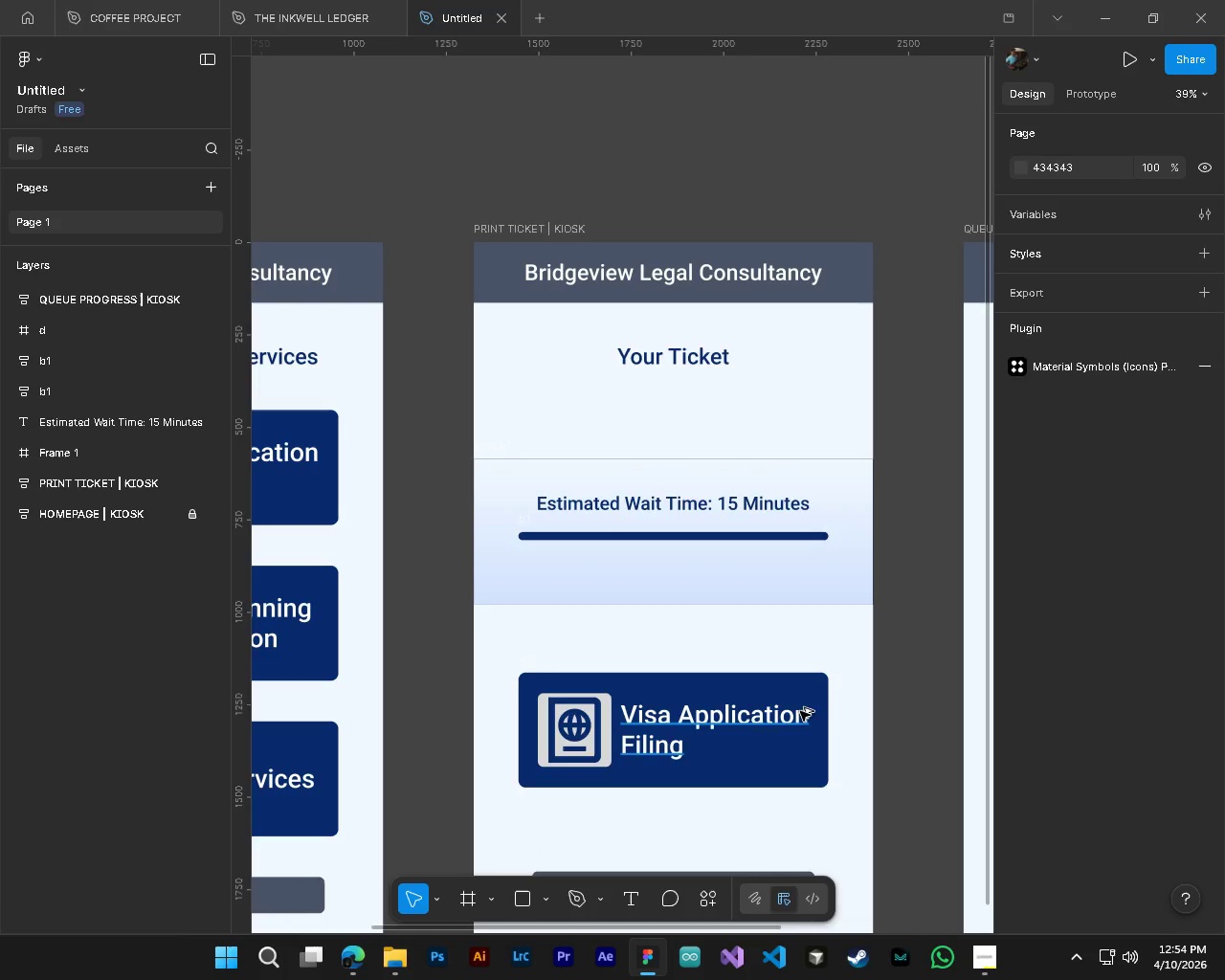 
hold_key(key=AltLeft, duration=0.72)
 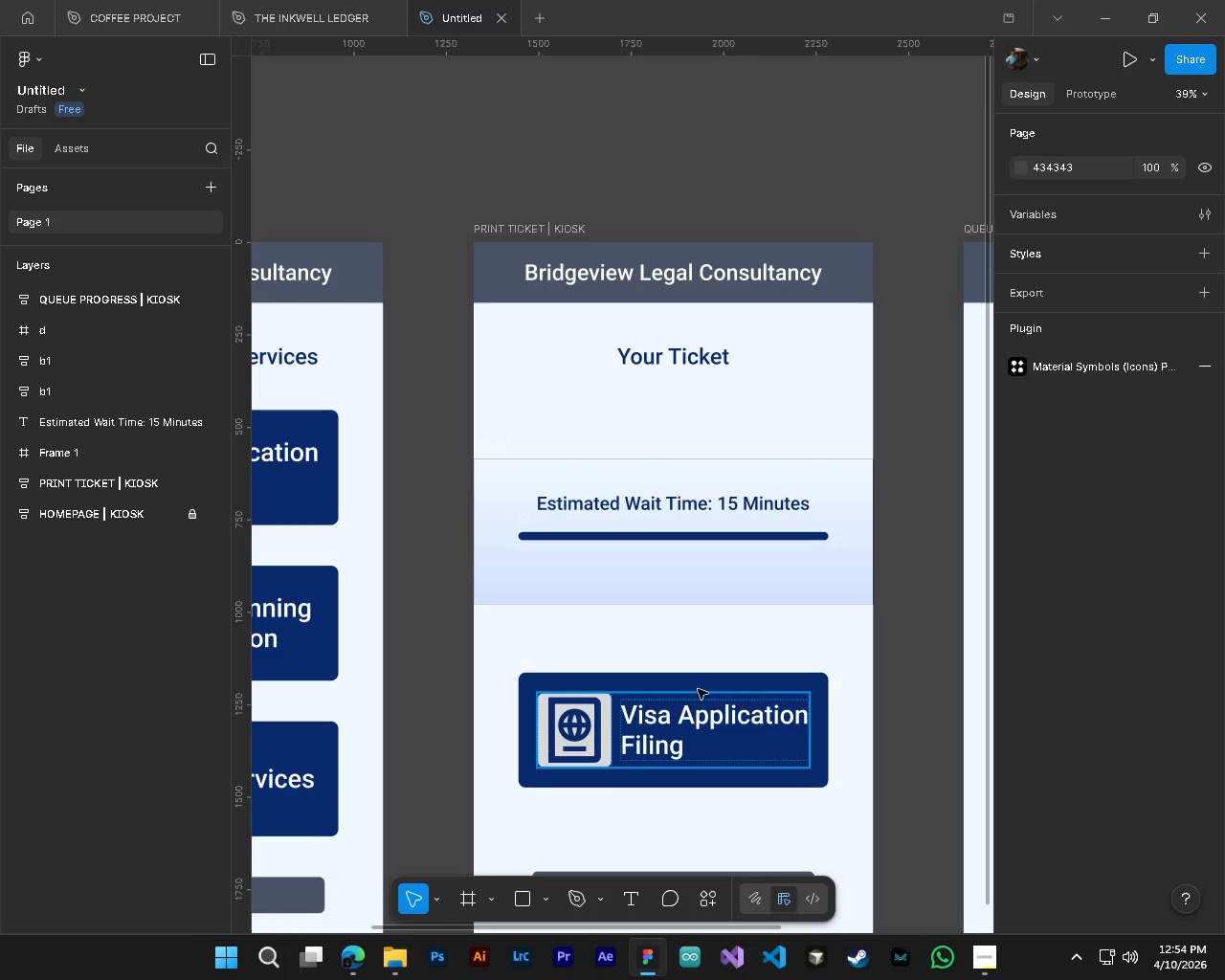 
left_click([612, 593])
 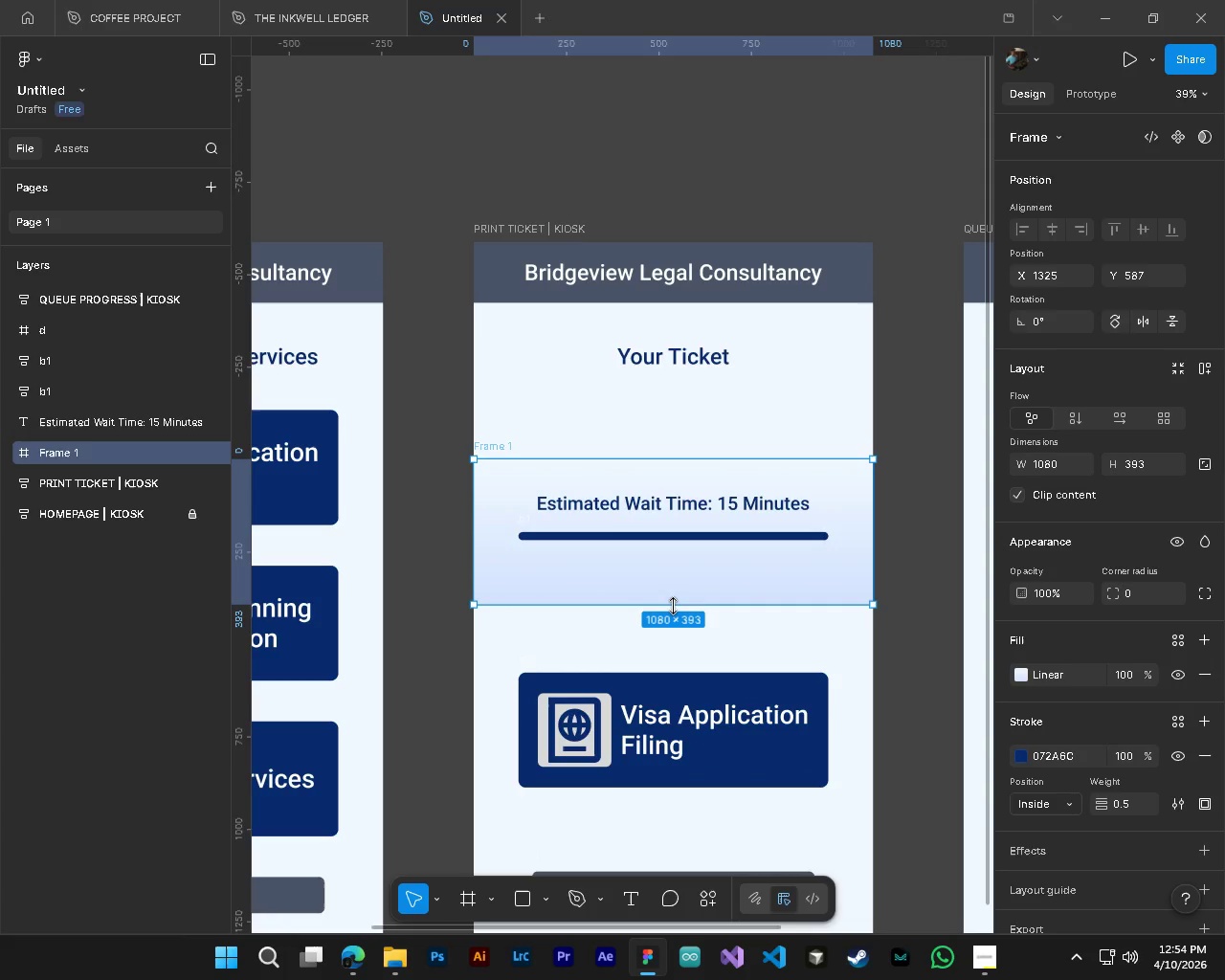 
left_click_drag(start_coordinate=[673, 606], to_coordinate=[679, 650])
 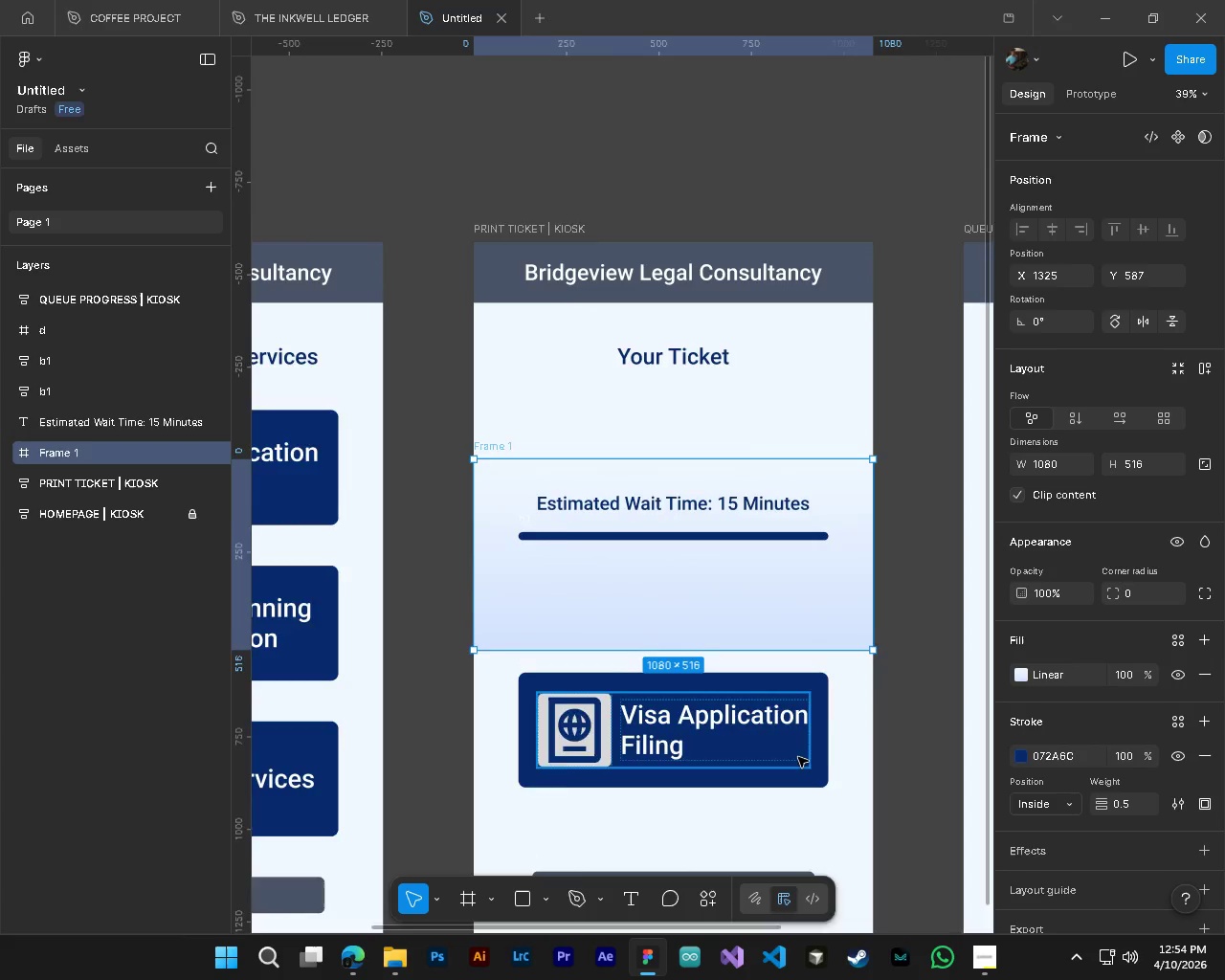 
scroll: coordinate [798, 757], scroll_direction: down, amount: 4.0
 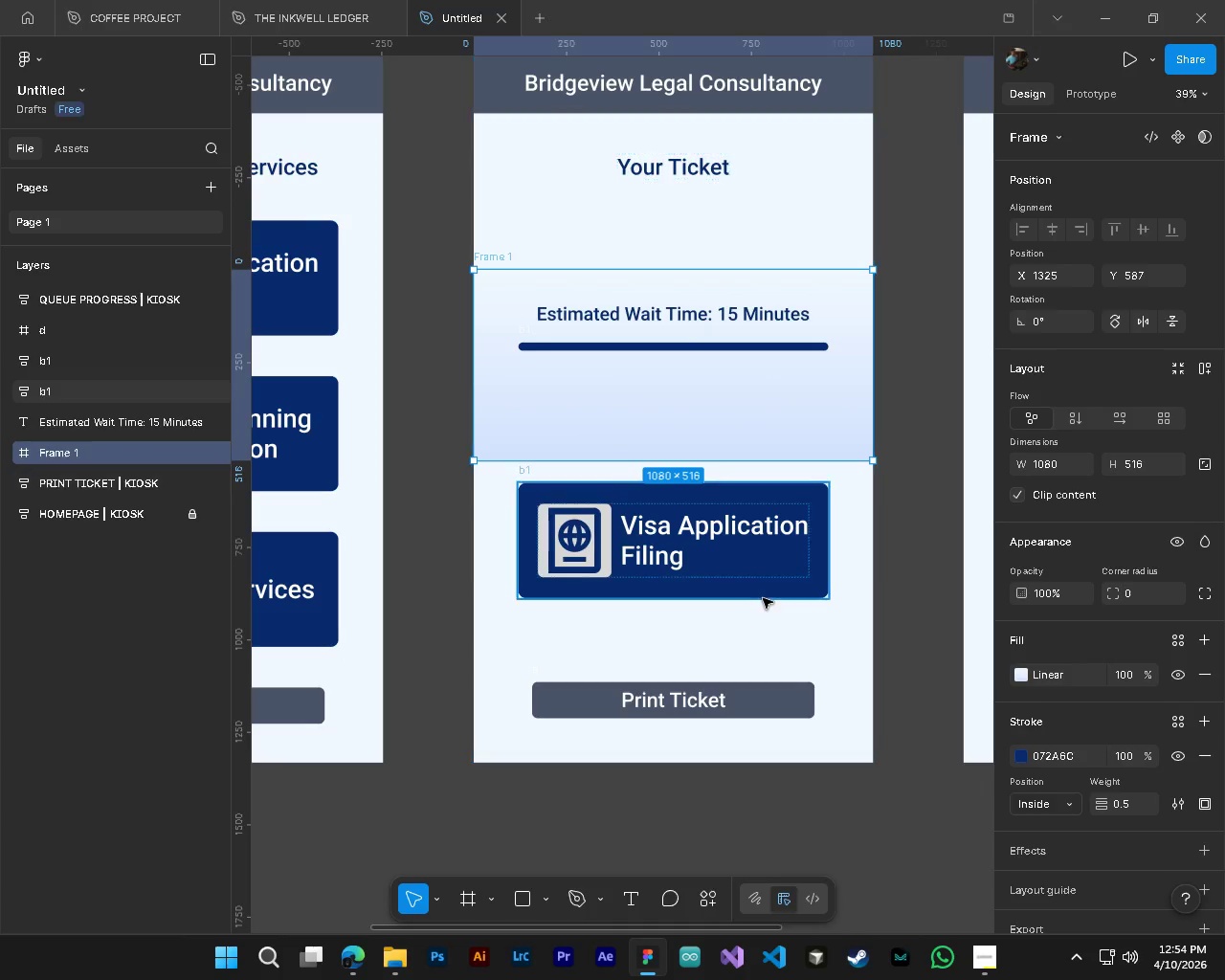 
left_click([763, 598])
 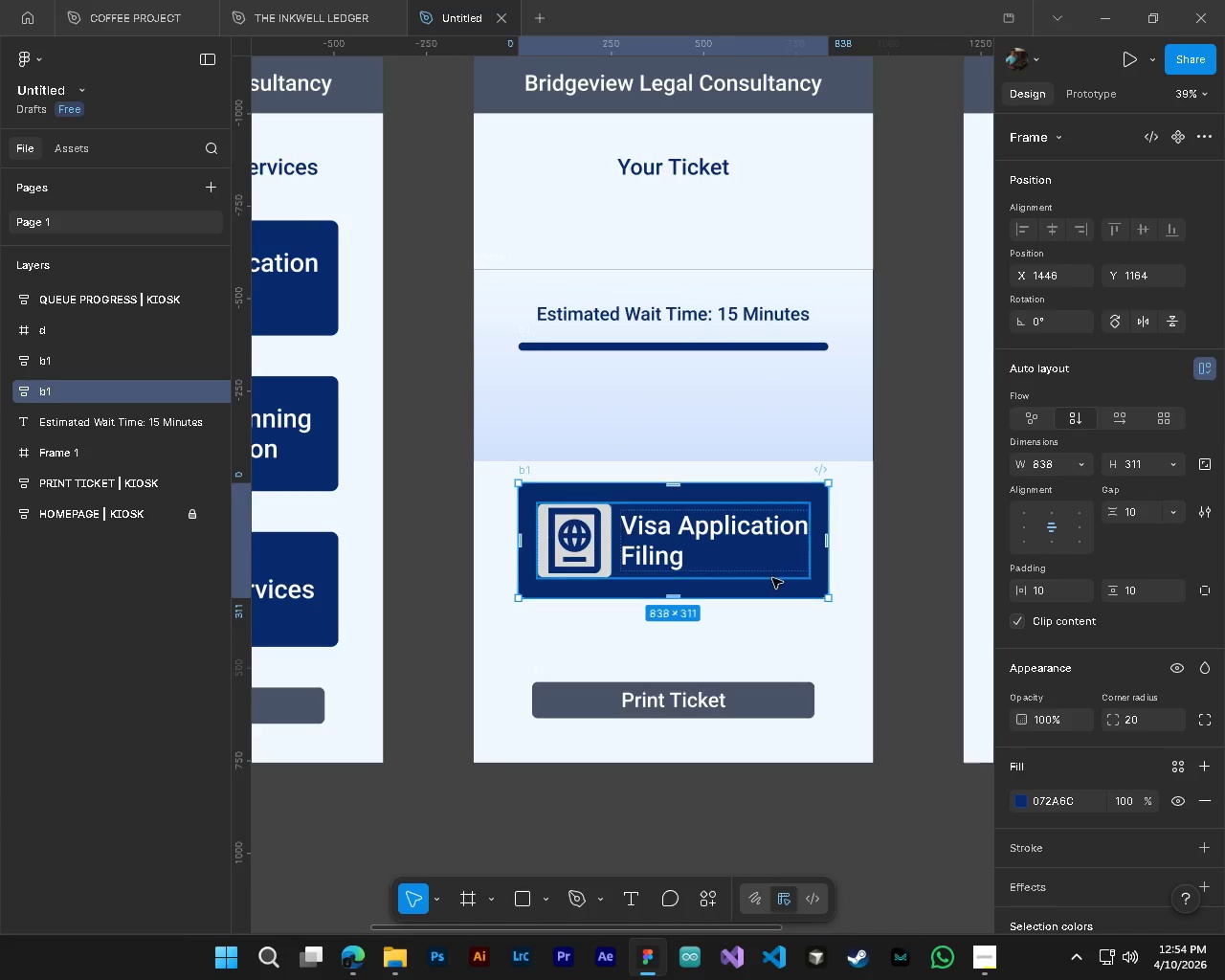 
left_click_drag(start_coordinate=[772, 578], to_coordinate=[772, 640])
 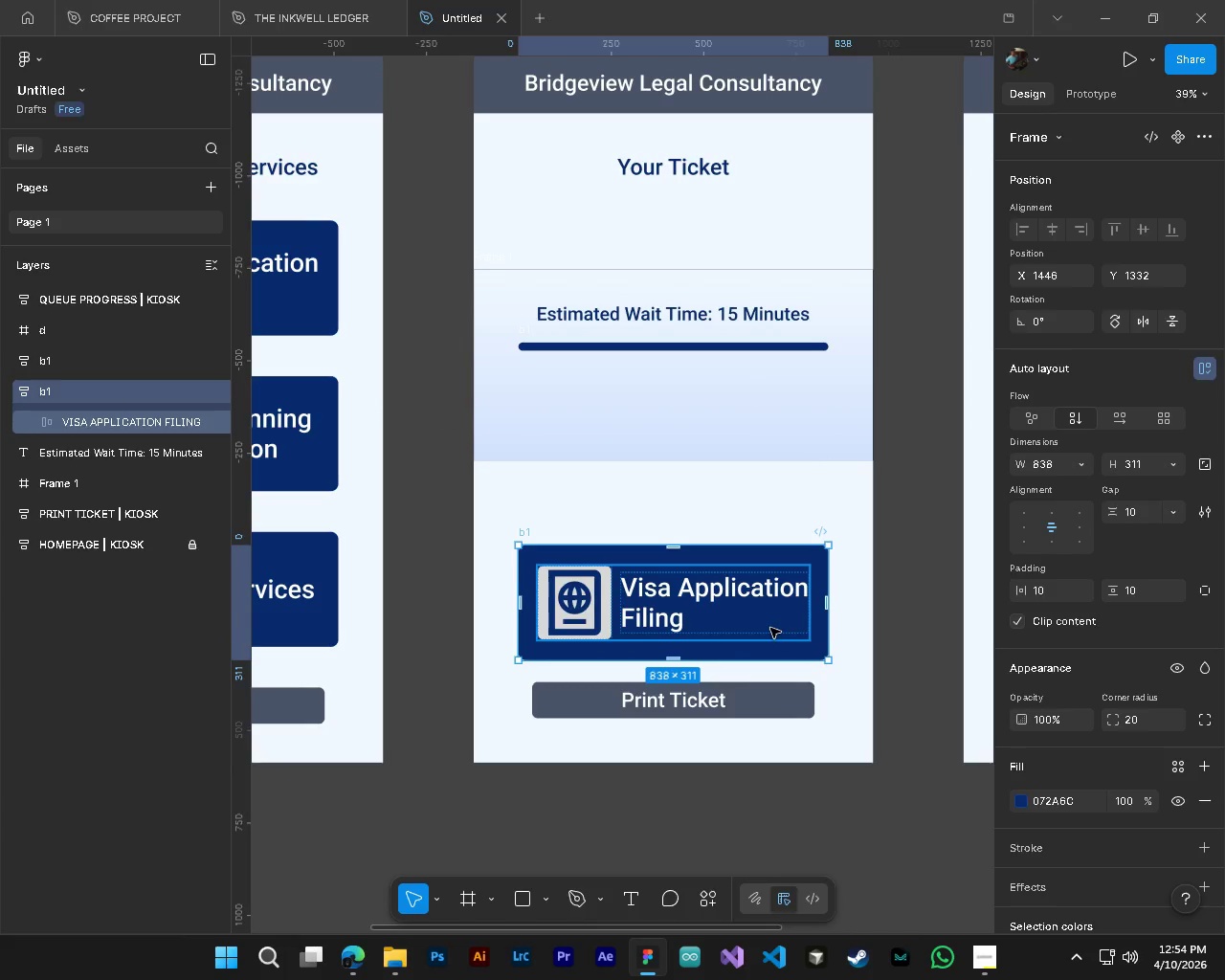 
left_click_drag(start_coordinate=[769, 627], to_coordinate=[768, 608])
 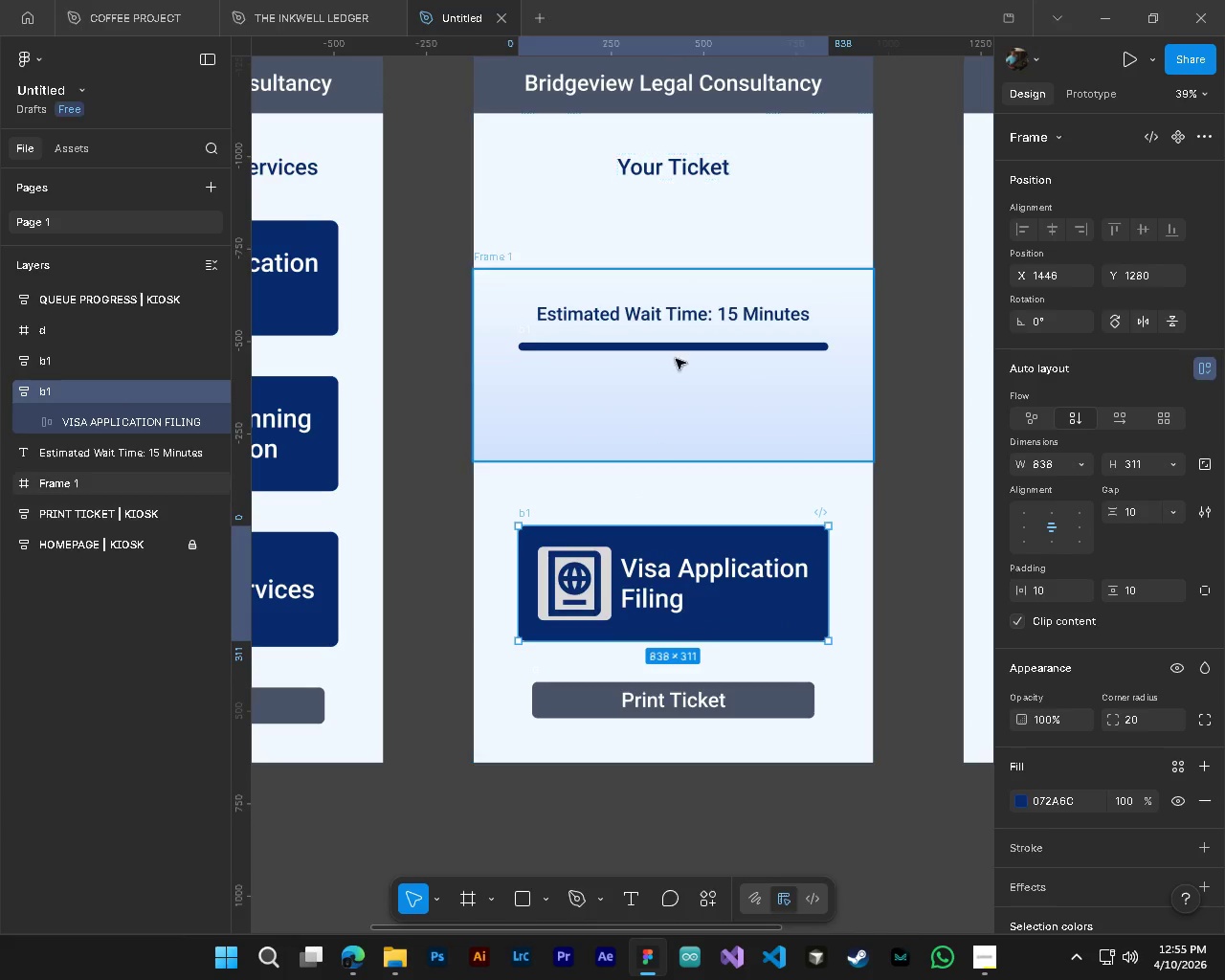 
scroll: coordinate [680, 255], scroll_direction: up, amount: 7.0
 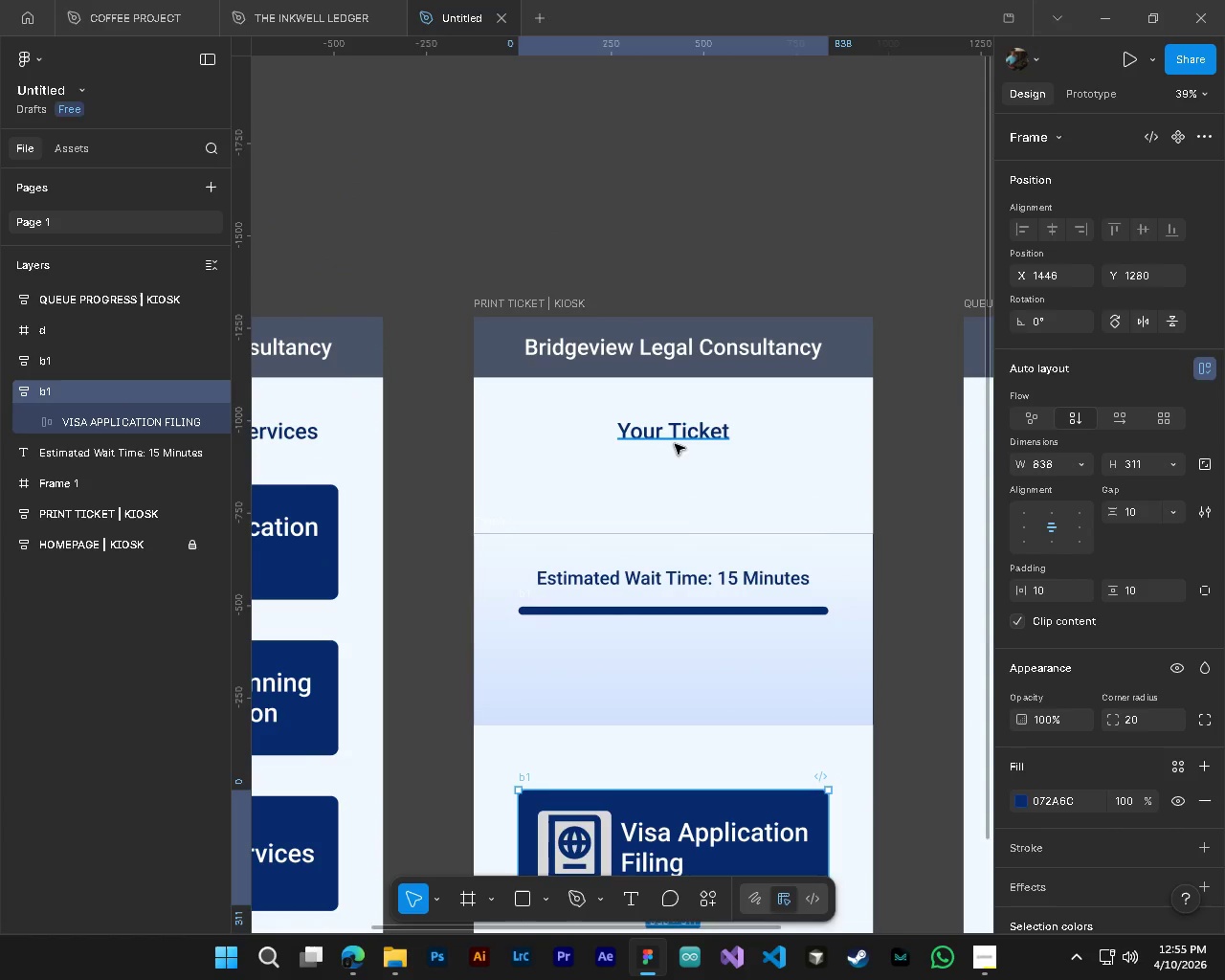 
hold_key(key=ControlLeft, duration=0.66)
left_click([675, 444])
 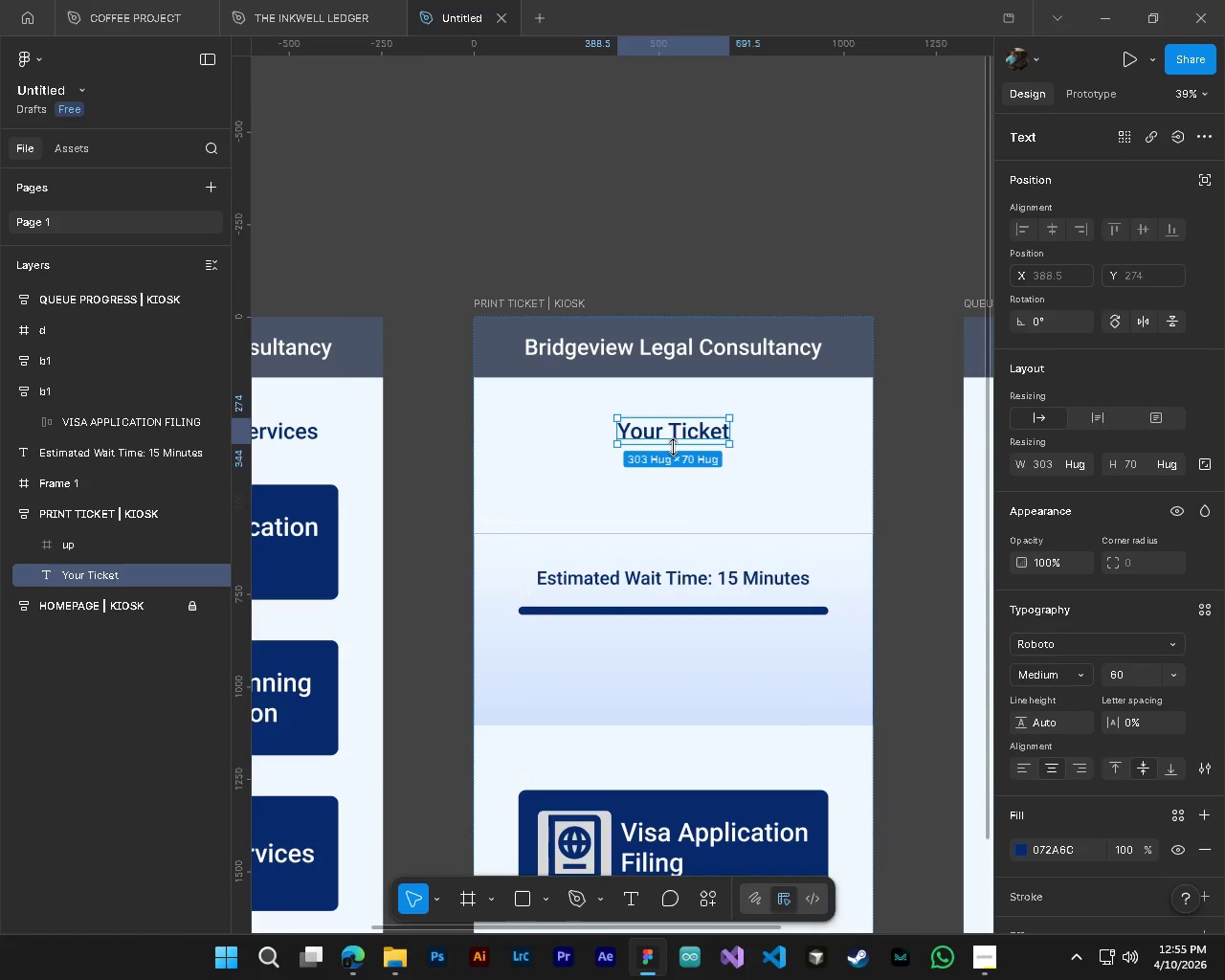 
scroll: coordinate [673, 447], scroll_direction: up, amount: 2.0
 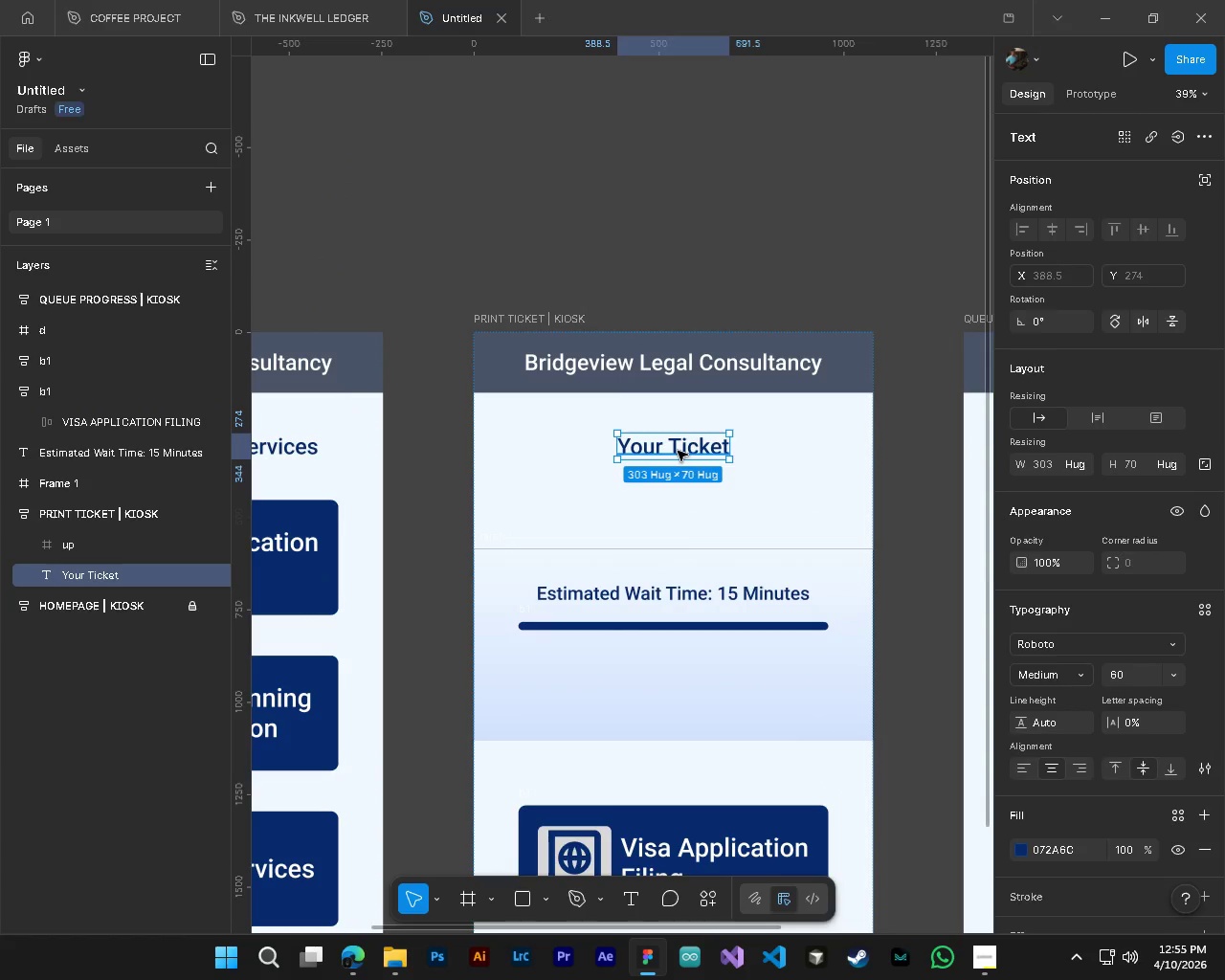 
left_click_drag(start_coordinate=[678, 451], to_coordinate=[679, 434])
 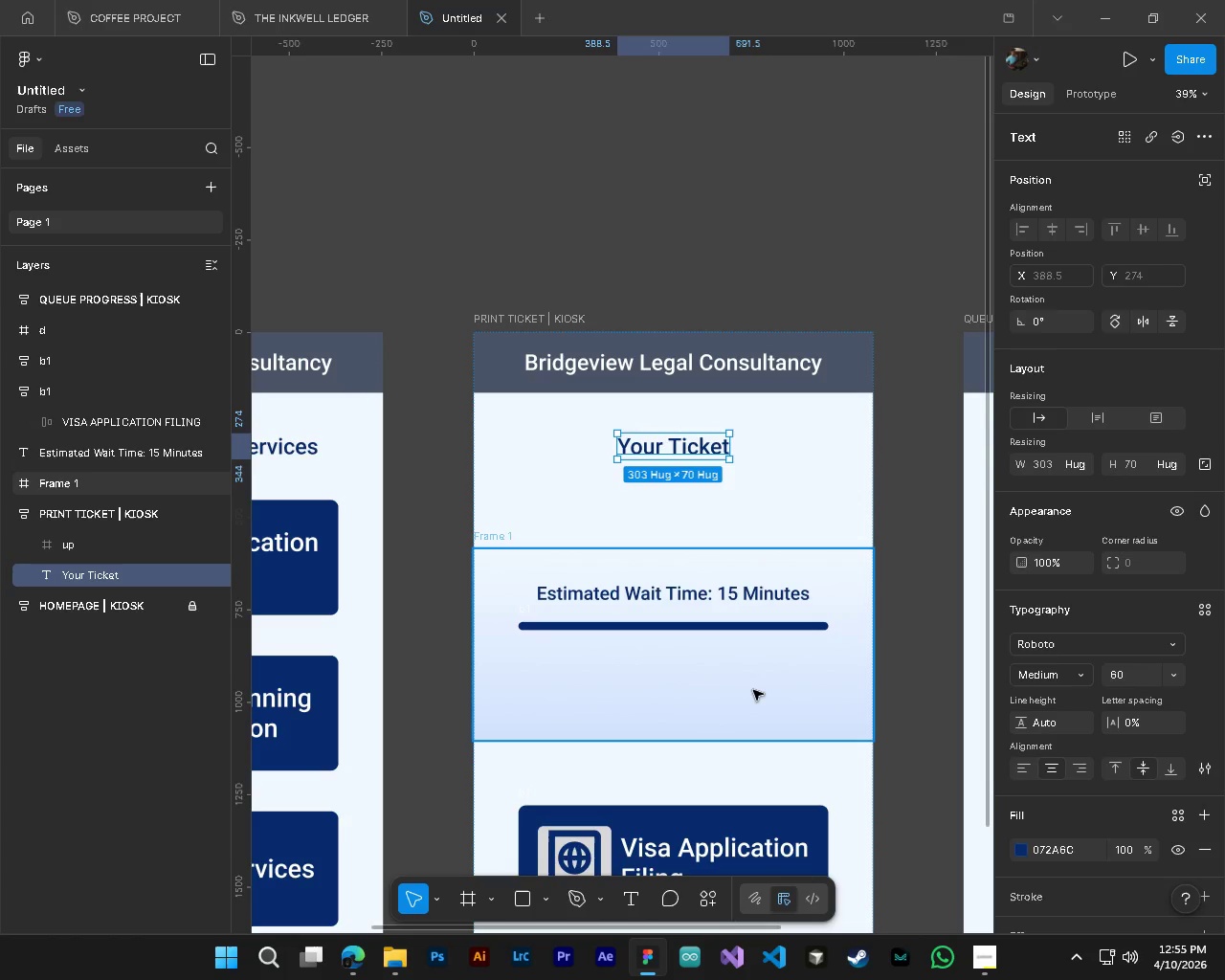 
wait(7.41)
 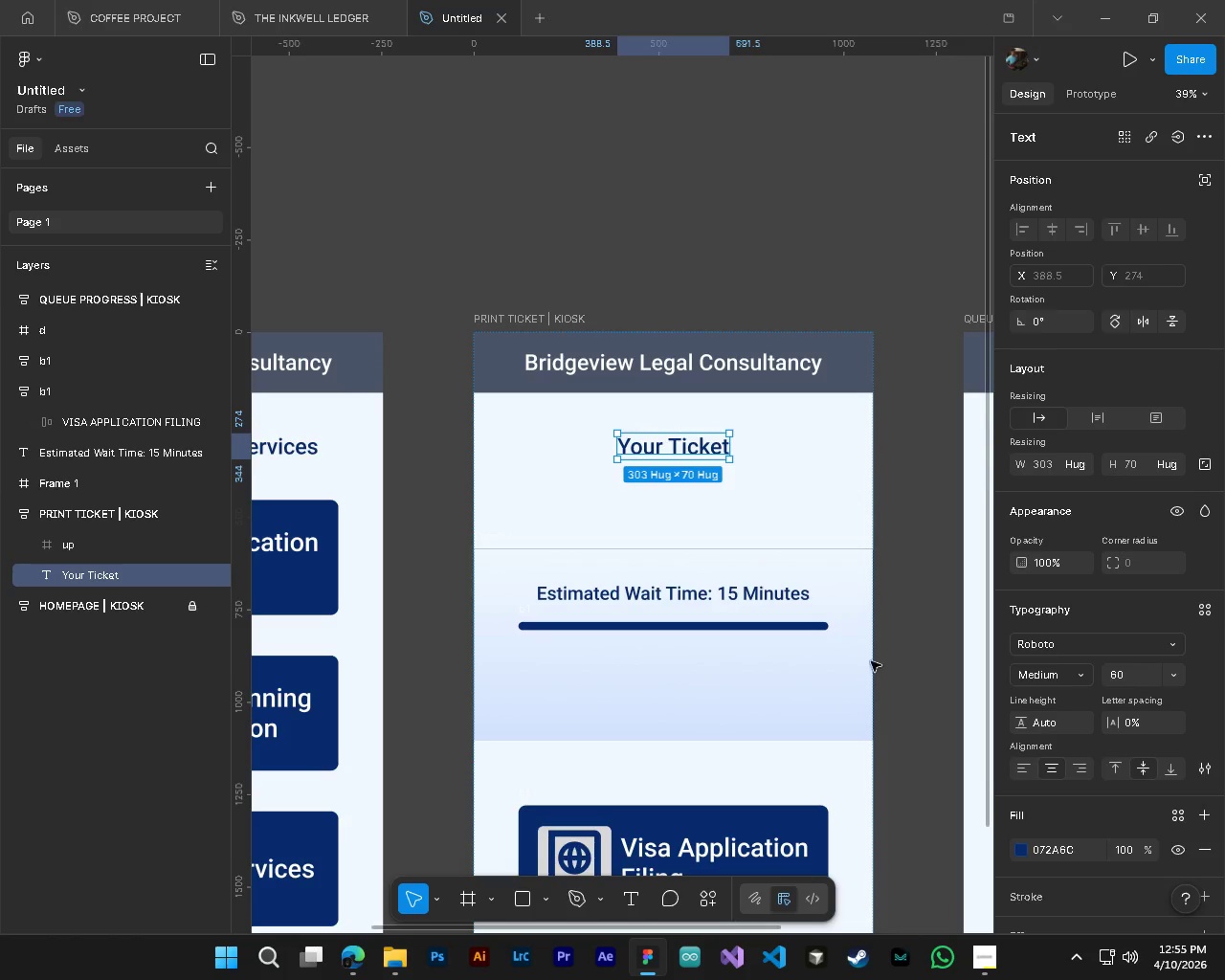 
left_click([724, 678])
 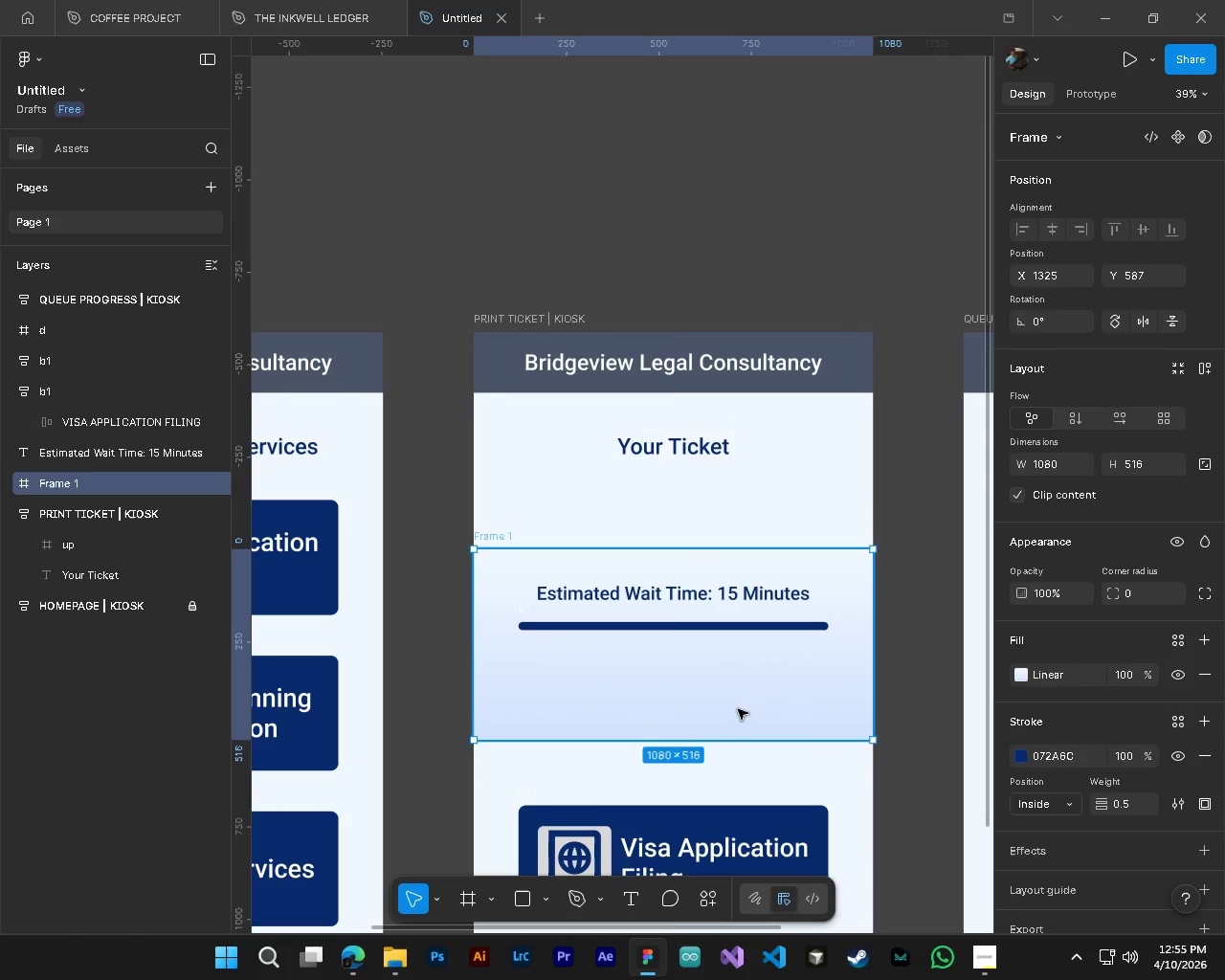 
left_click_drag(start_coordinate=[738, 709], to_coordinate=[742, 724])
 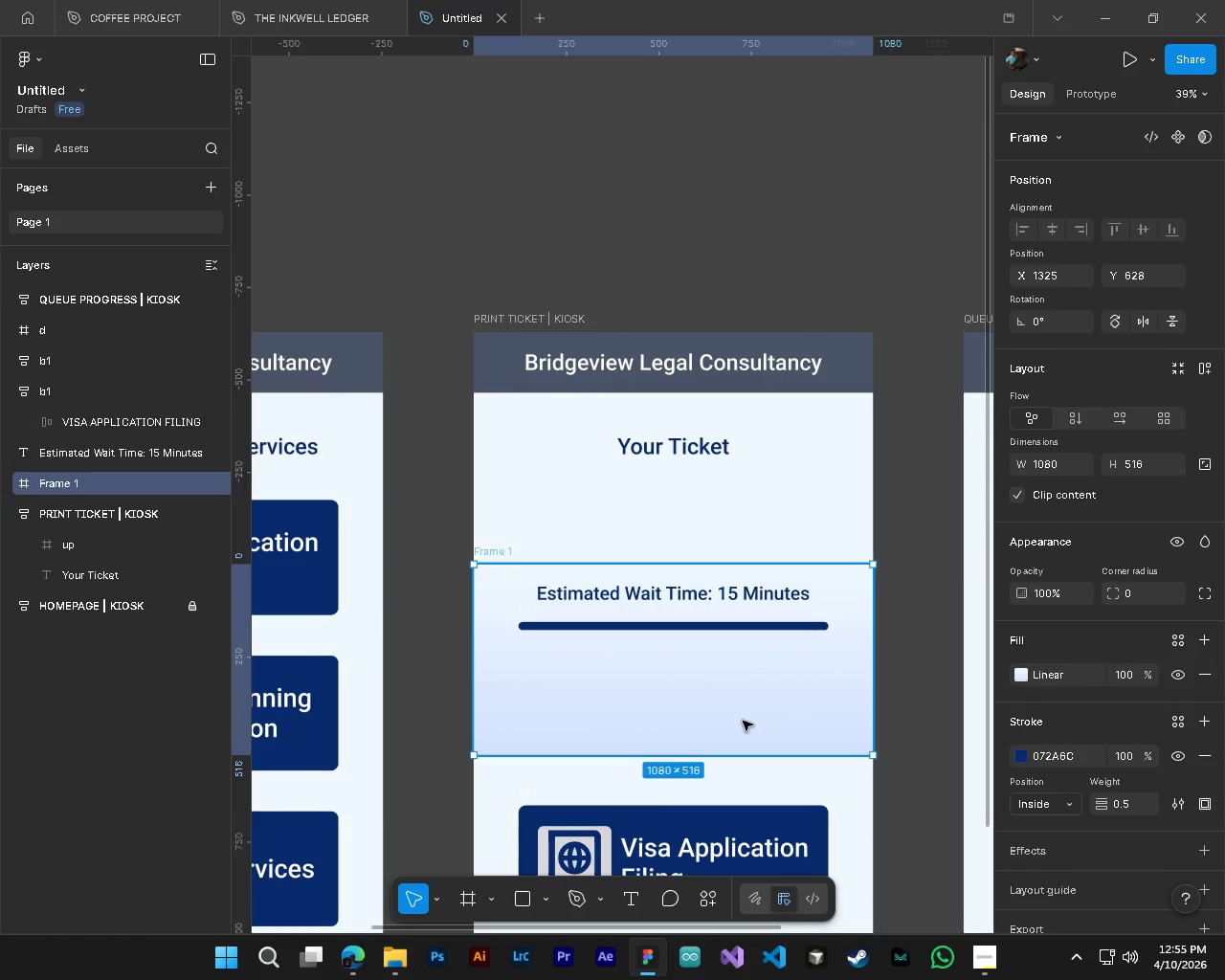 
left_click_drag(start_coordinate=[743, 721], to_coordinate=[745, 713])
 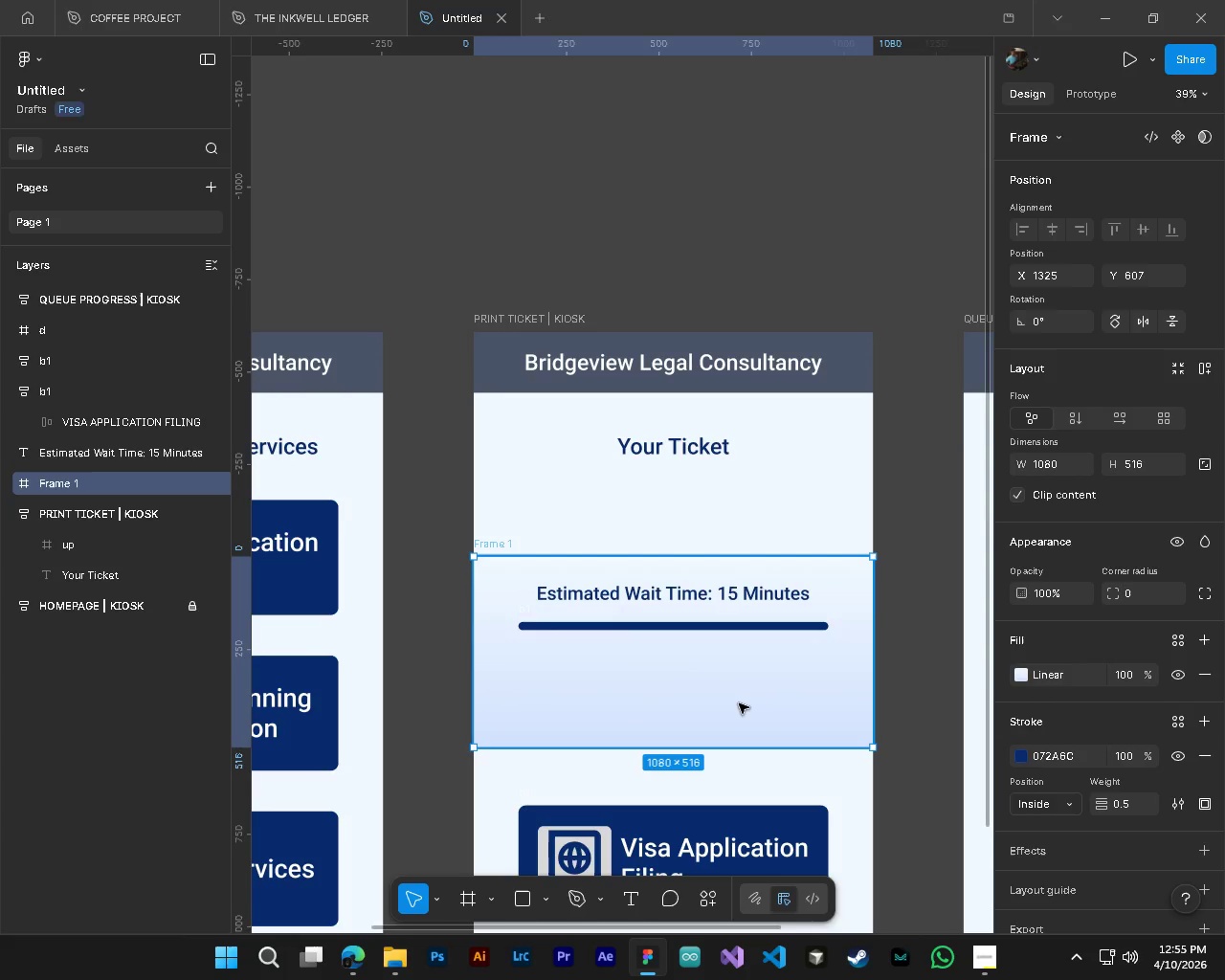 
wait(10.64)
 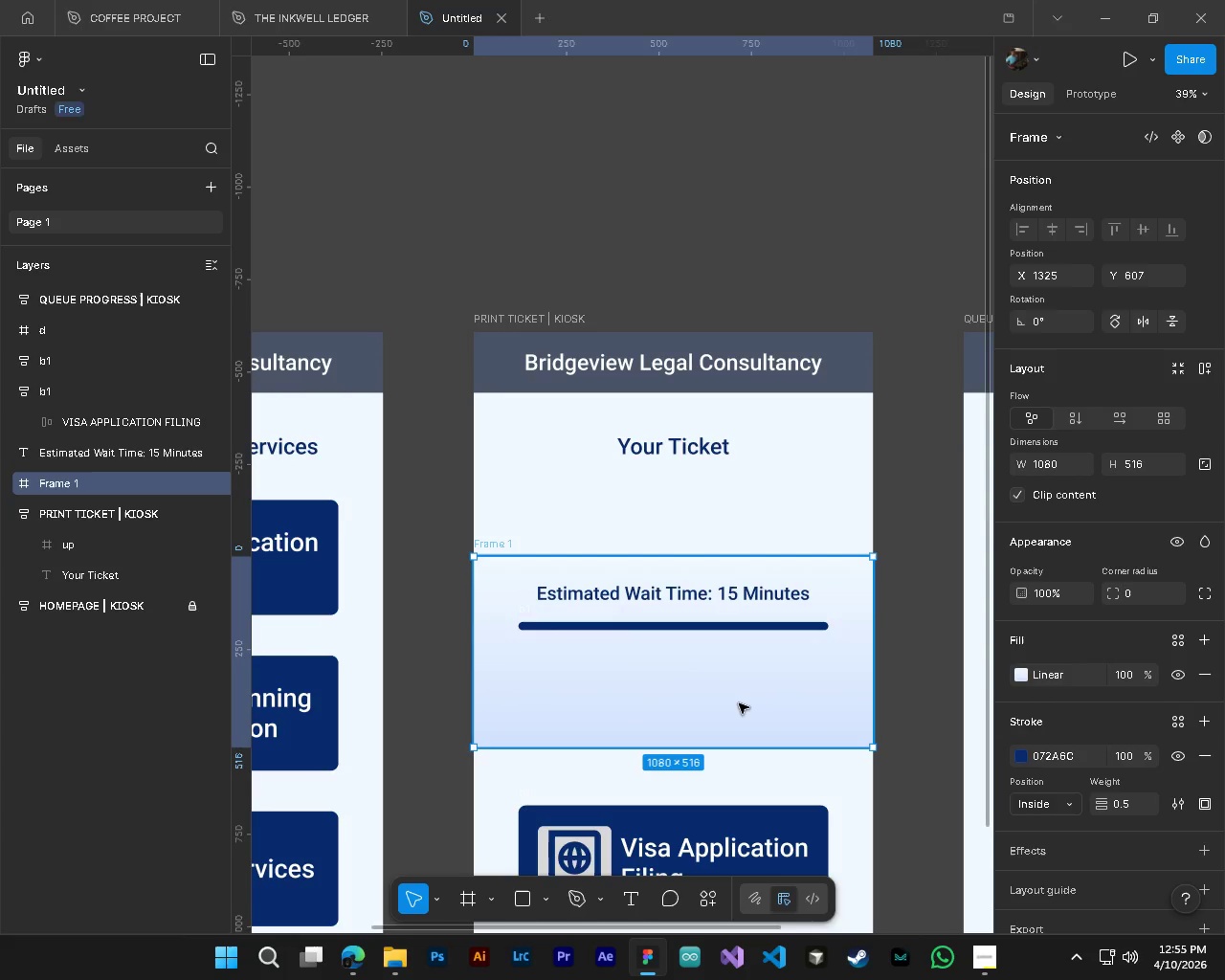 
hold_key(key=ControlLeft, duration=0.55)
left_click([578, 601])
 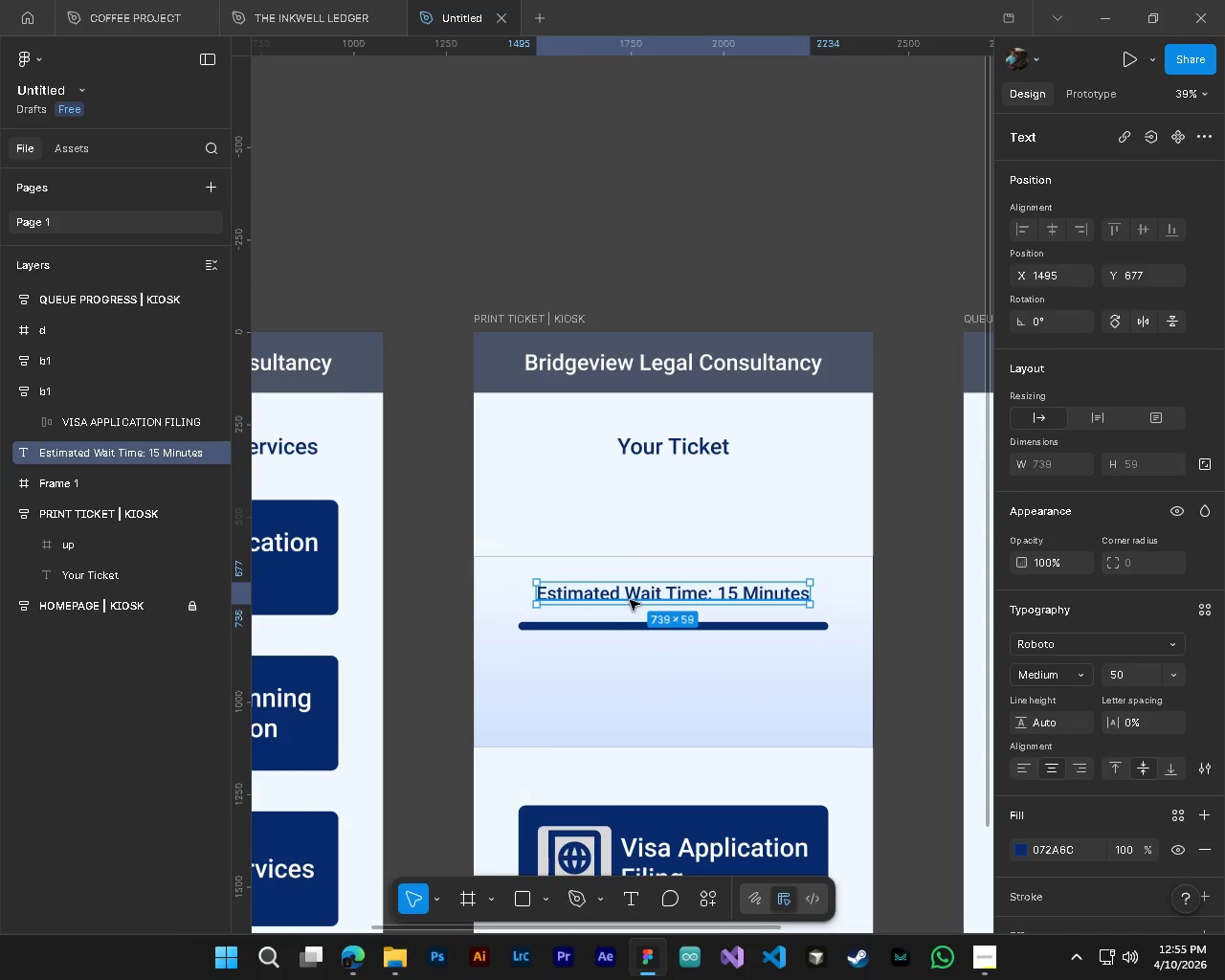 
hold_key(key=AltLeft, duration=1.5)
left_click_drag(start_coordinate=[635, 595], to_coordinate=[621, 679])
 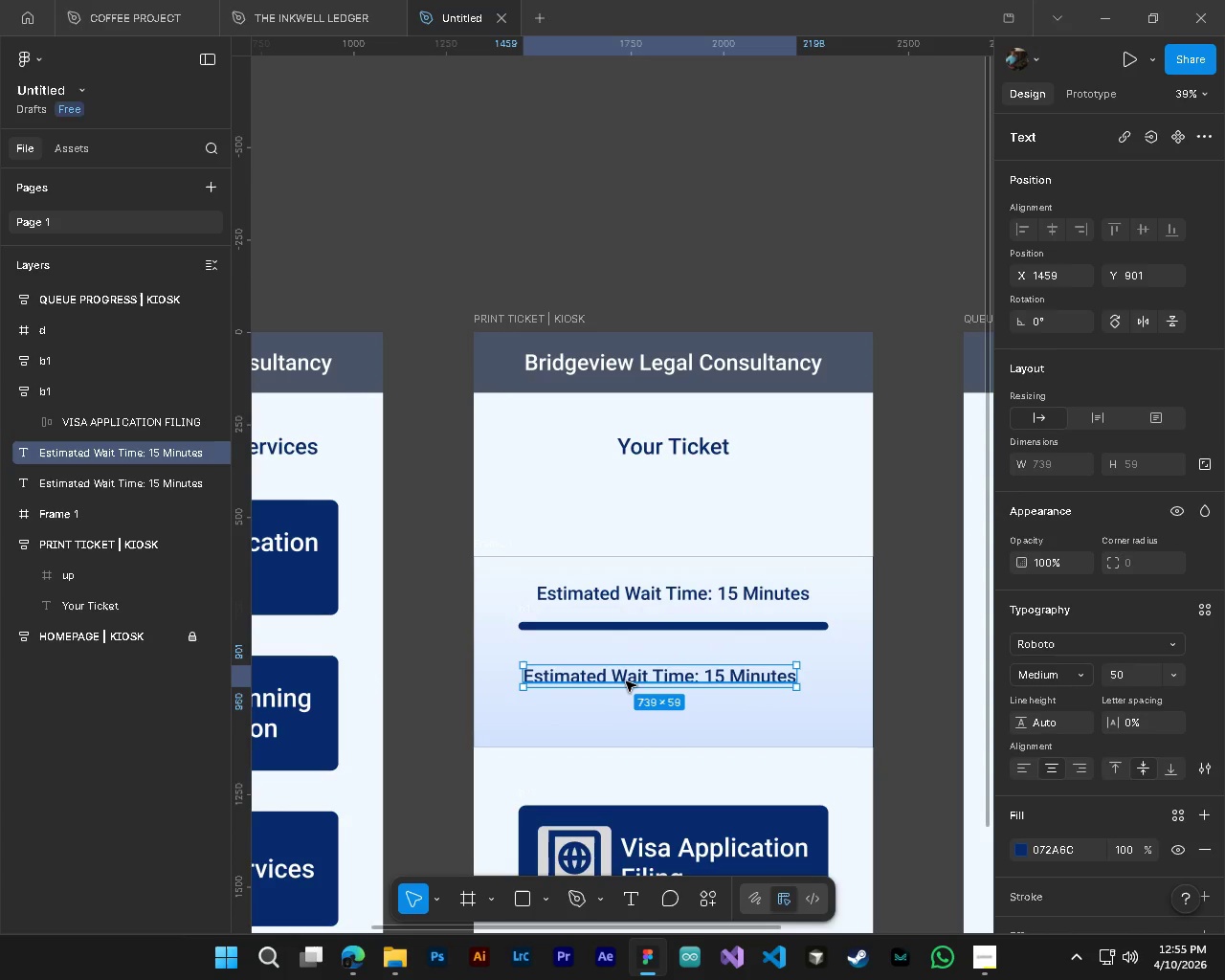 
key(T)
 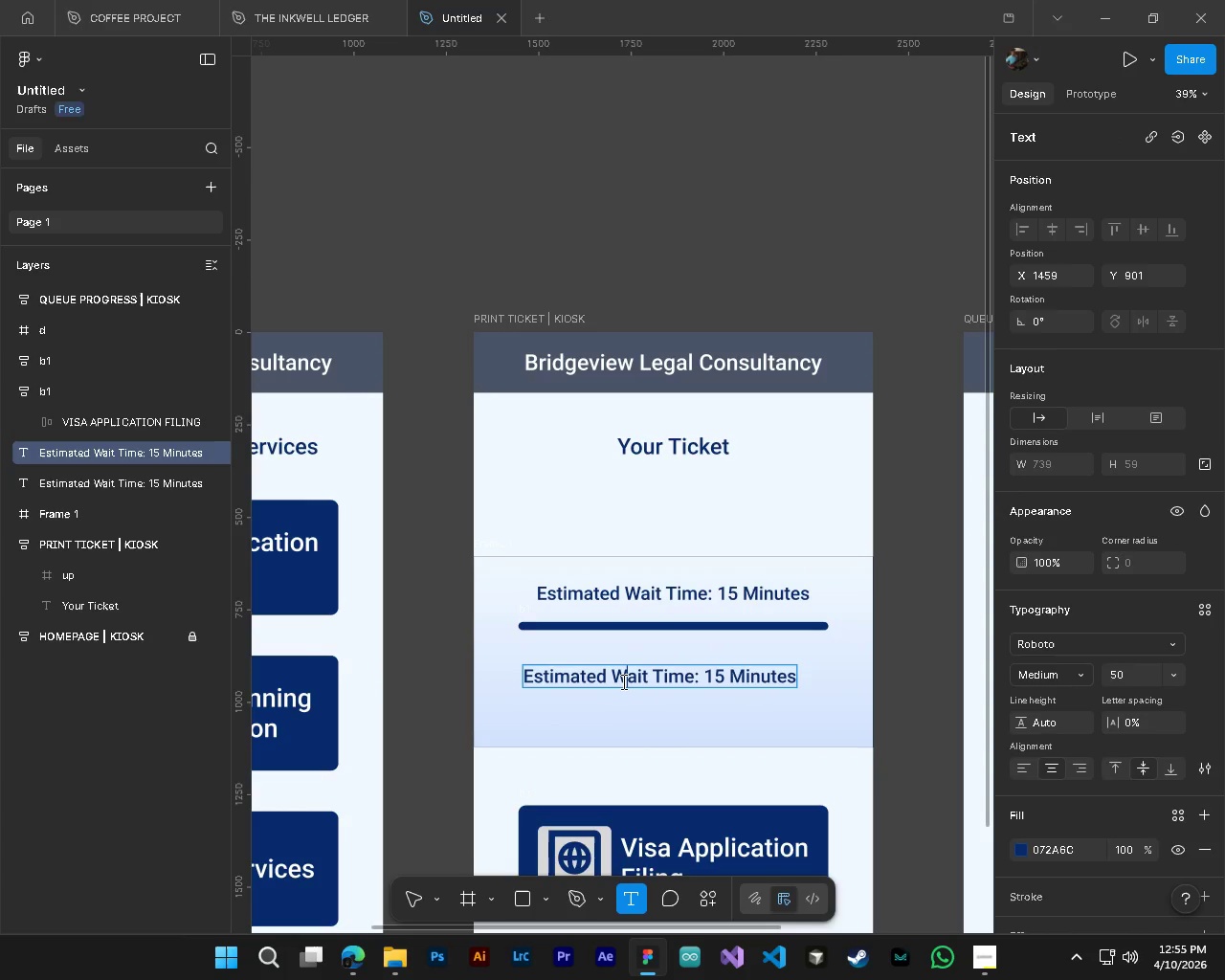 
left_click([622, 681])
 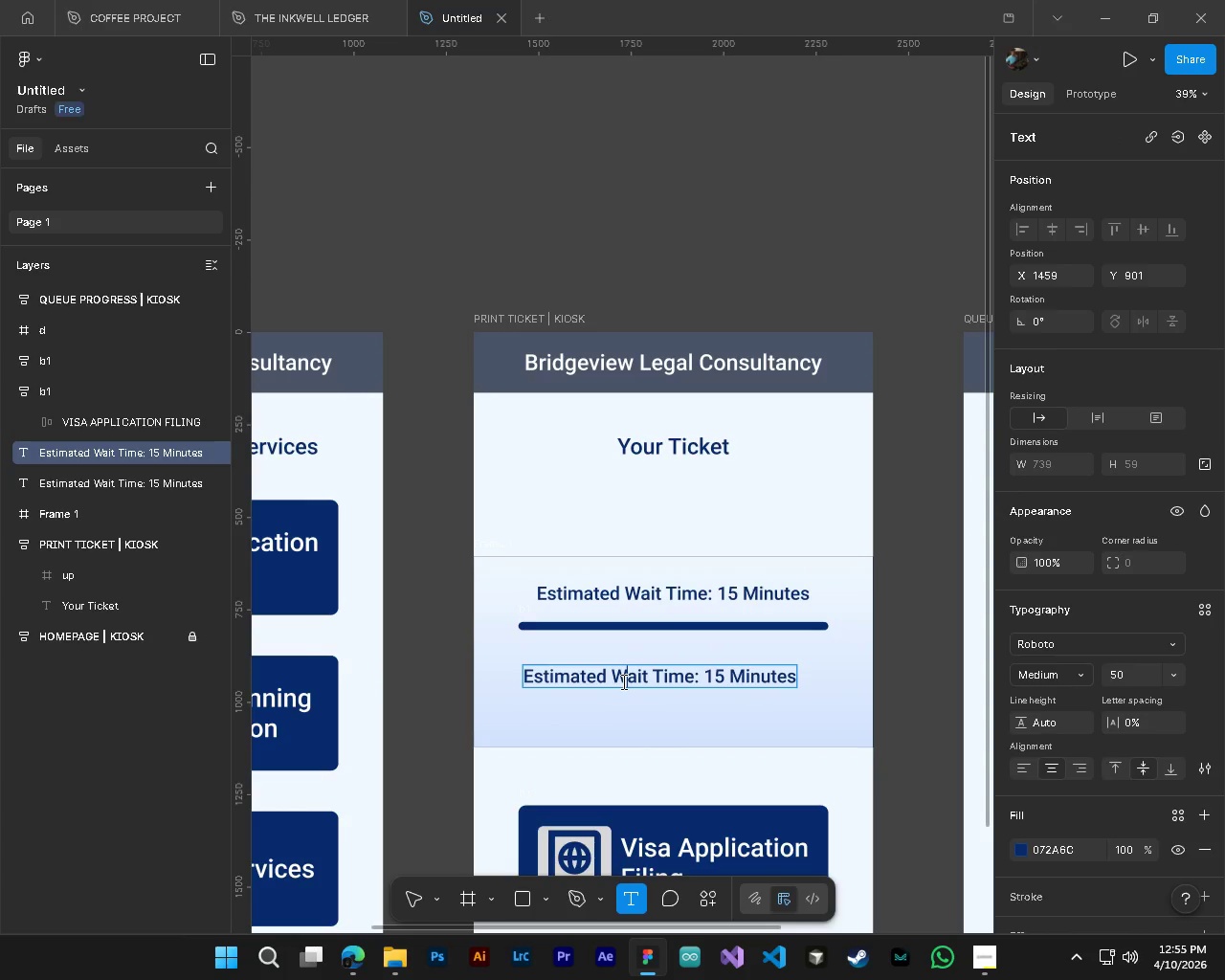 
key(Control+ControlLeft)
 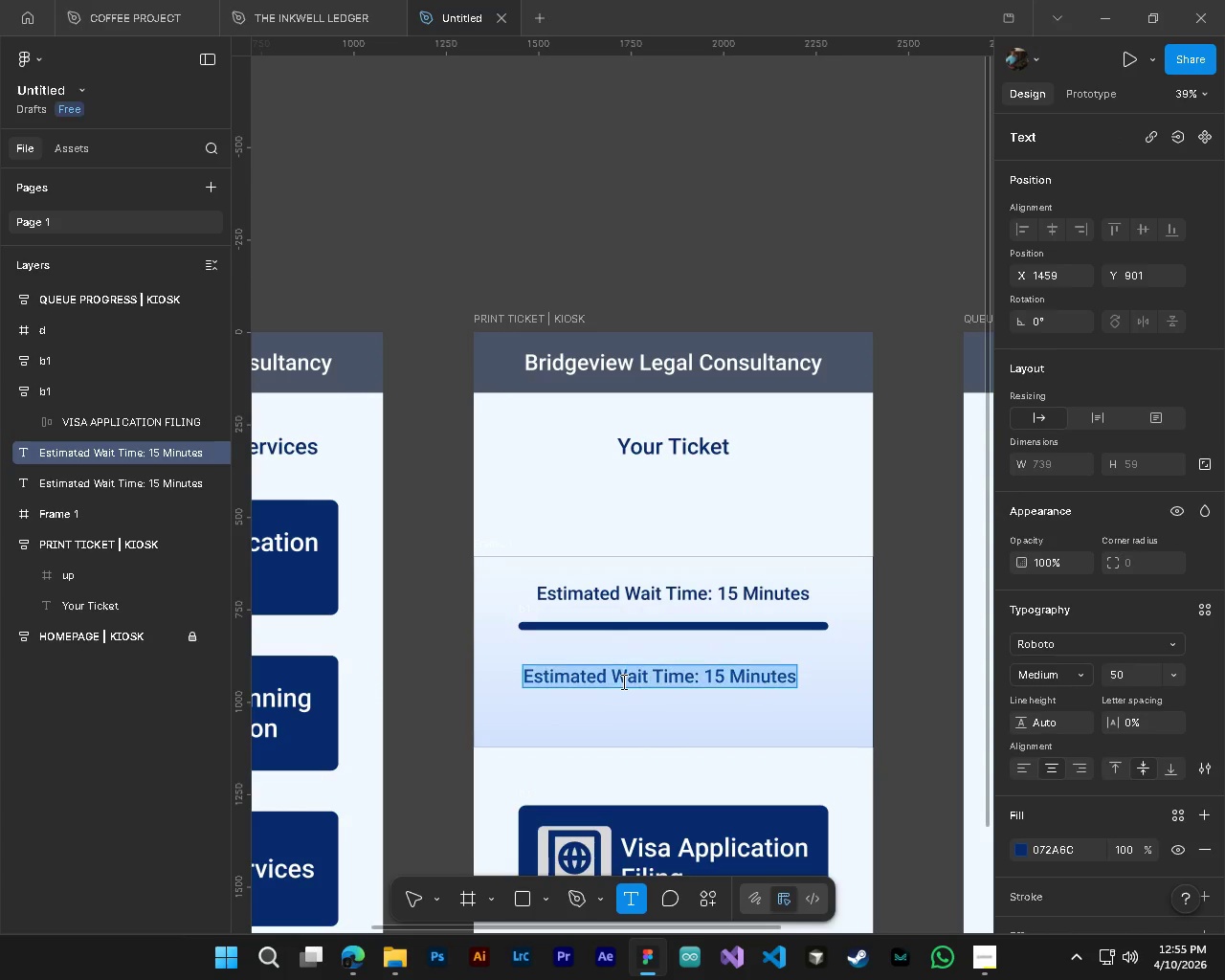 
key(Control+A)
 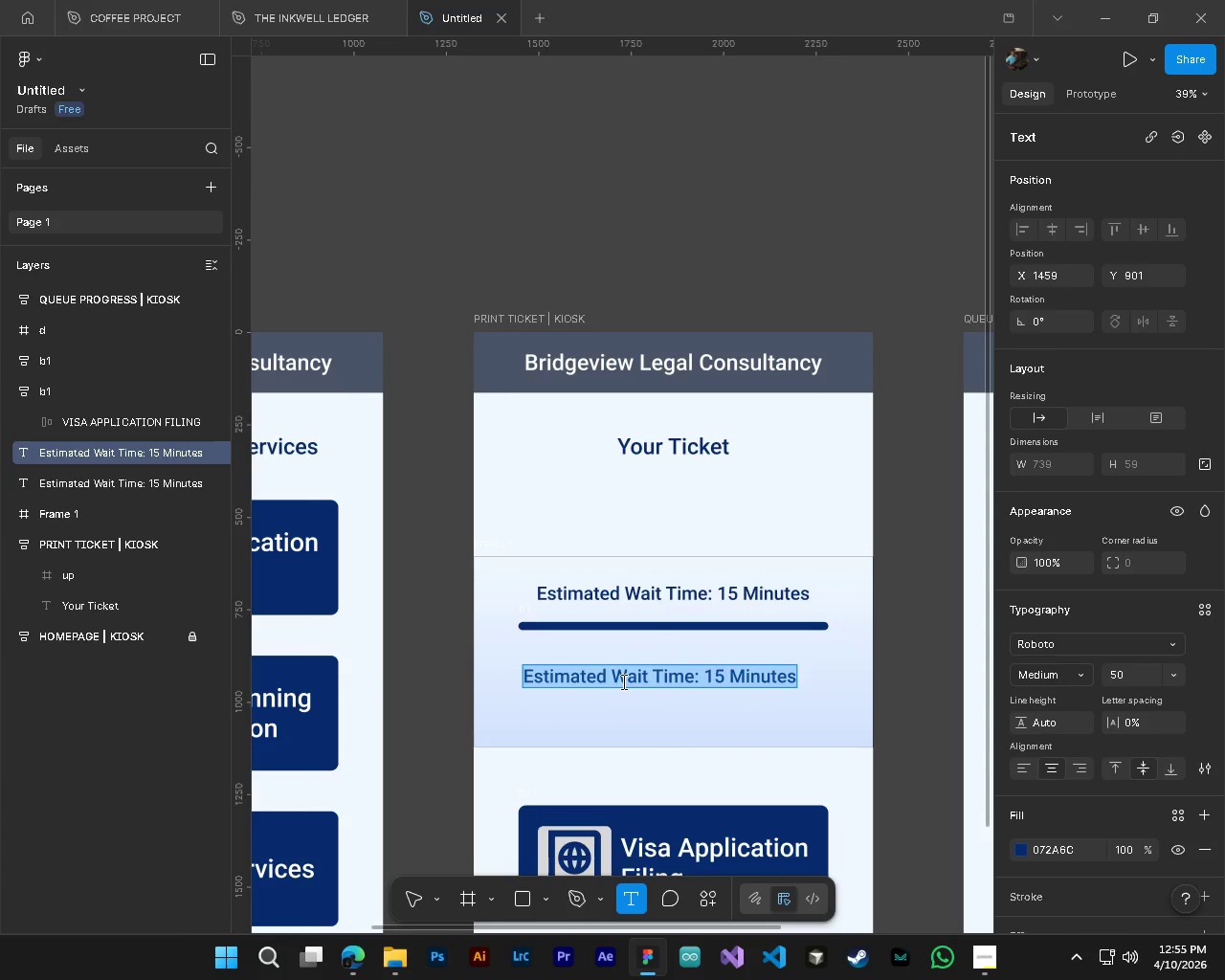 
type(Now Servving)
key(Backspace)
key(Backspace)
key(Backspace)
key(Backspace)
type(ing :)
key(Backspace)
key(Backspace)
type(:)
 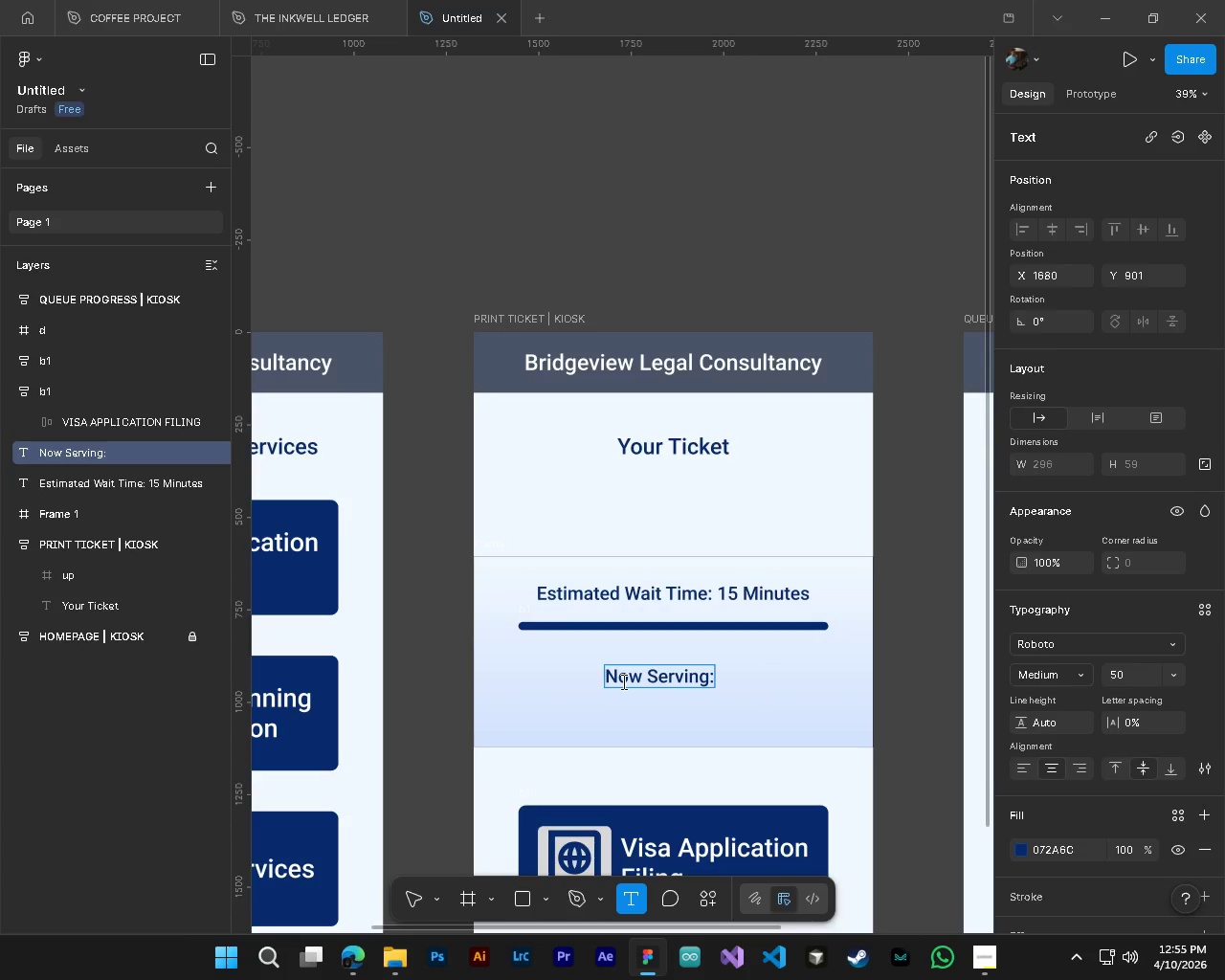 
hold_key(key=AltLeft, duration=0.66)
hold_key(key=ControlLeft, duration=1.11)
scroll: coordinate [665, 720], scroll_direction: up, amount: 4.0
 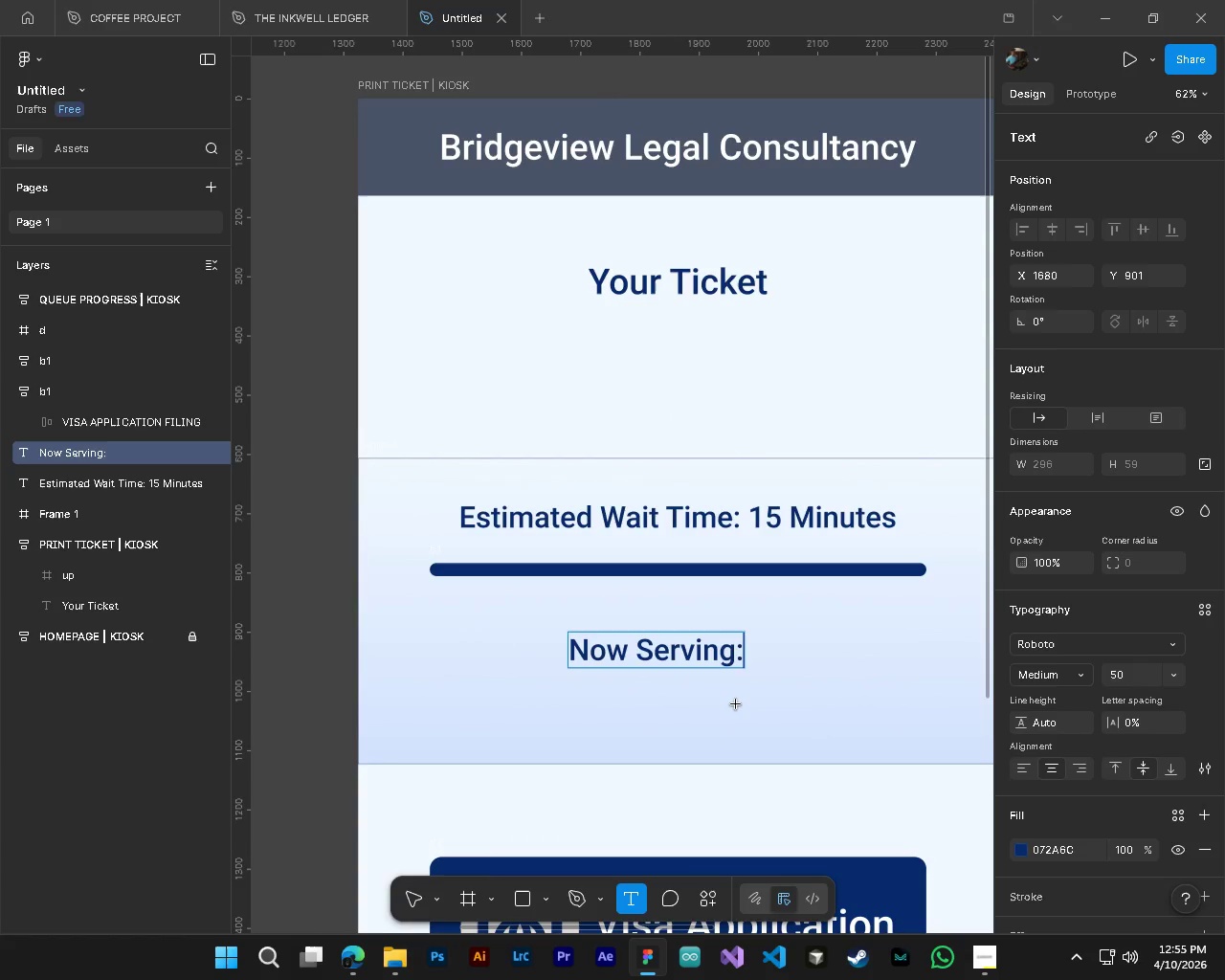 
key(Control+A)
 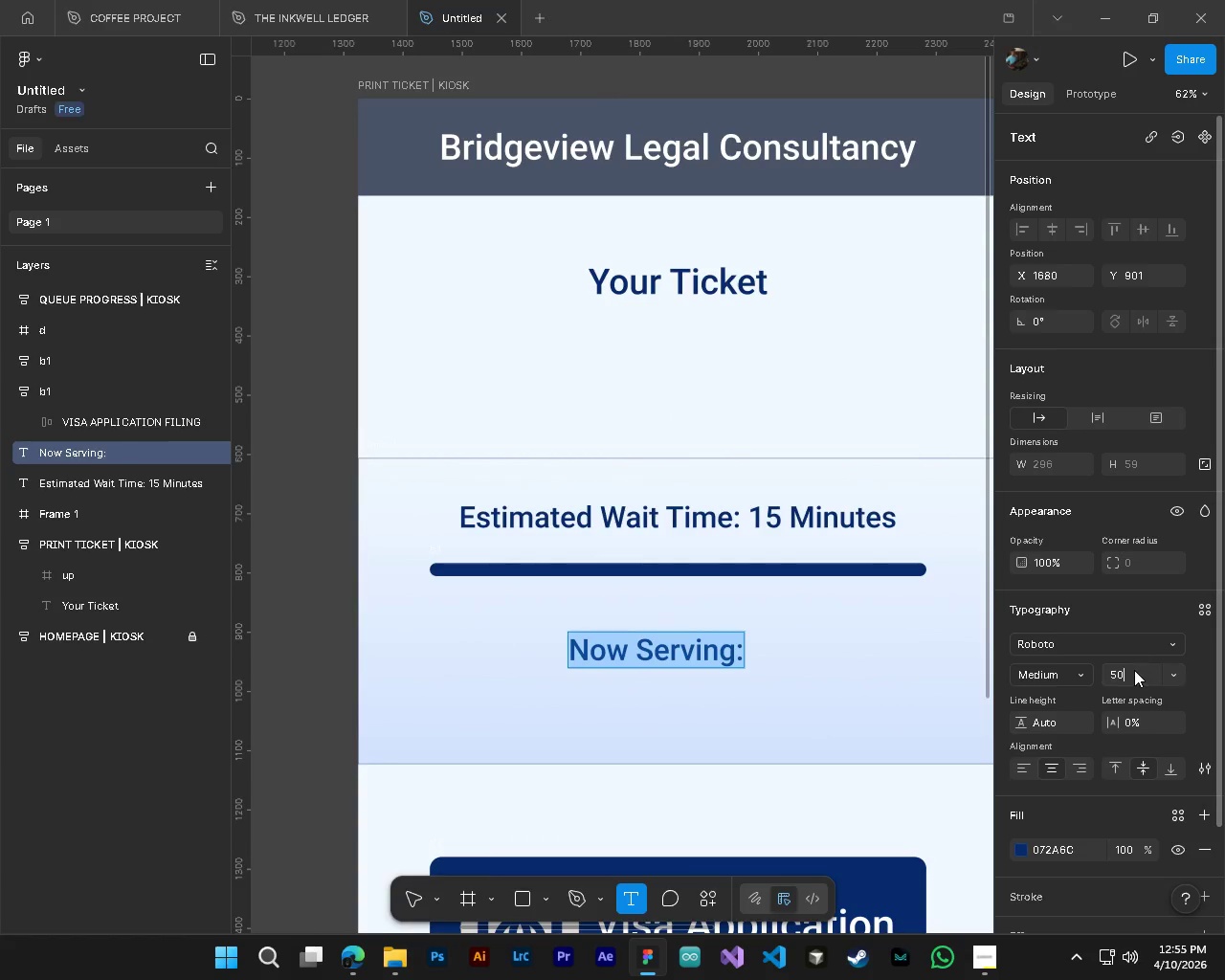 
left_click([1134, 670])
 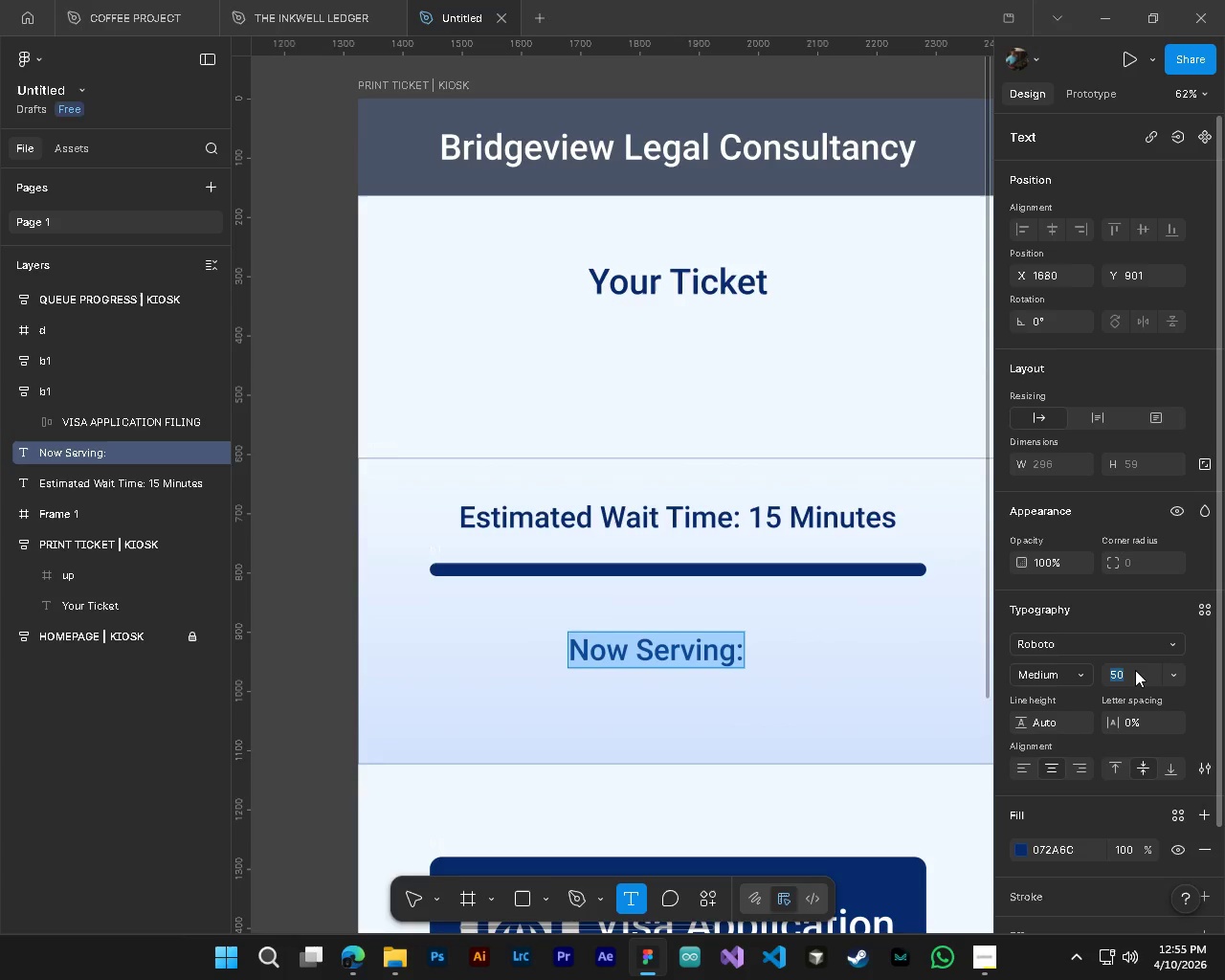 
key(Numpad7)
 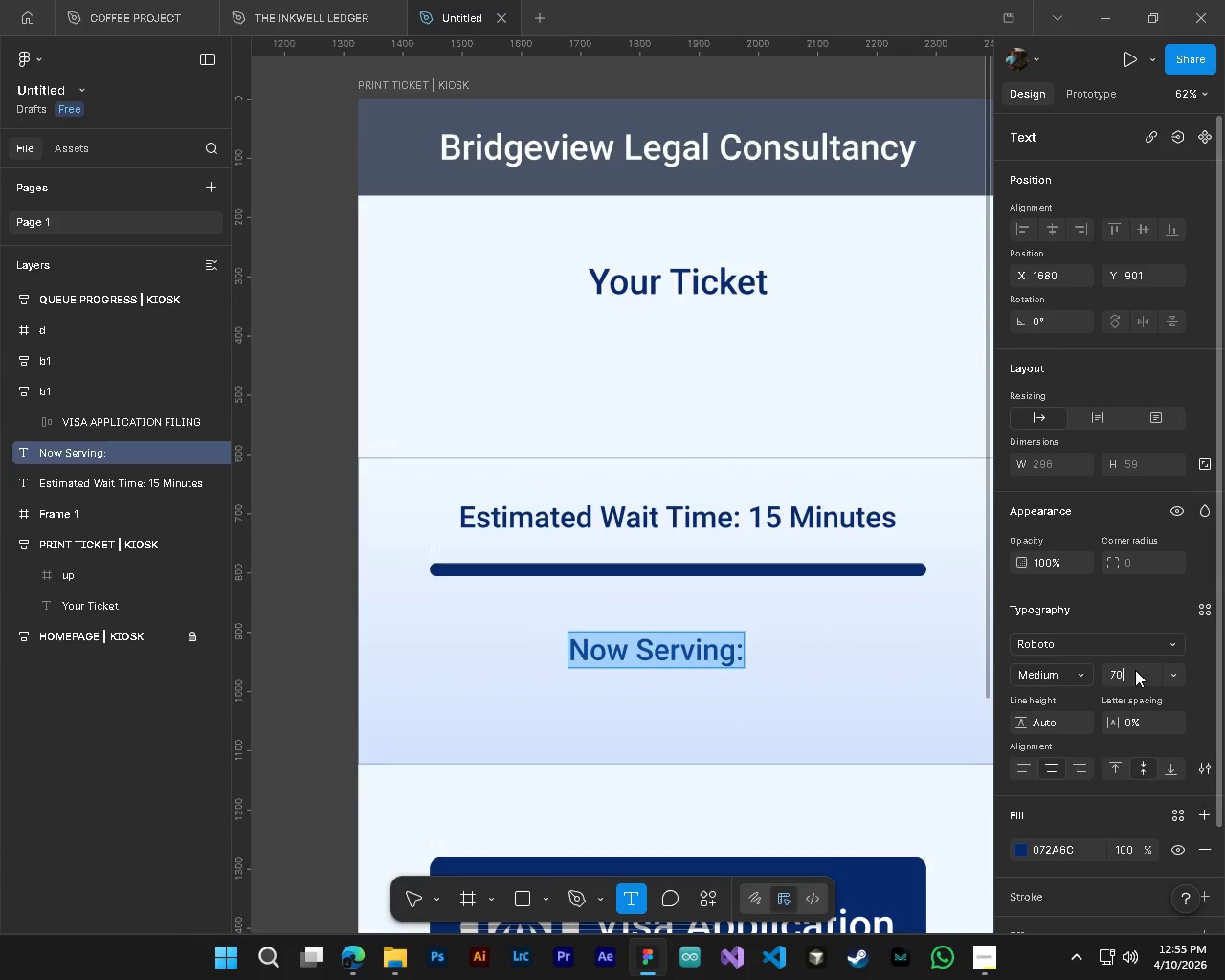 
key(Numpad0)
 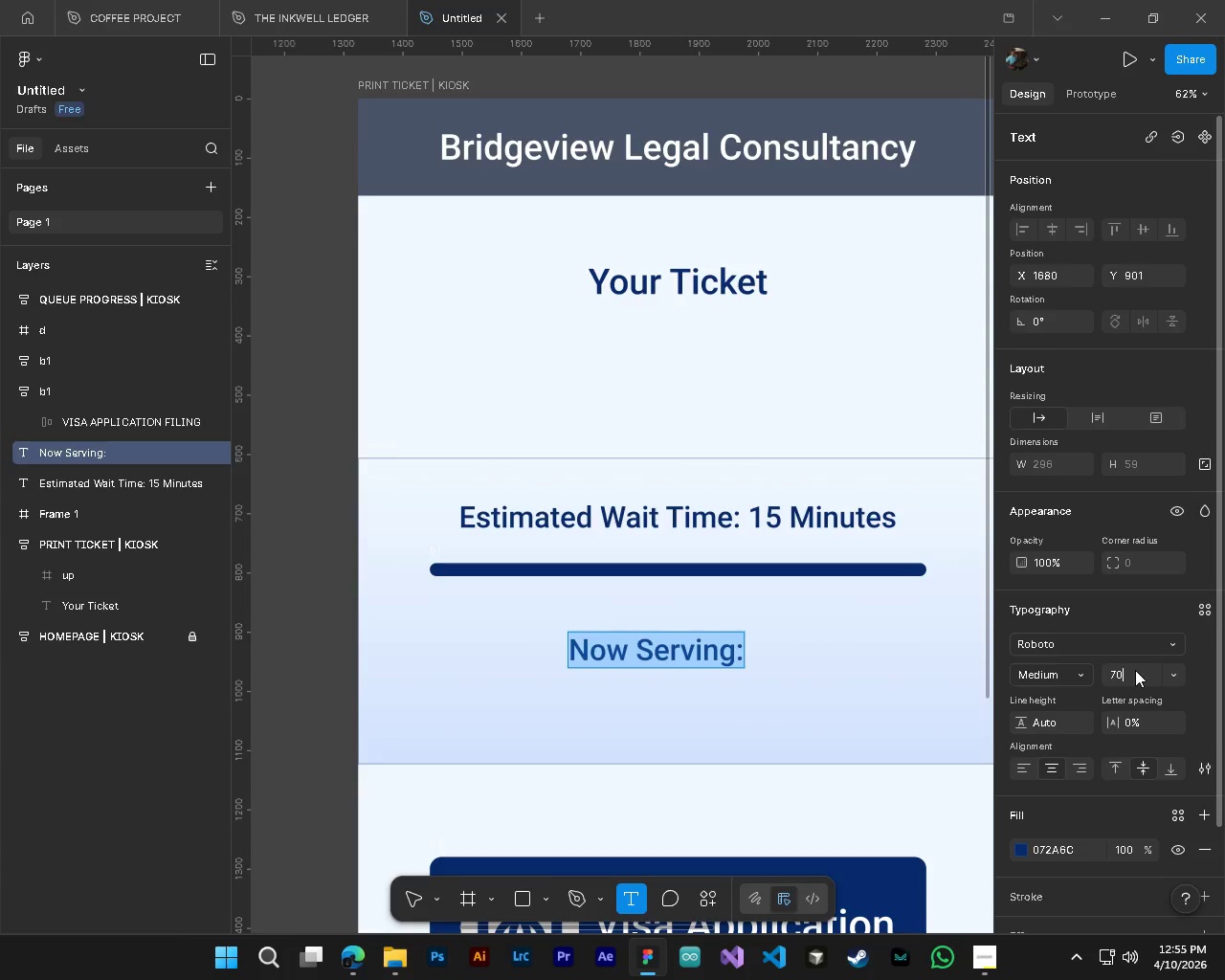 
key(NumpadEnter)
 